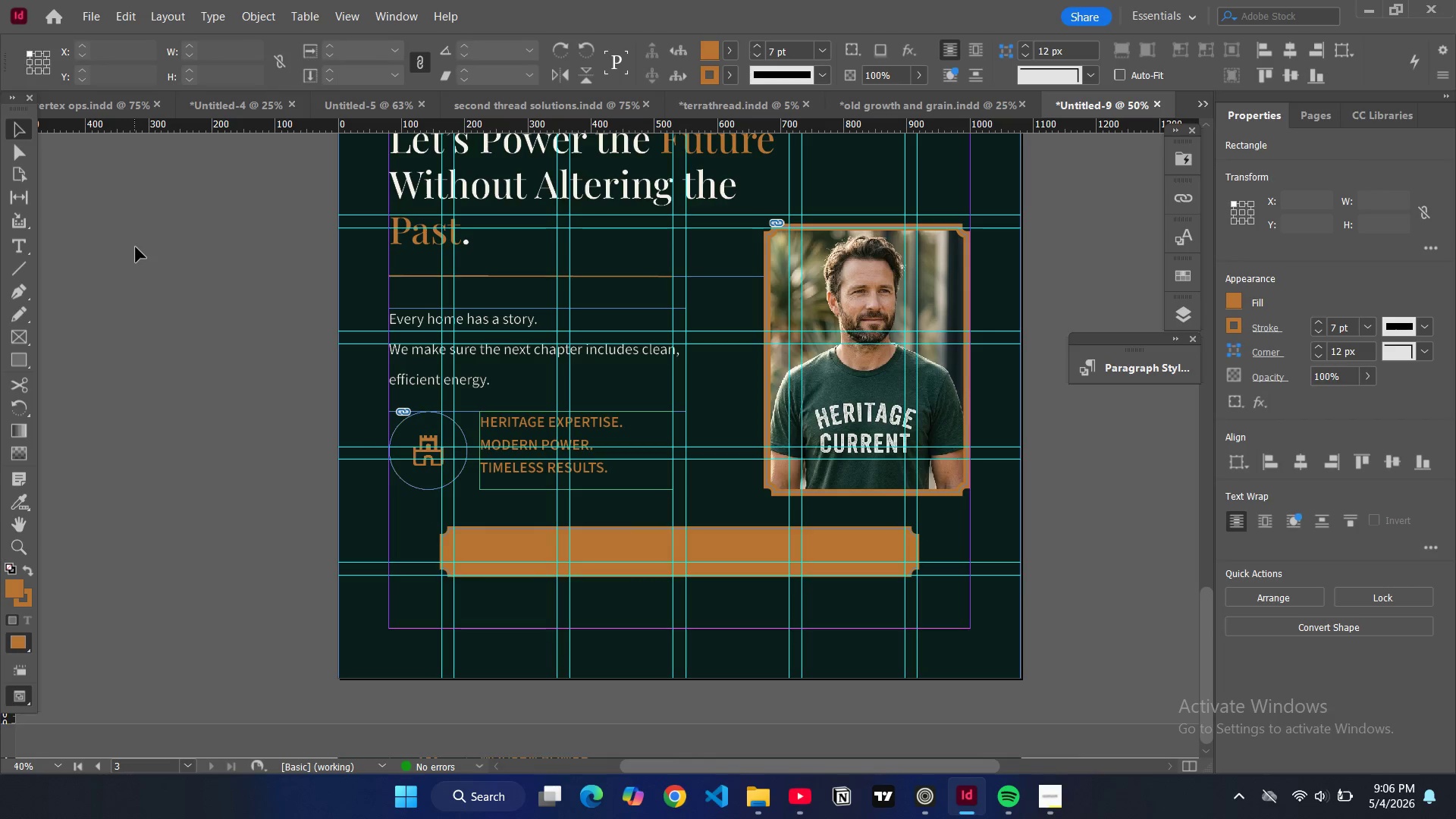 
key(W)
 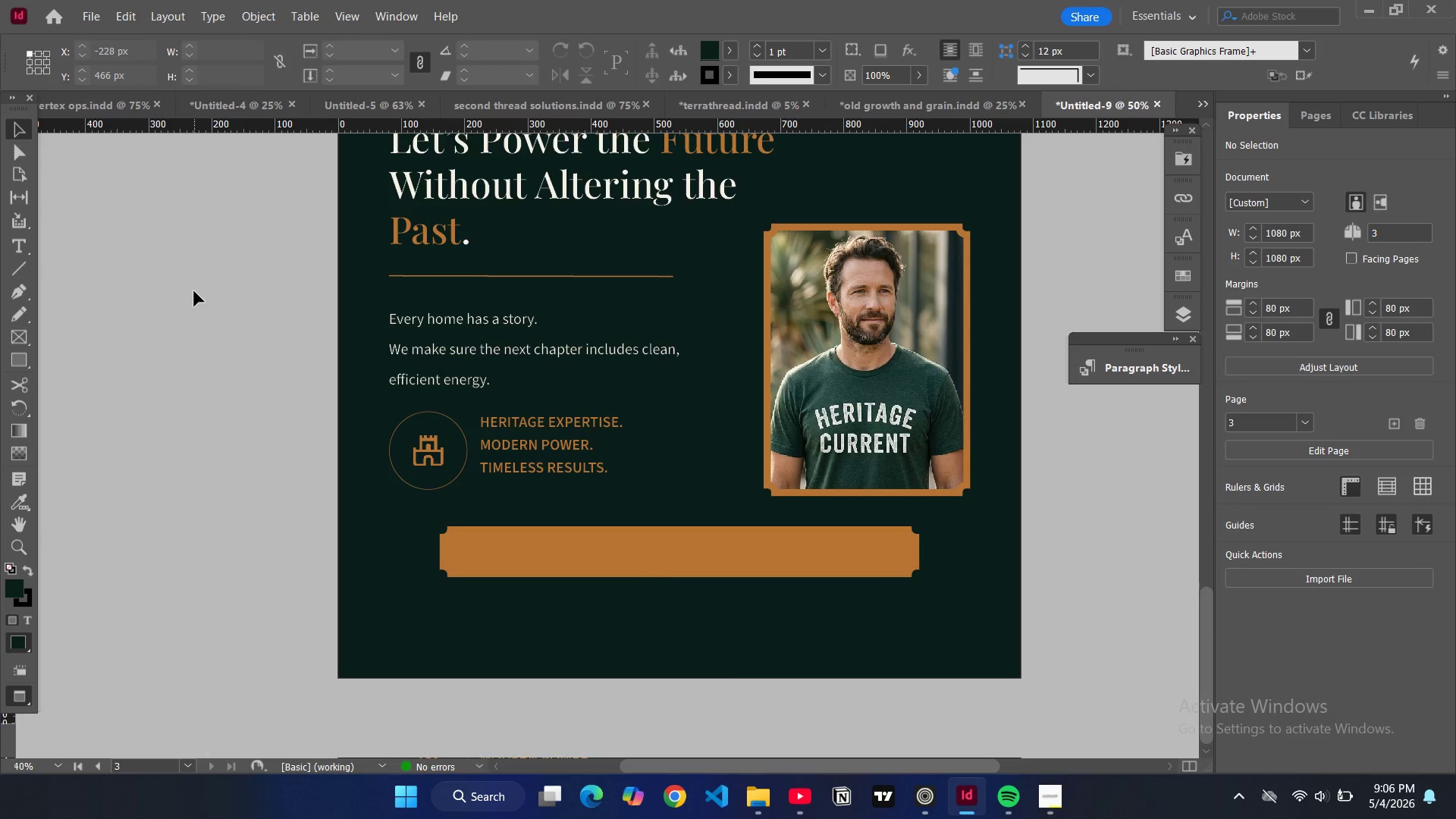 
scroll: coordinate [194, 291], scroll_direction: up, amount: 3.0
 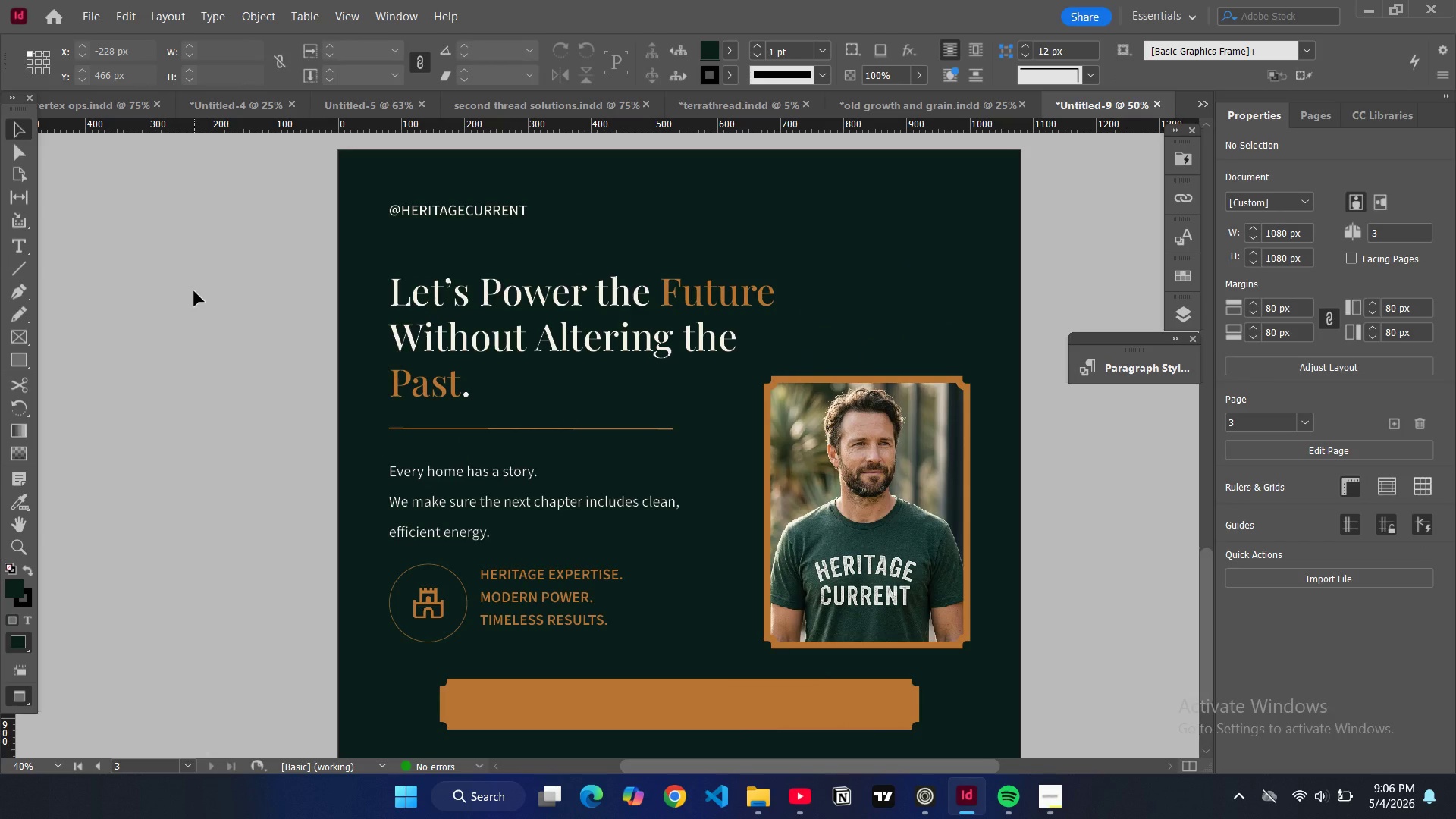 
key(W)
 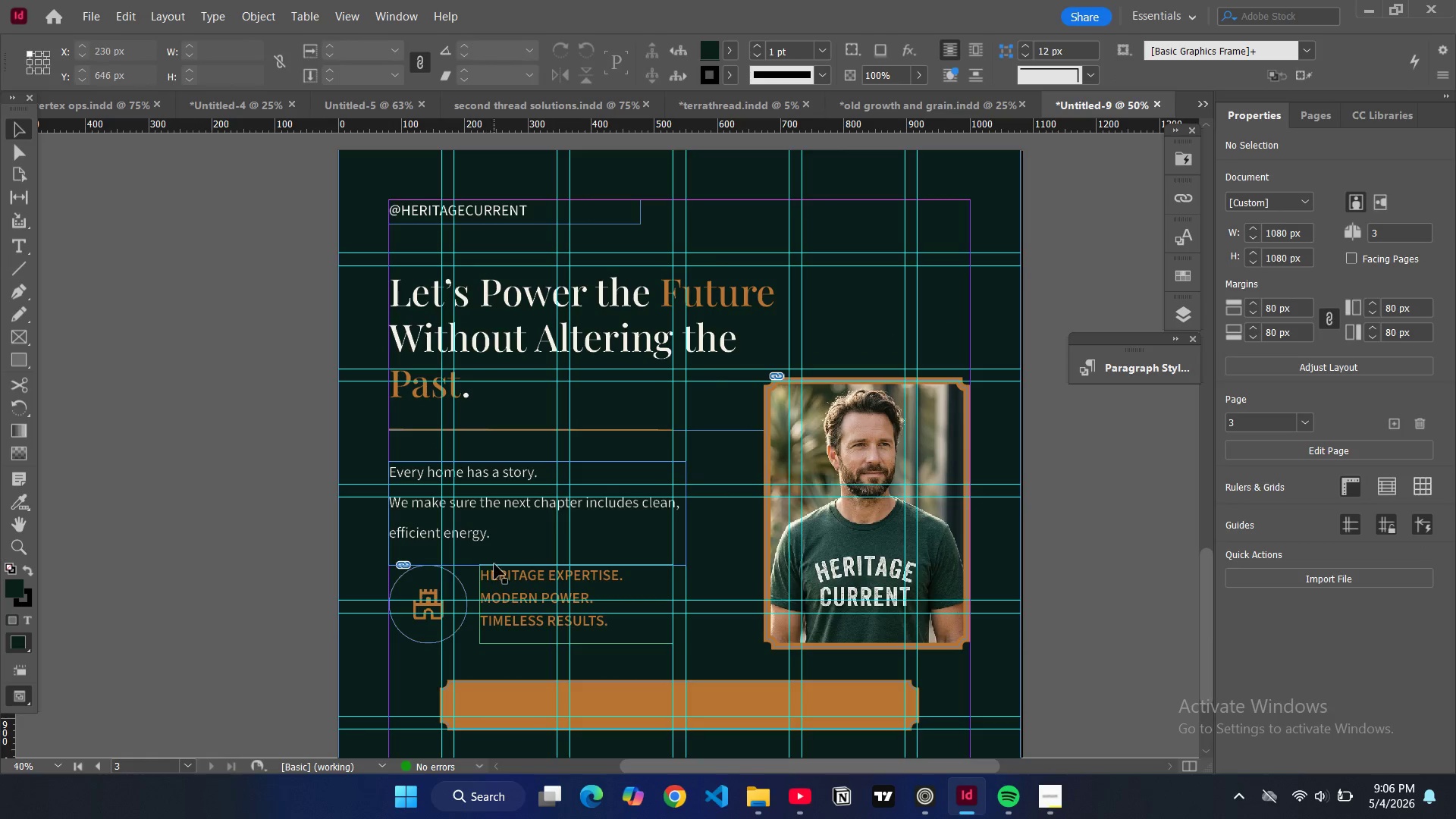 
left_click([501, 578])
 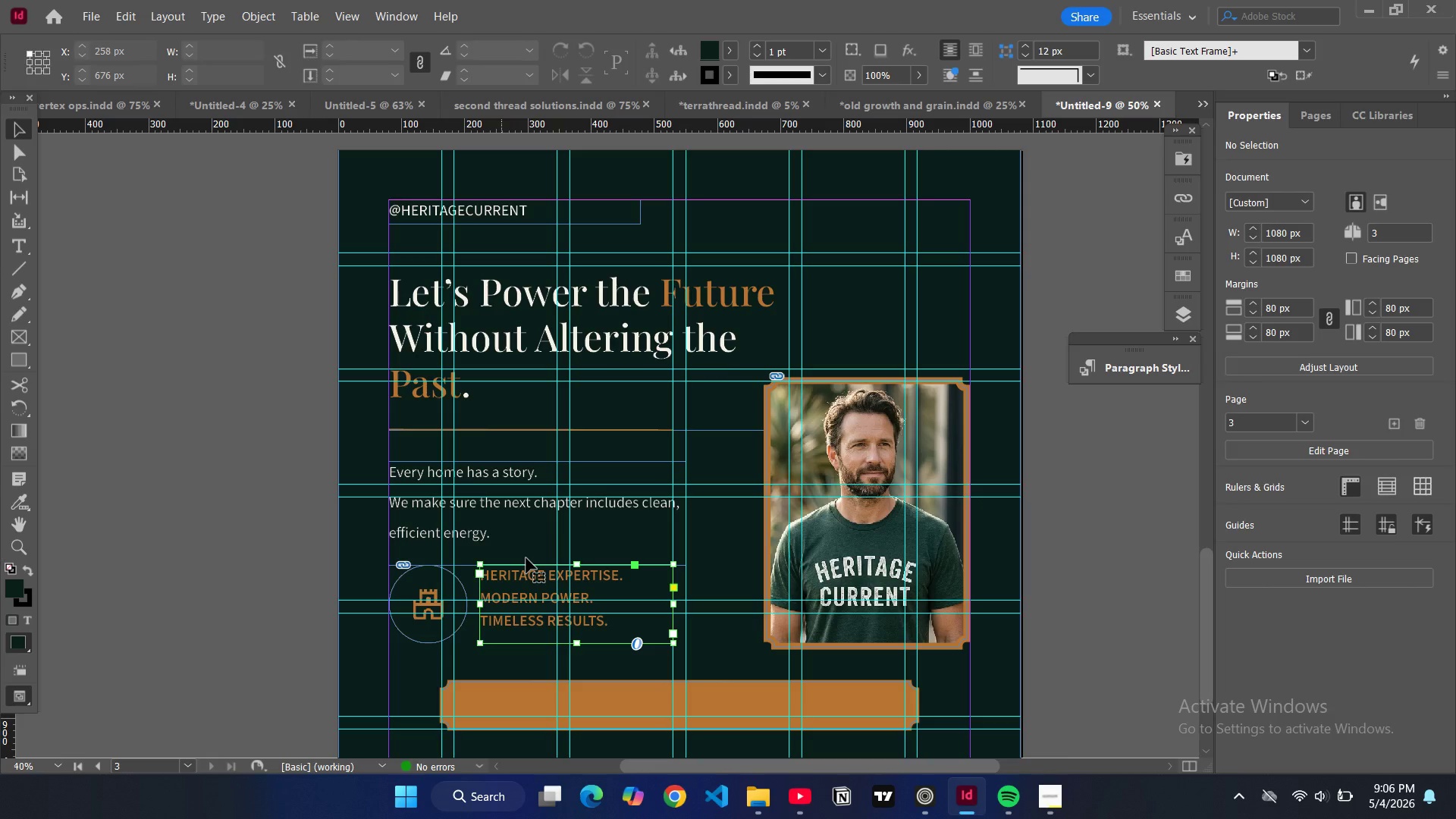 
key(Control+C)
 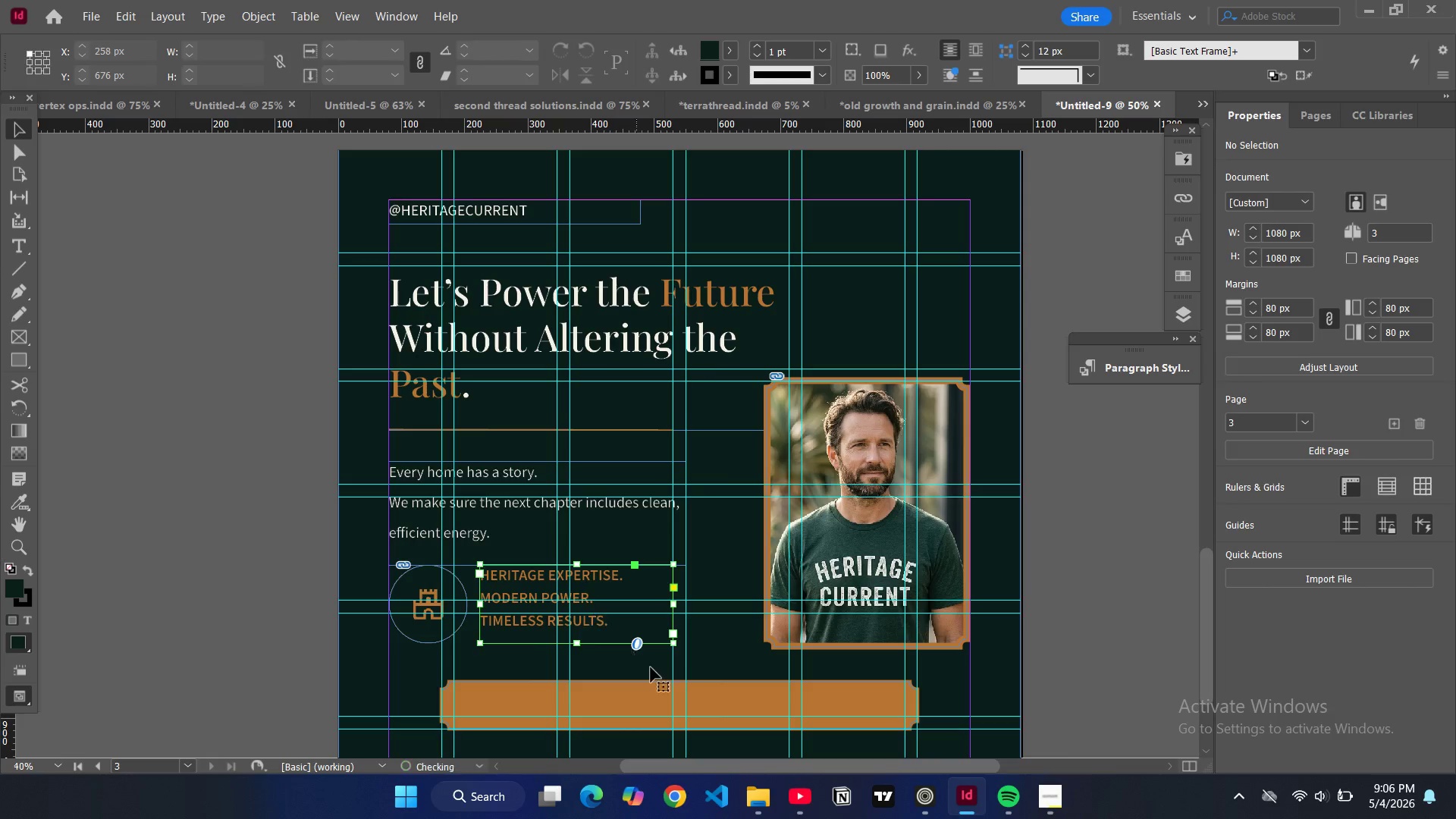 
key(Control+V)
 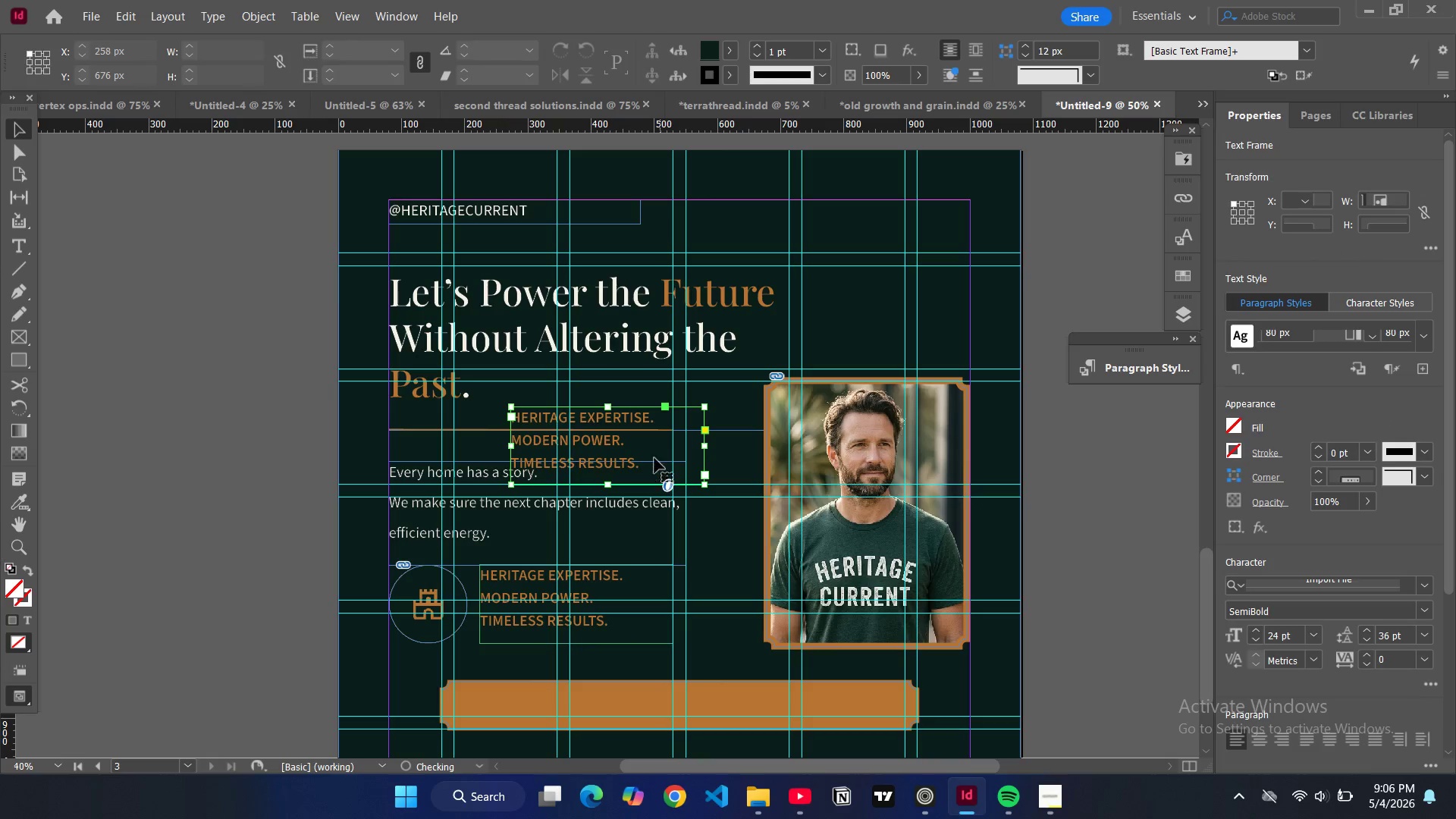 
left_click_drag(start_coordinate=[647, 447], to_coordinate=[679, 682])
 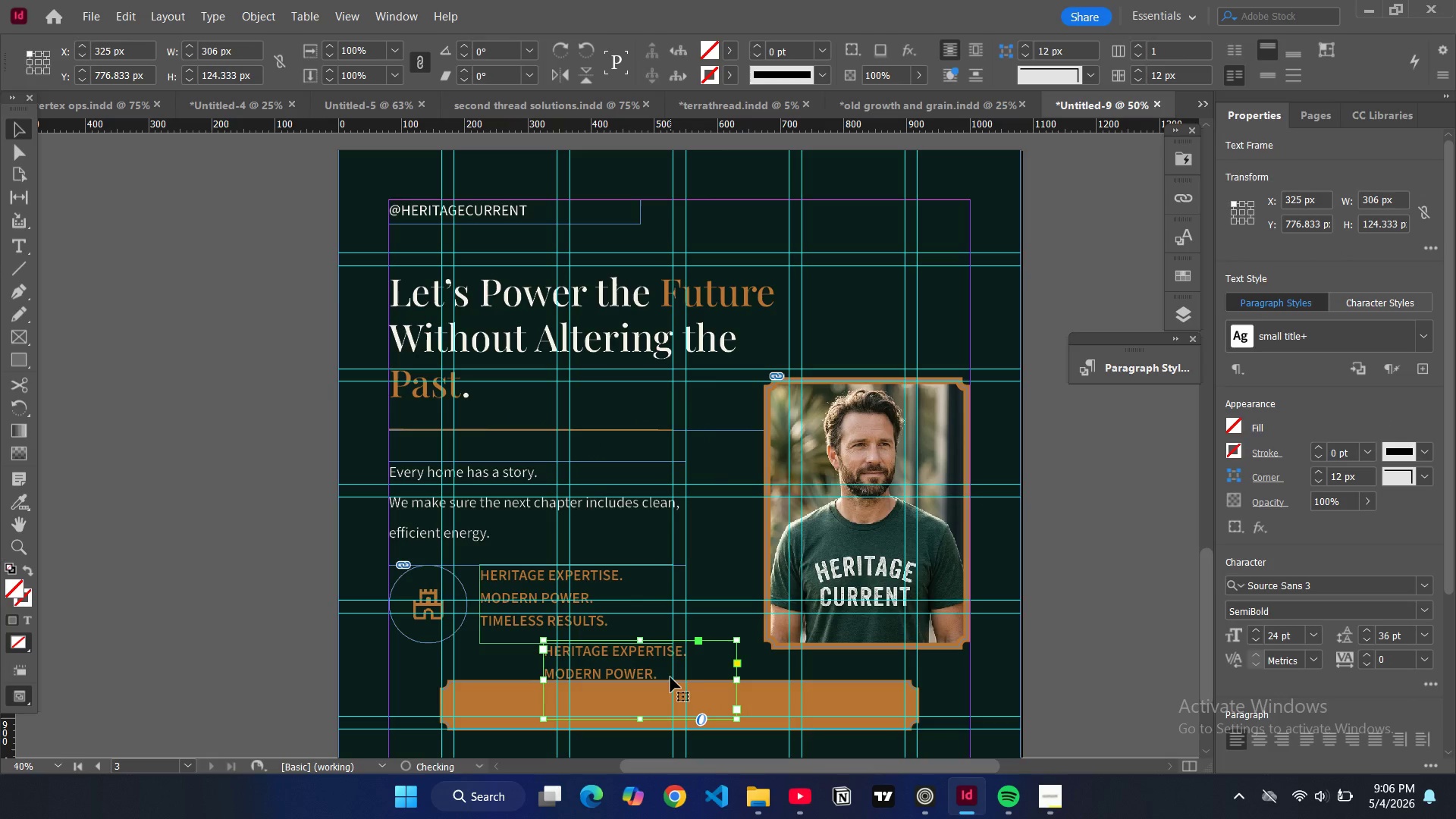 
double_click([670, 677])
 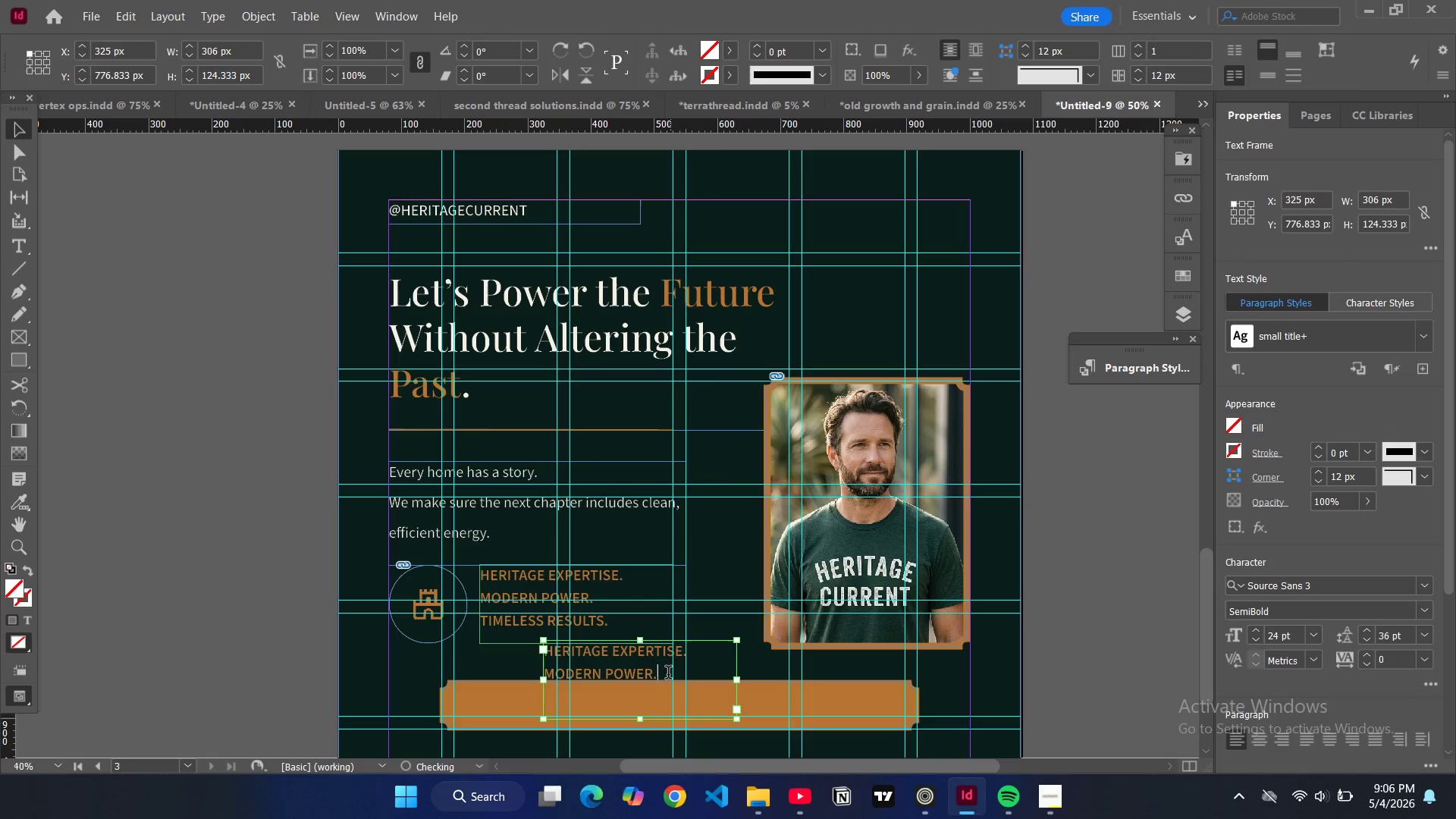 
key(Control+A)
 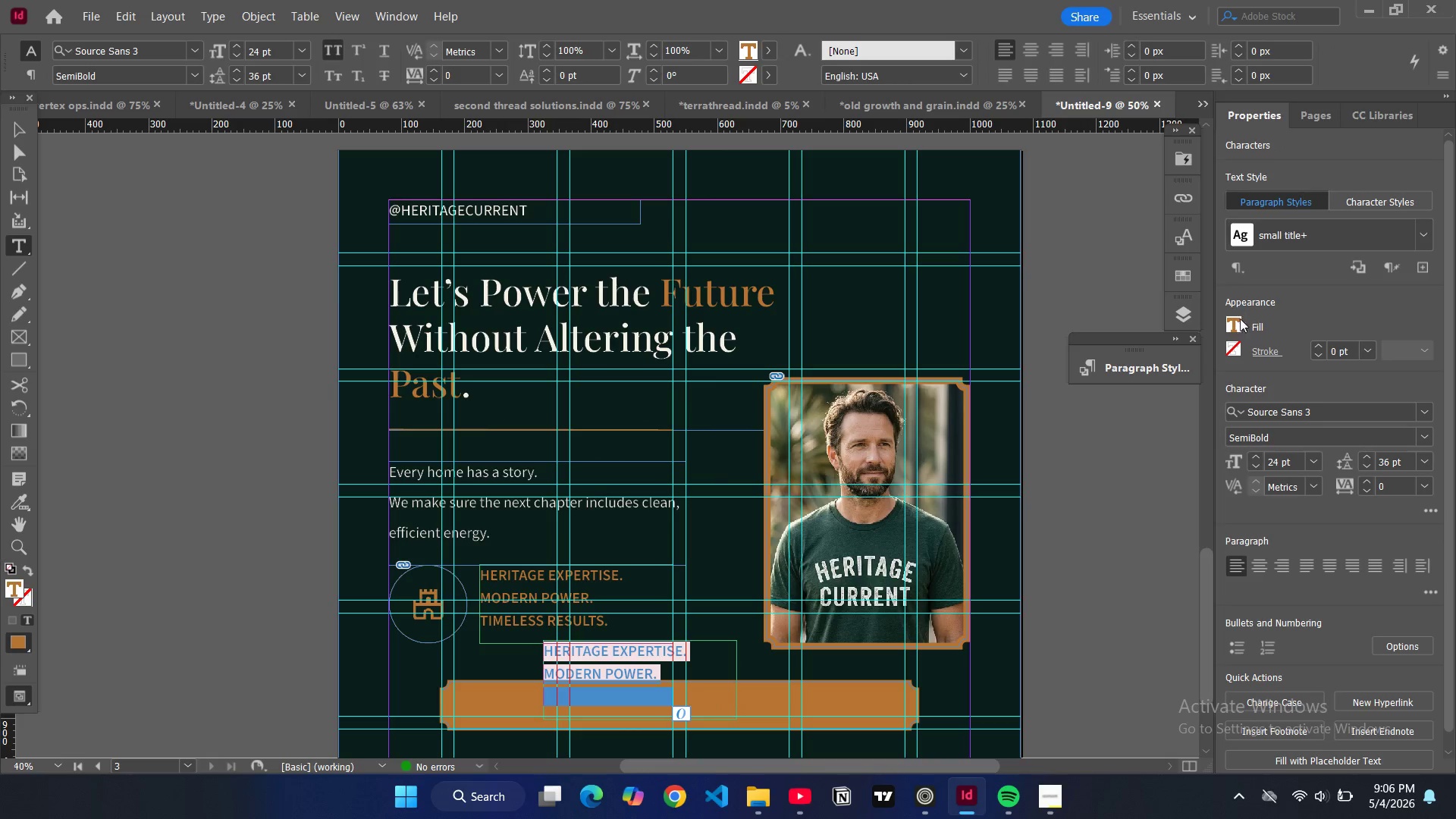 
left_click([1234, 326])
 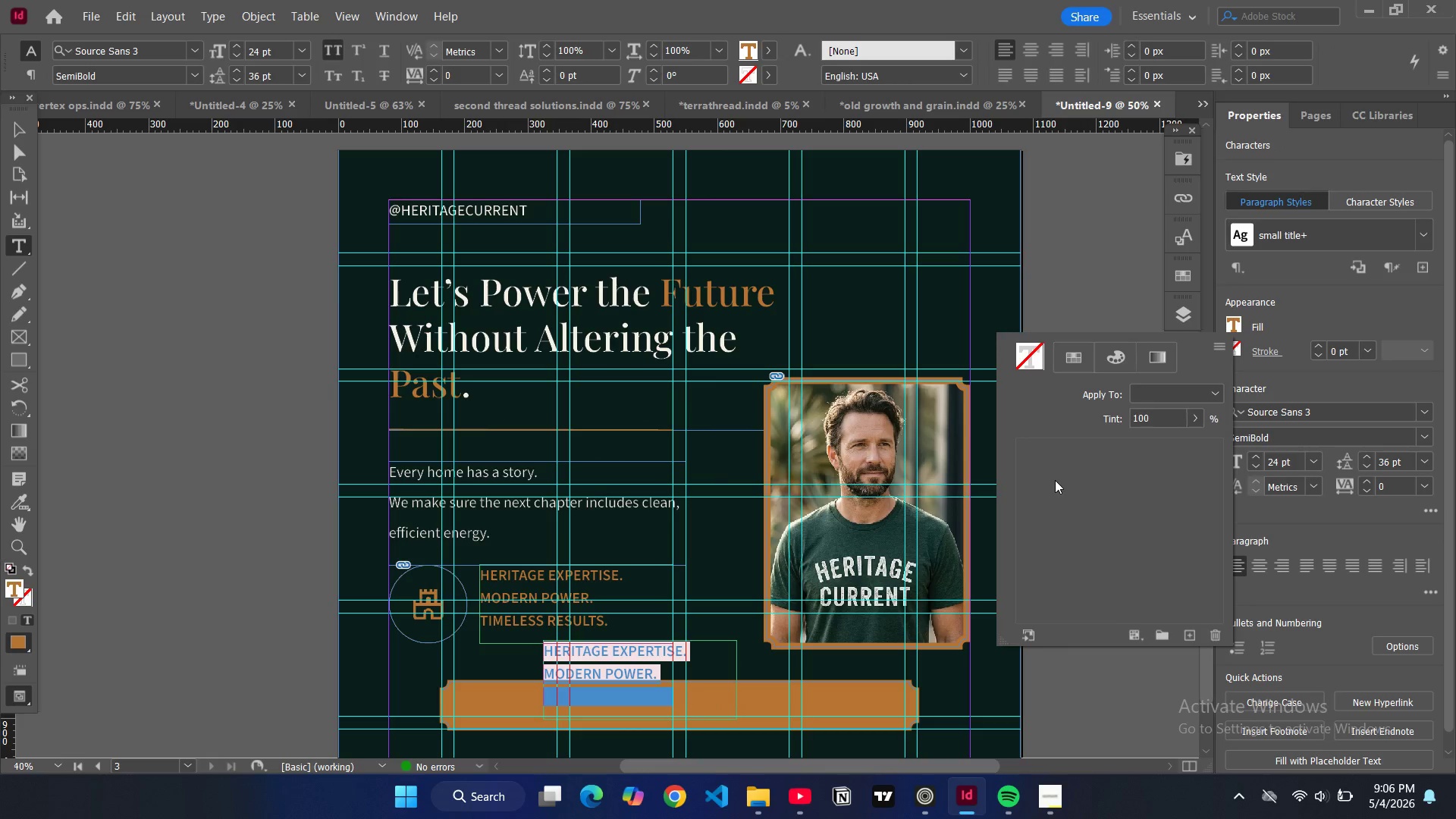 
scroll: coordinate [1065, 538], scroll_direction: down, amount: 4.0
 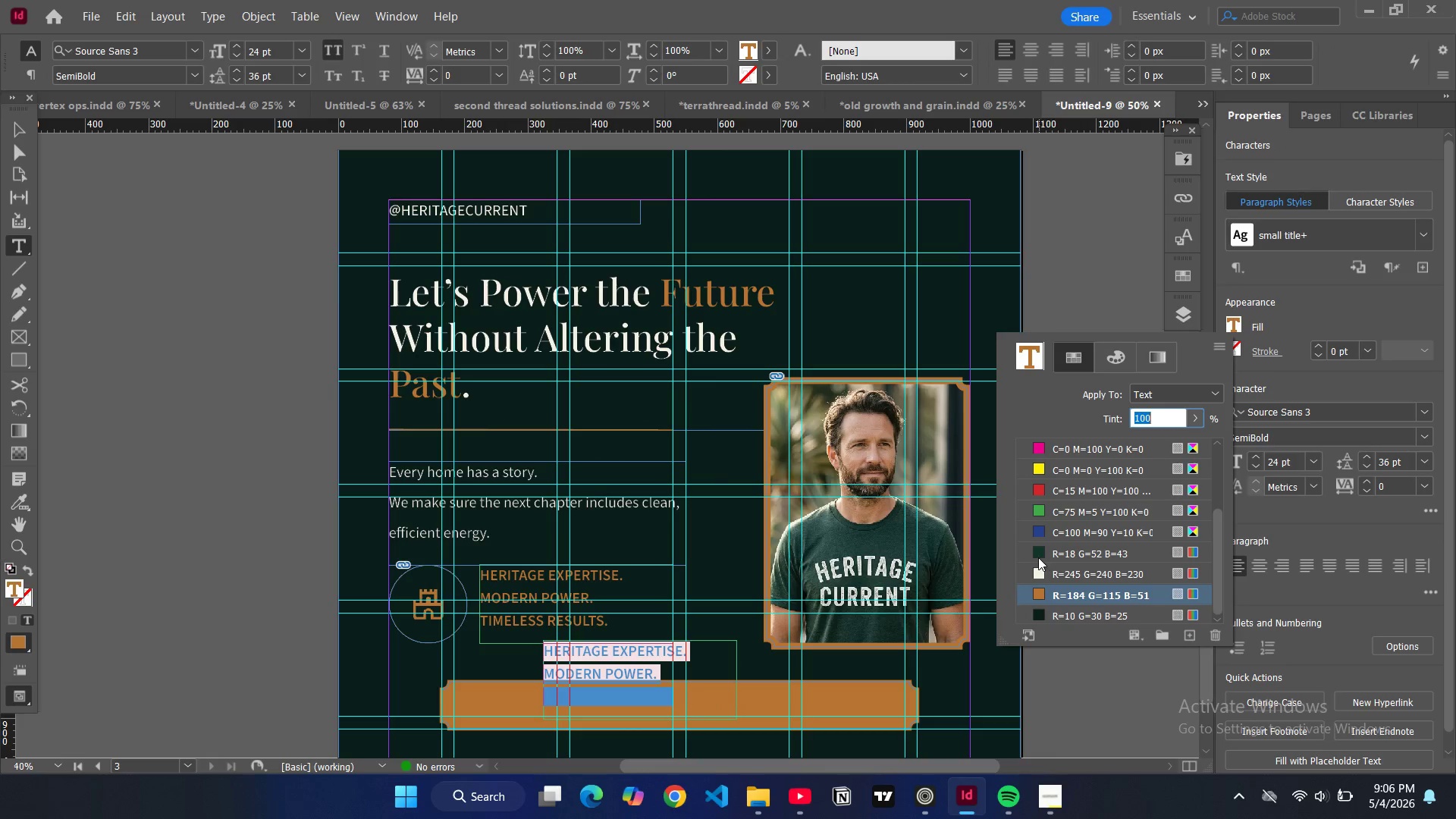 
left_click([1038, 556])
 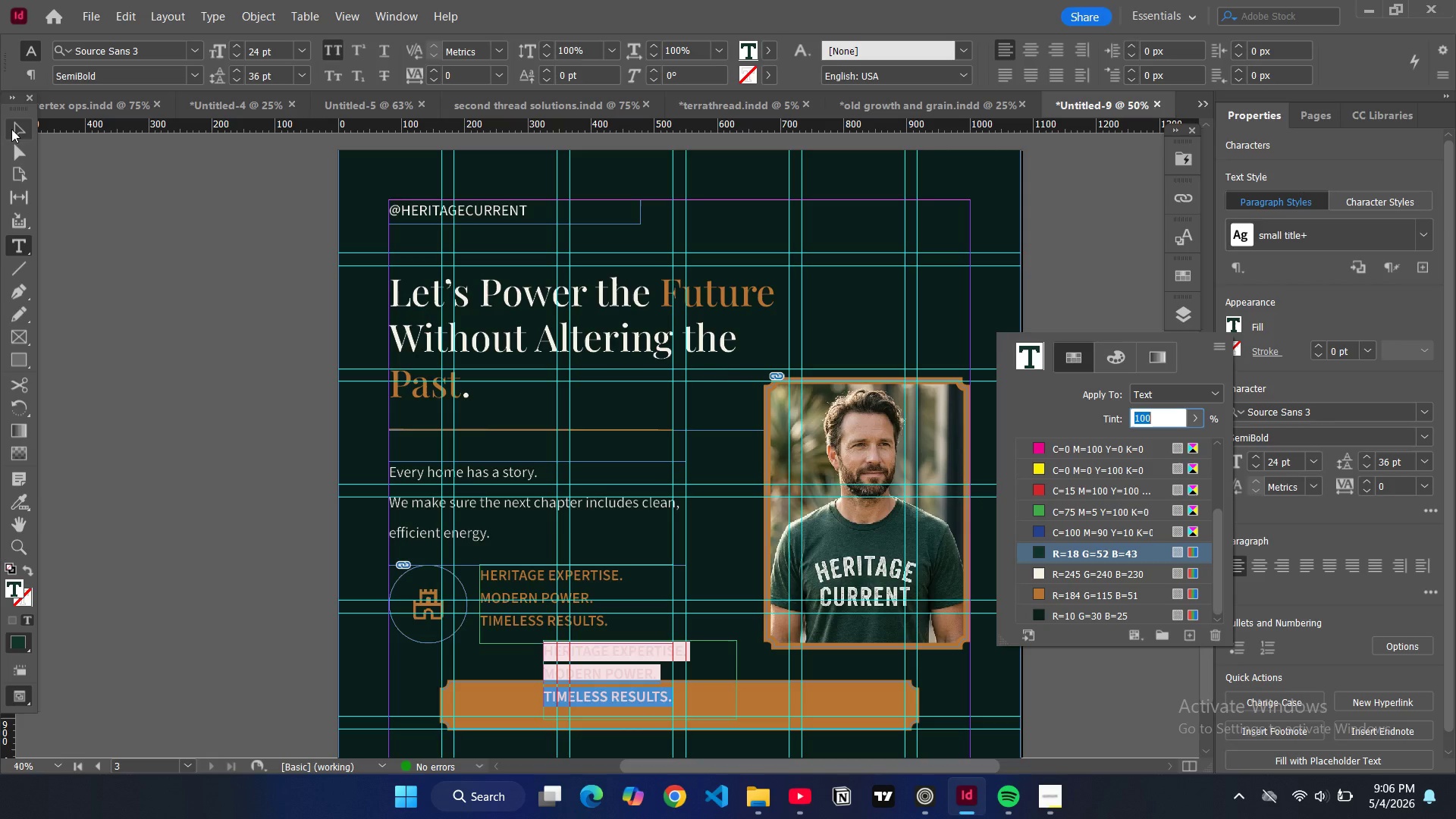 
left_click([12, 128])
 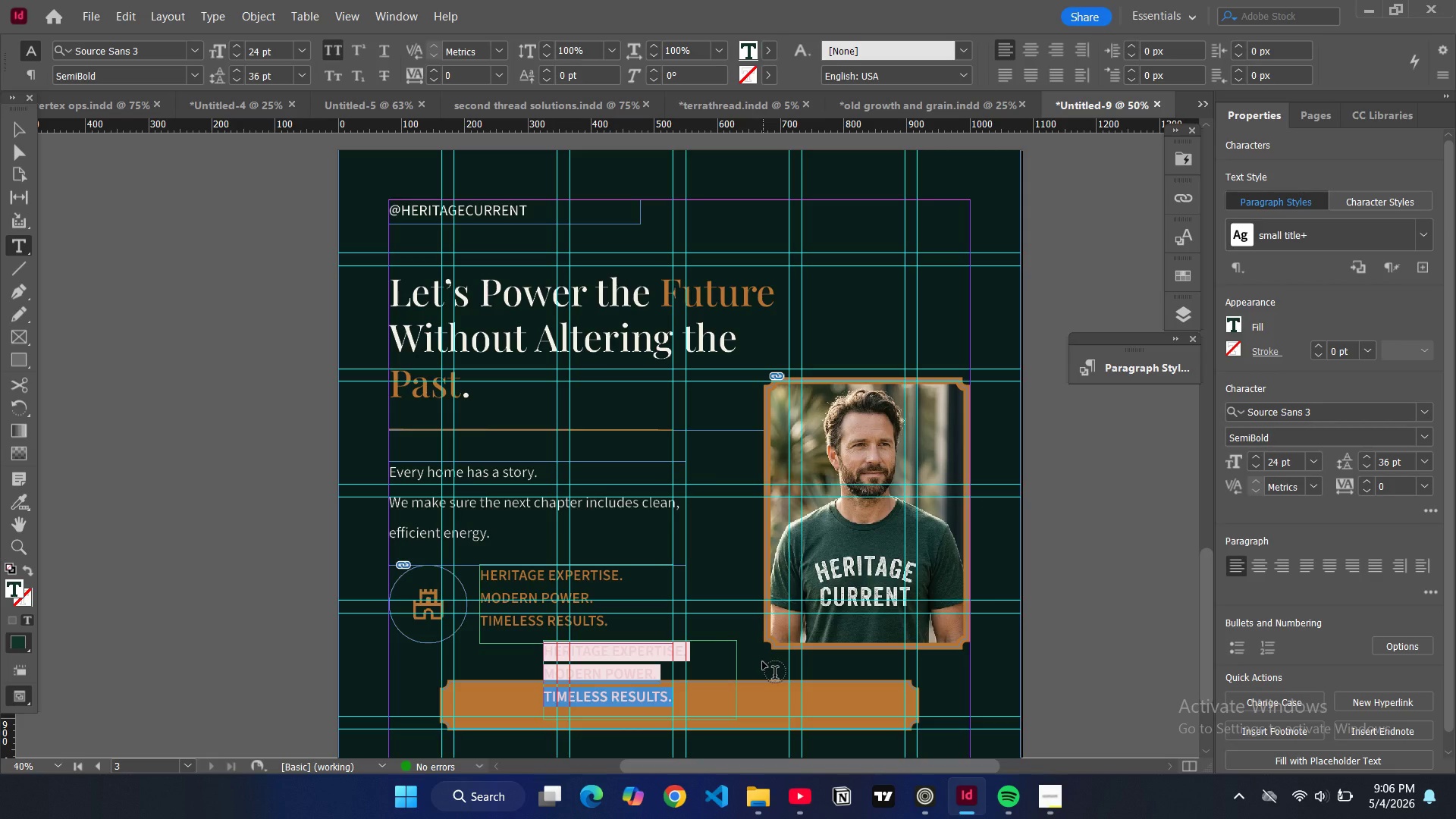 
type(book an archi)
key(Backspace)
type(itecture siy)
key(Backspace)
type(te survey)
 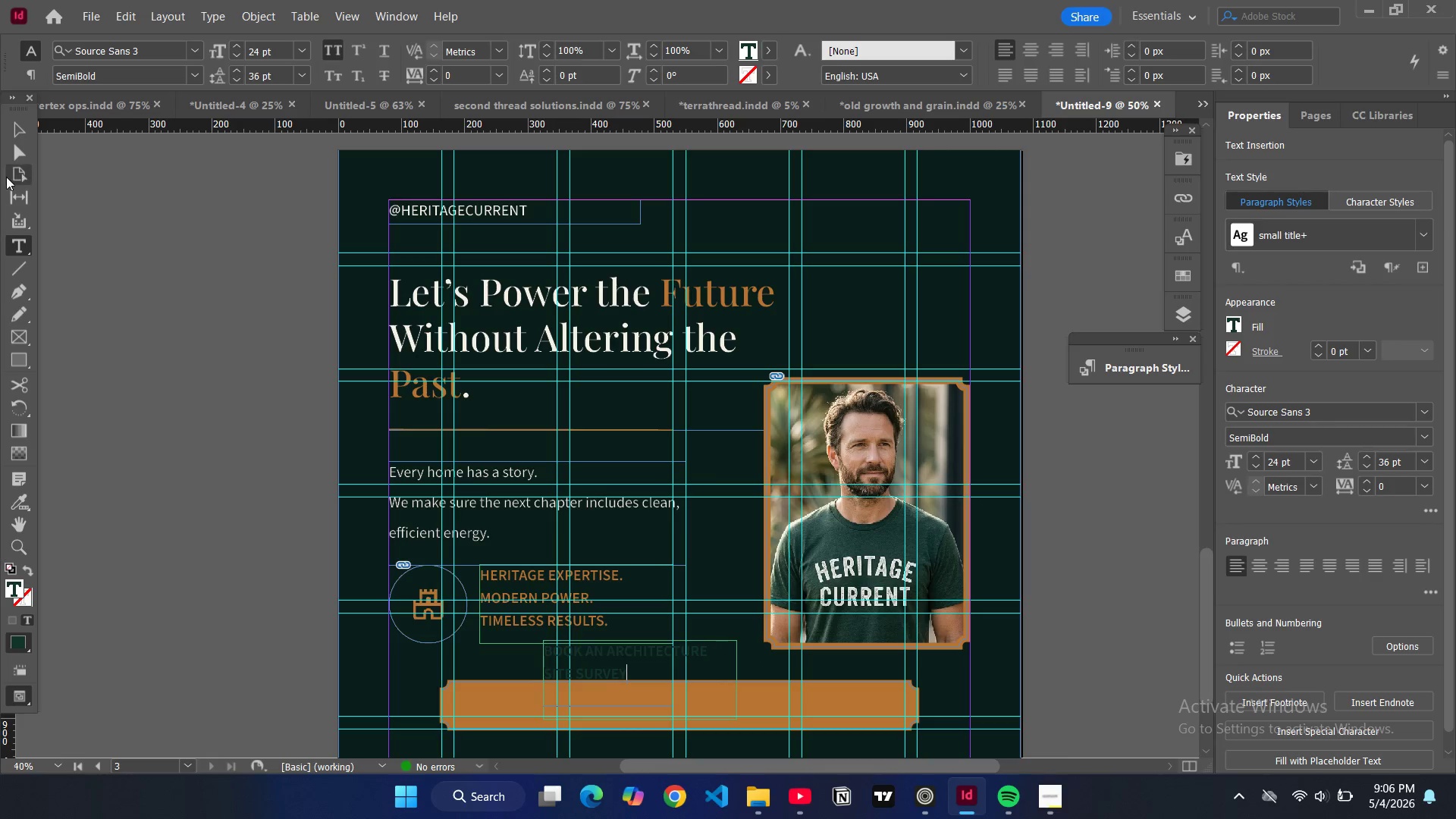 
left_click([16, 132])
 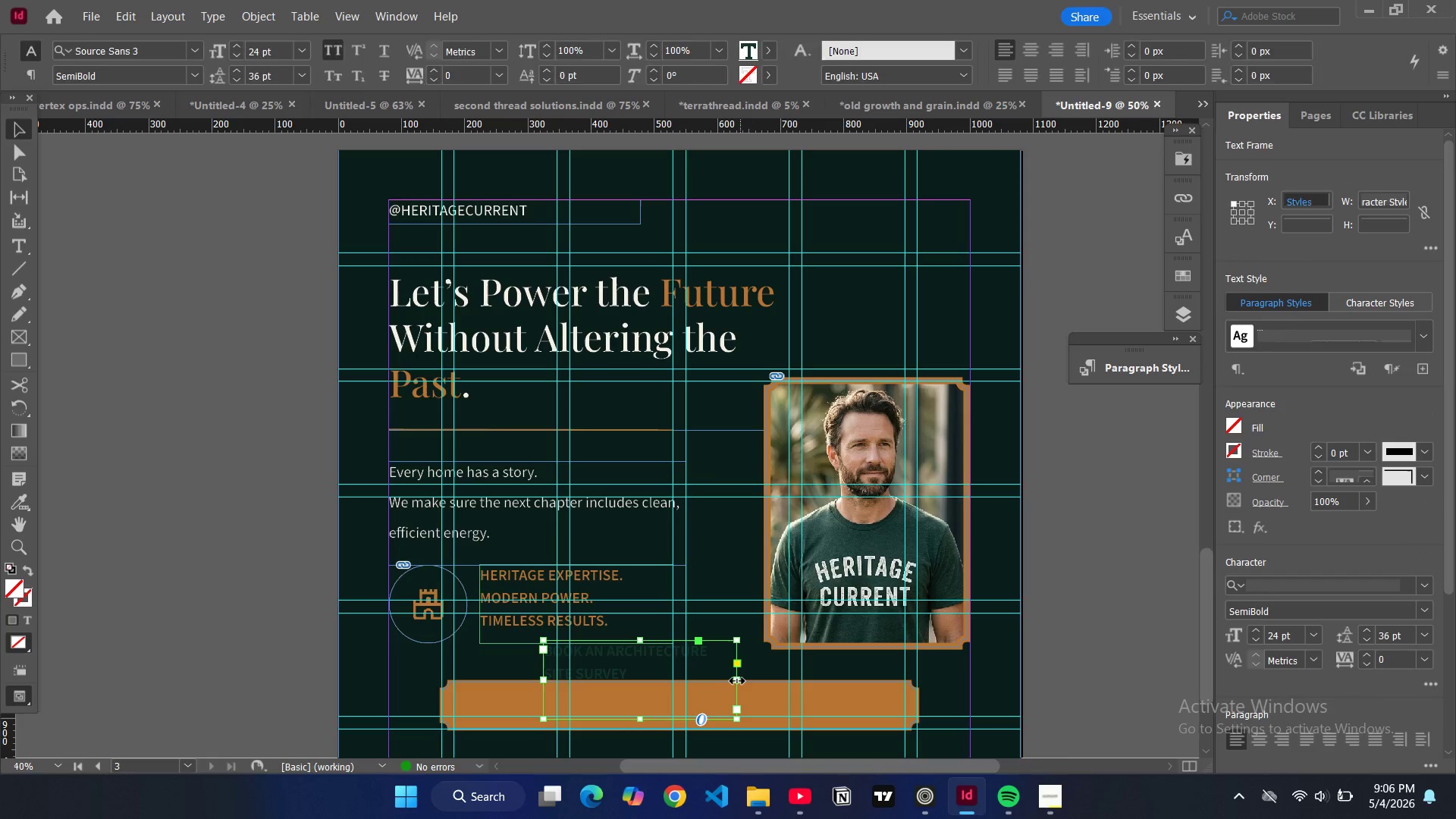 
left_click_drag(start_coordinate=[736, 680], to_coordinate=[869, 679])
 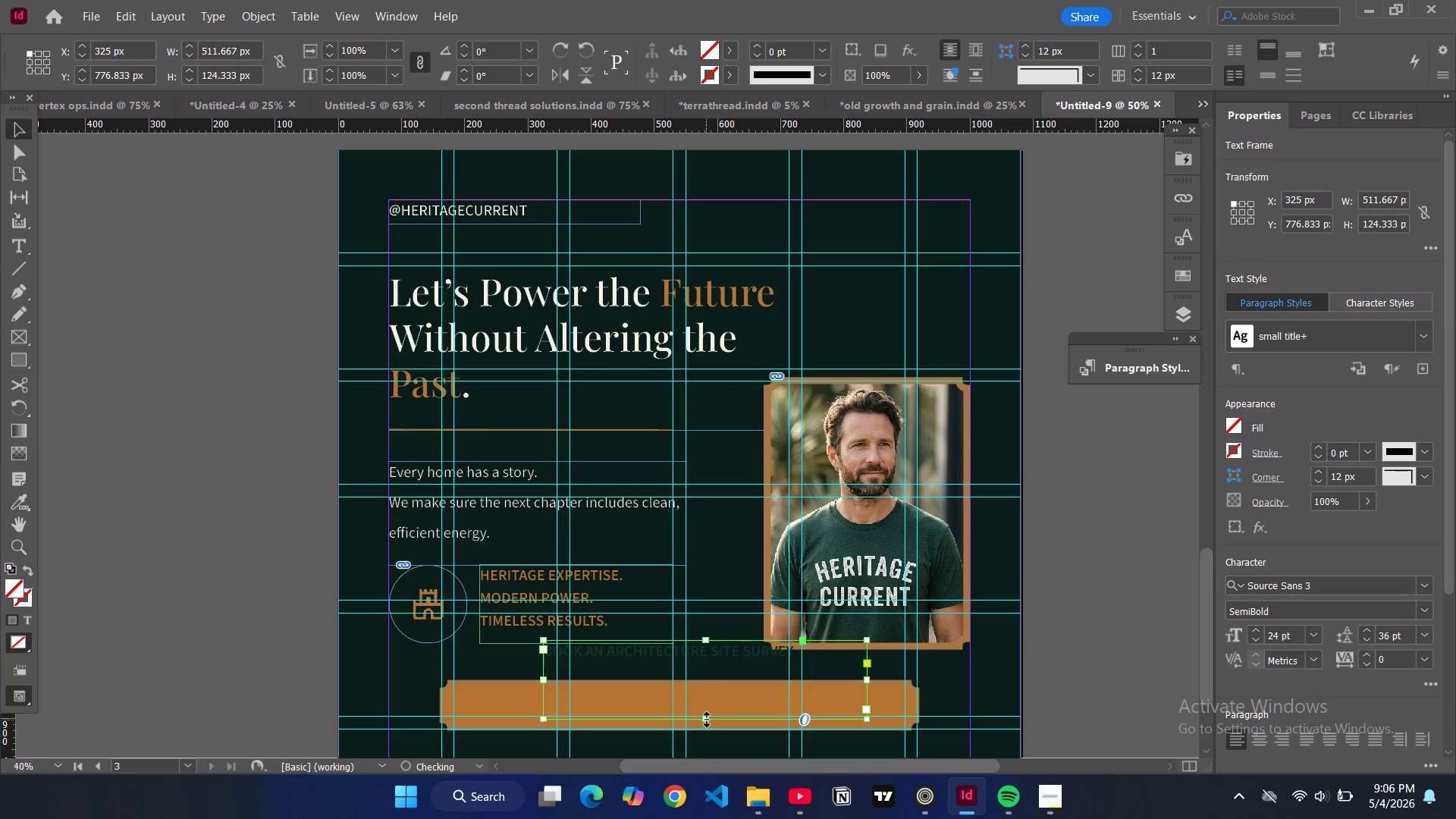 
left_click_drag(start_coordinate=[706, 720], to_coordinate=[701, 664])
 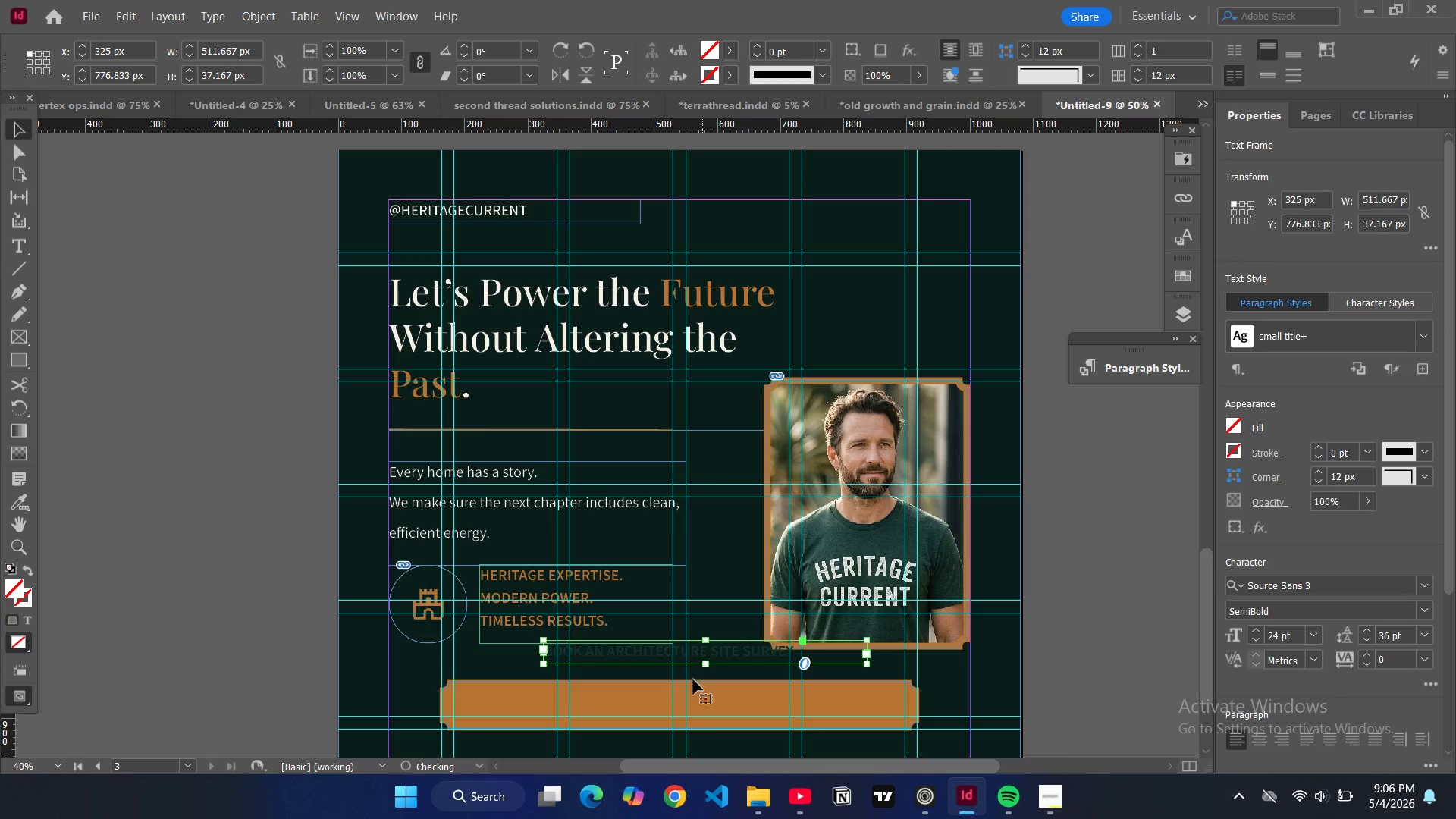 
left_click_drag(start_coordinate=[703, 654], to_coordinate=[679, 708])
 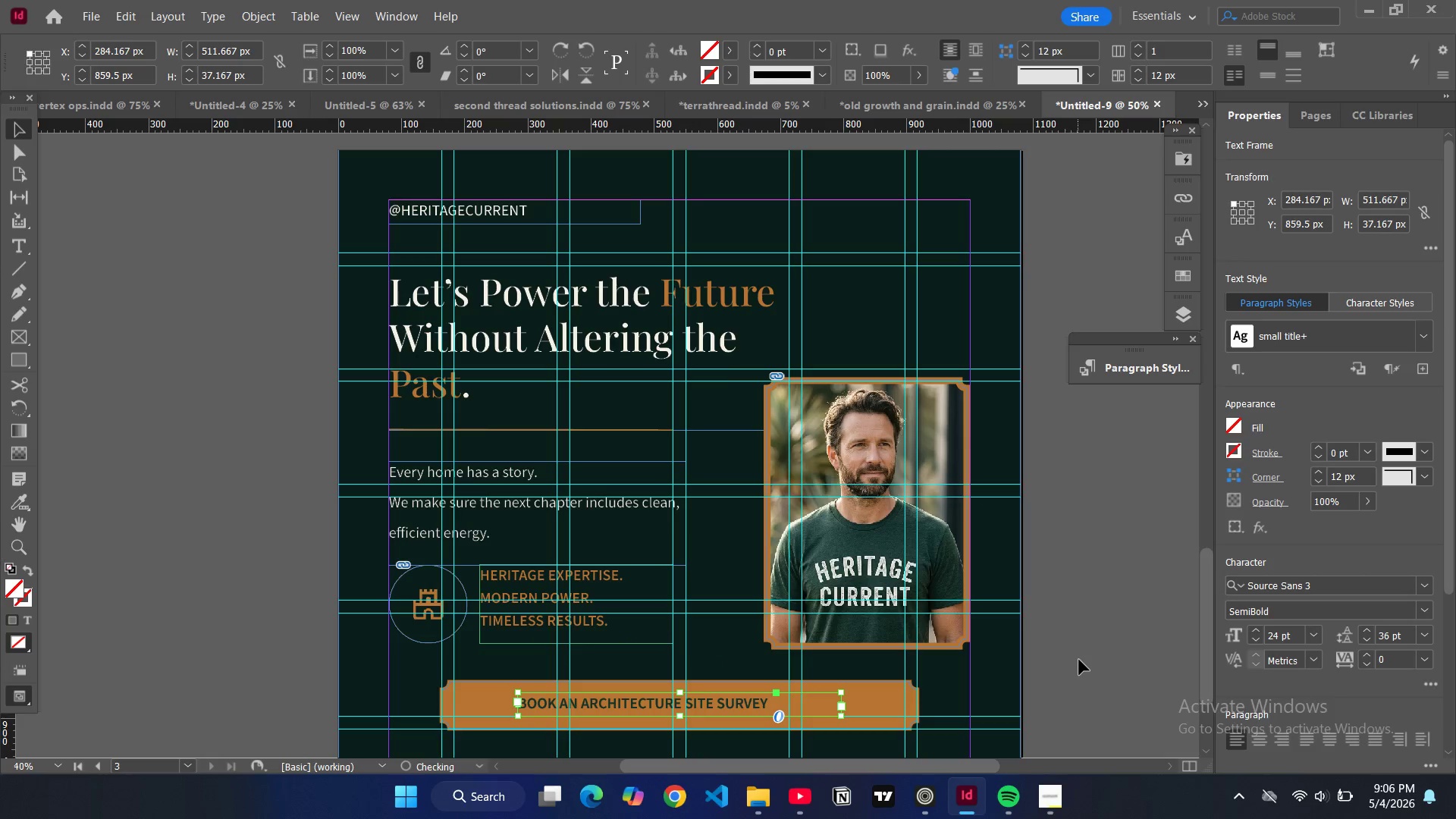 
left_click([1080, 660])
 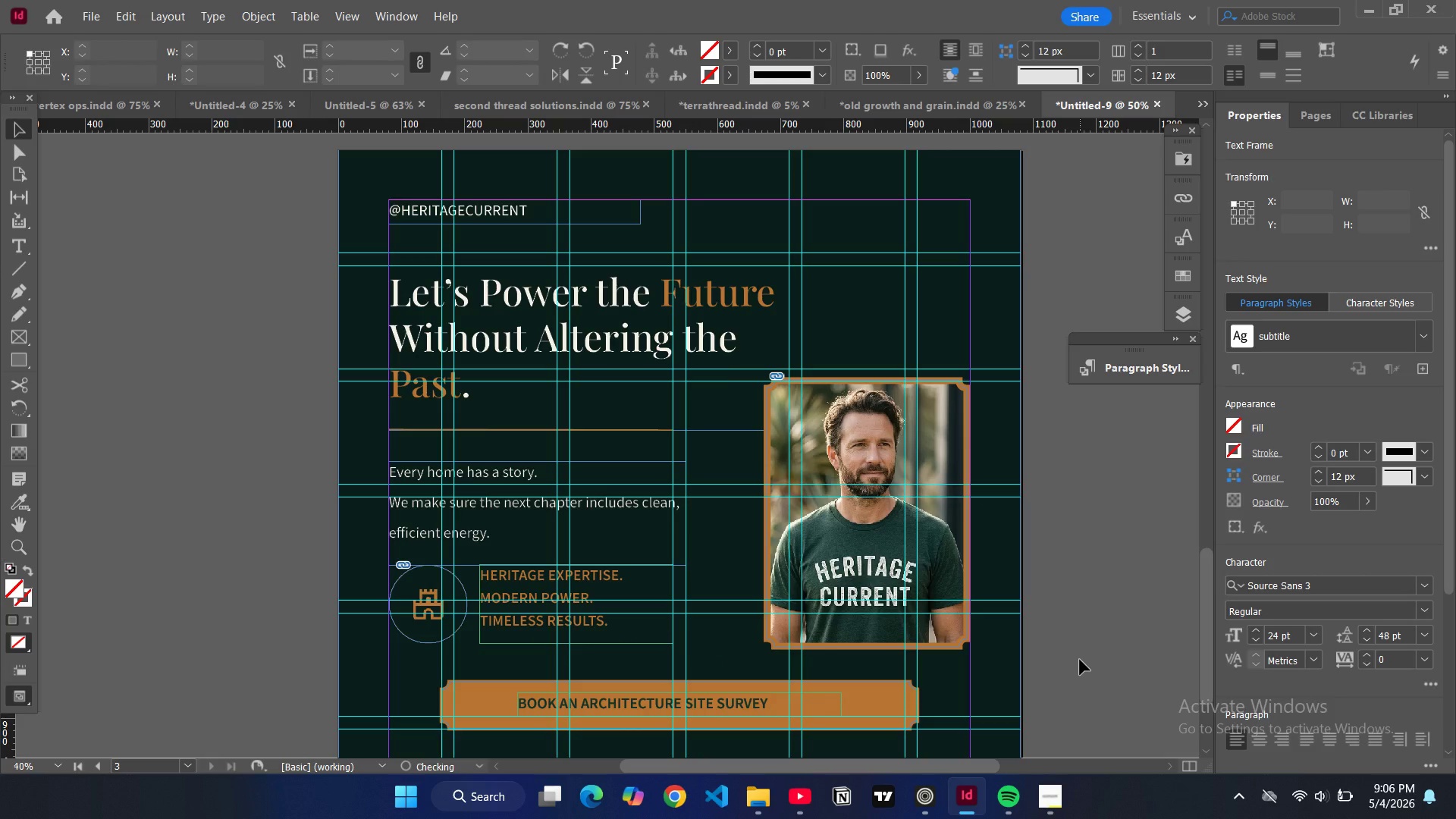 
key(W)
 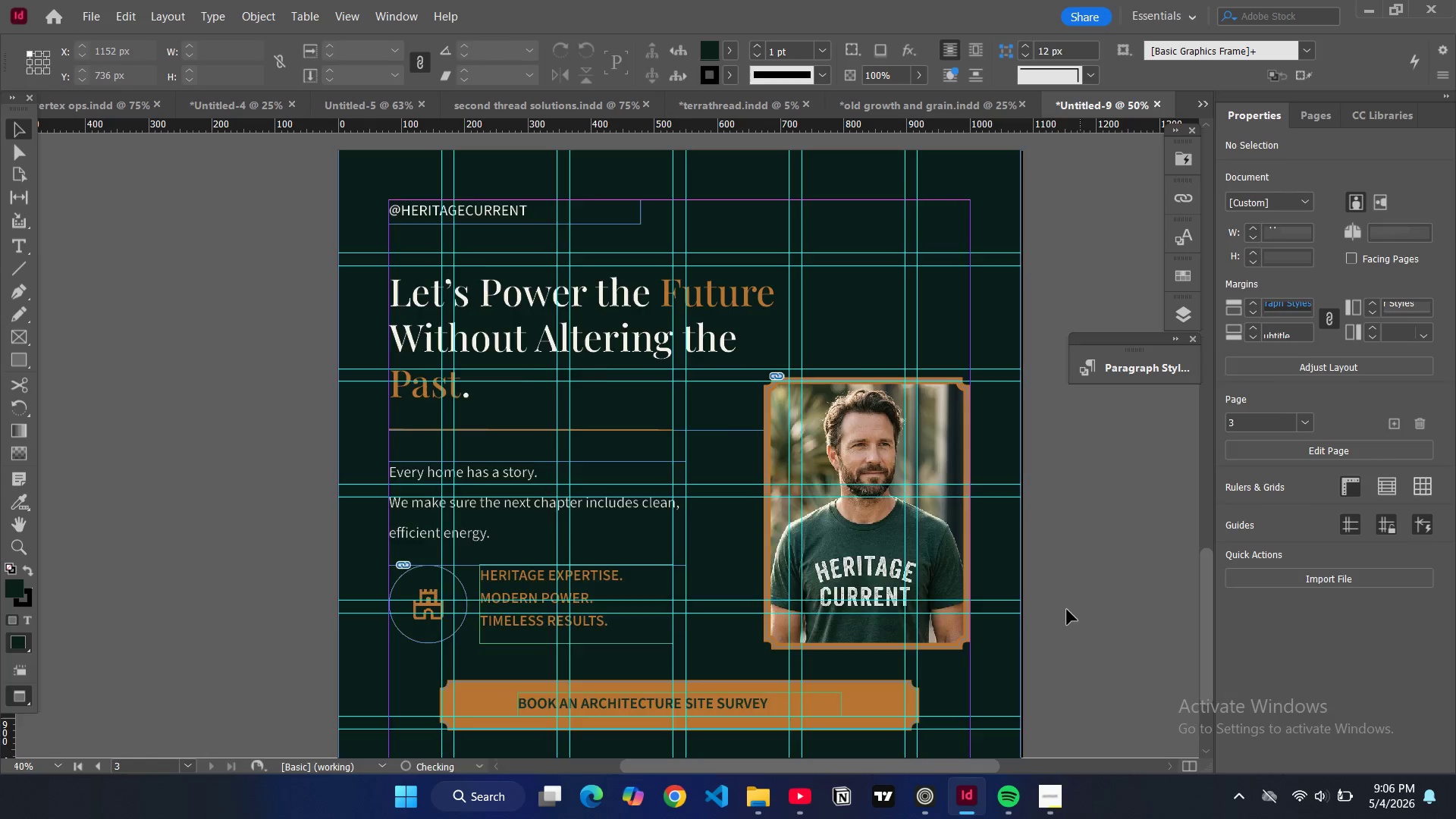 
scroll: coordinate [1067, 610], scroll_direction: down, amount: 3.0
 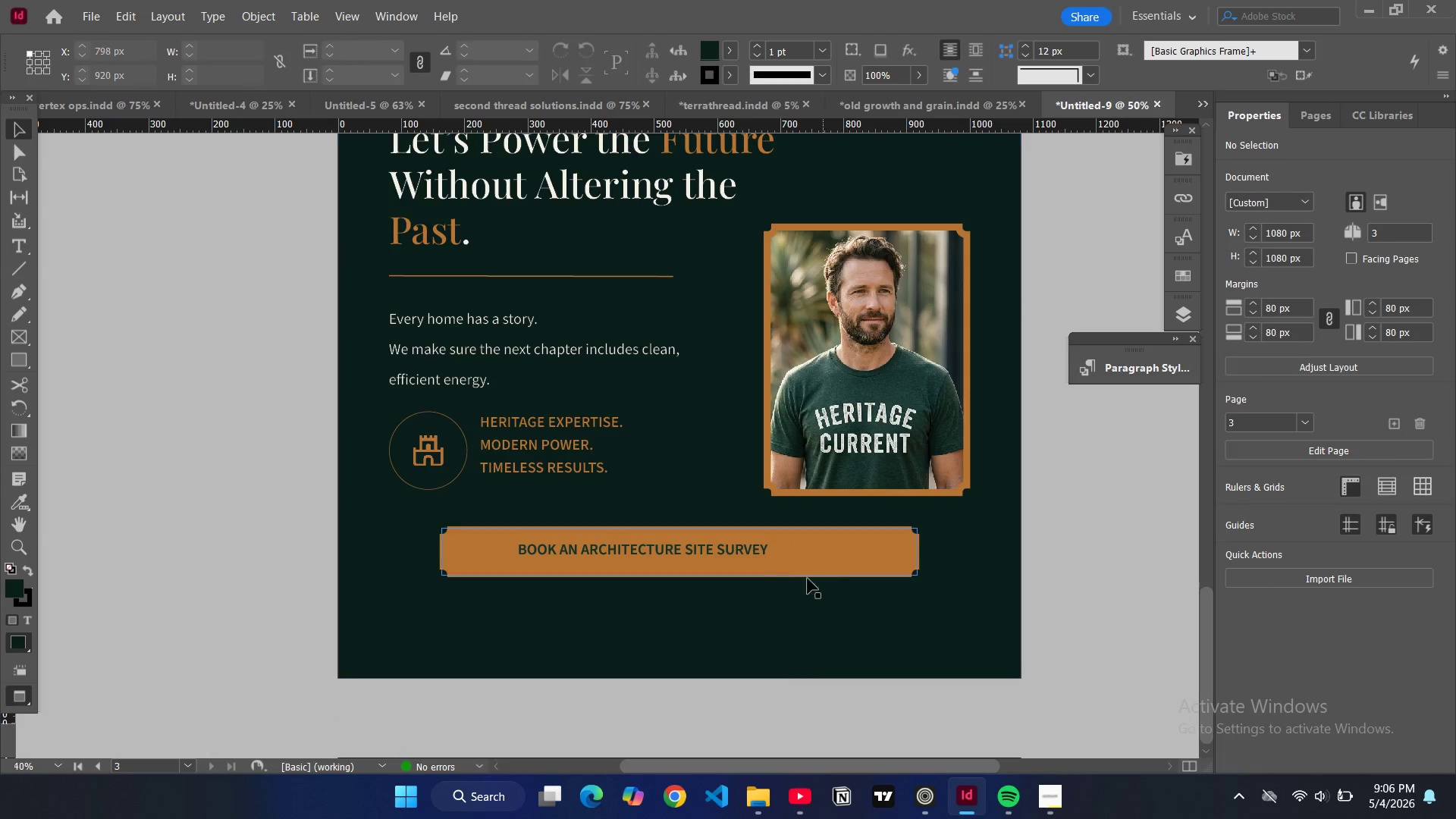 
key(W)
 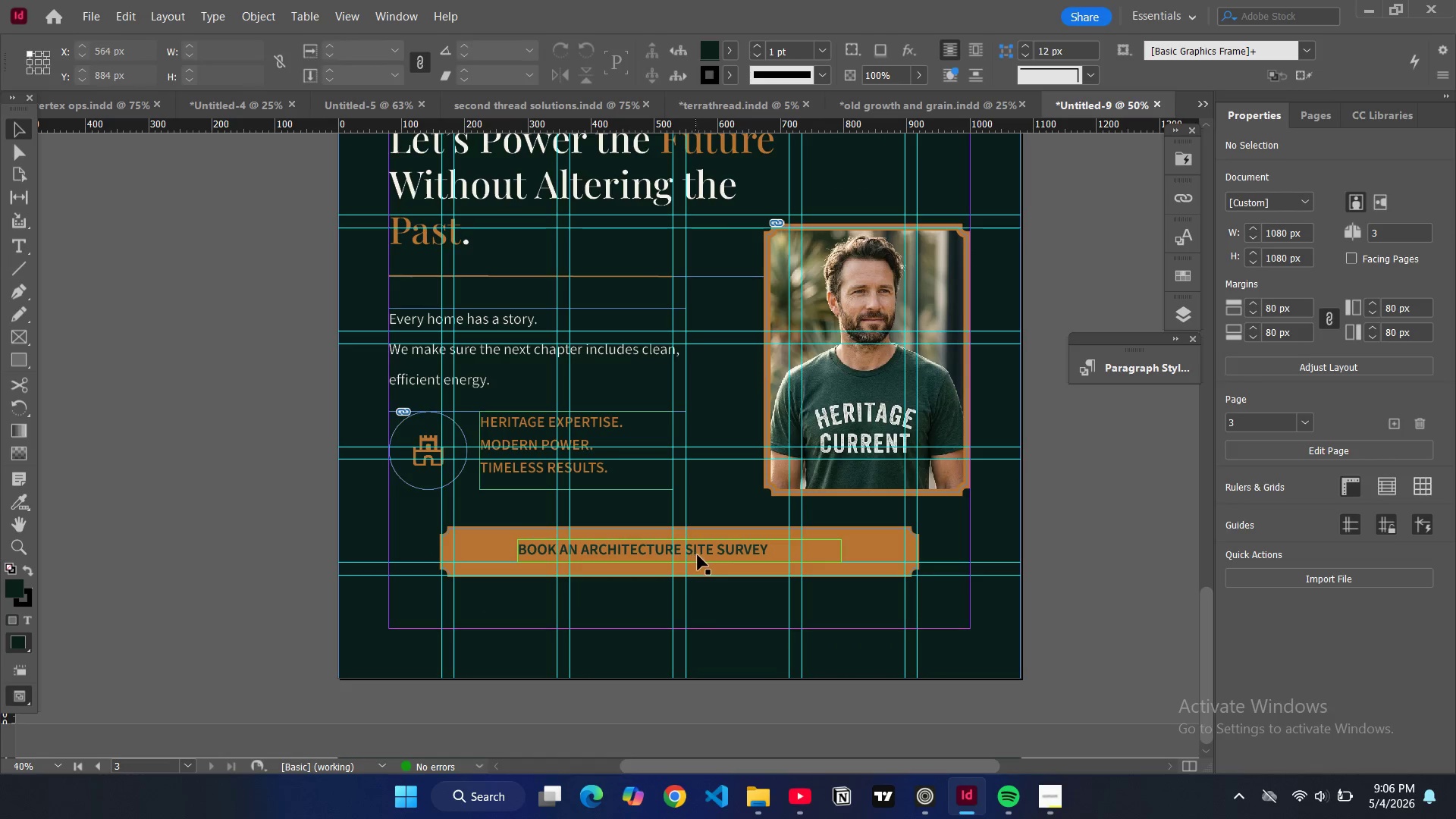 
left_click([699, 555])
 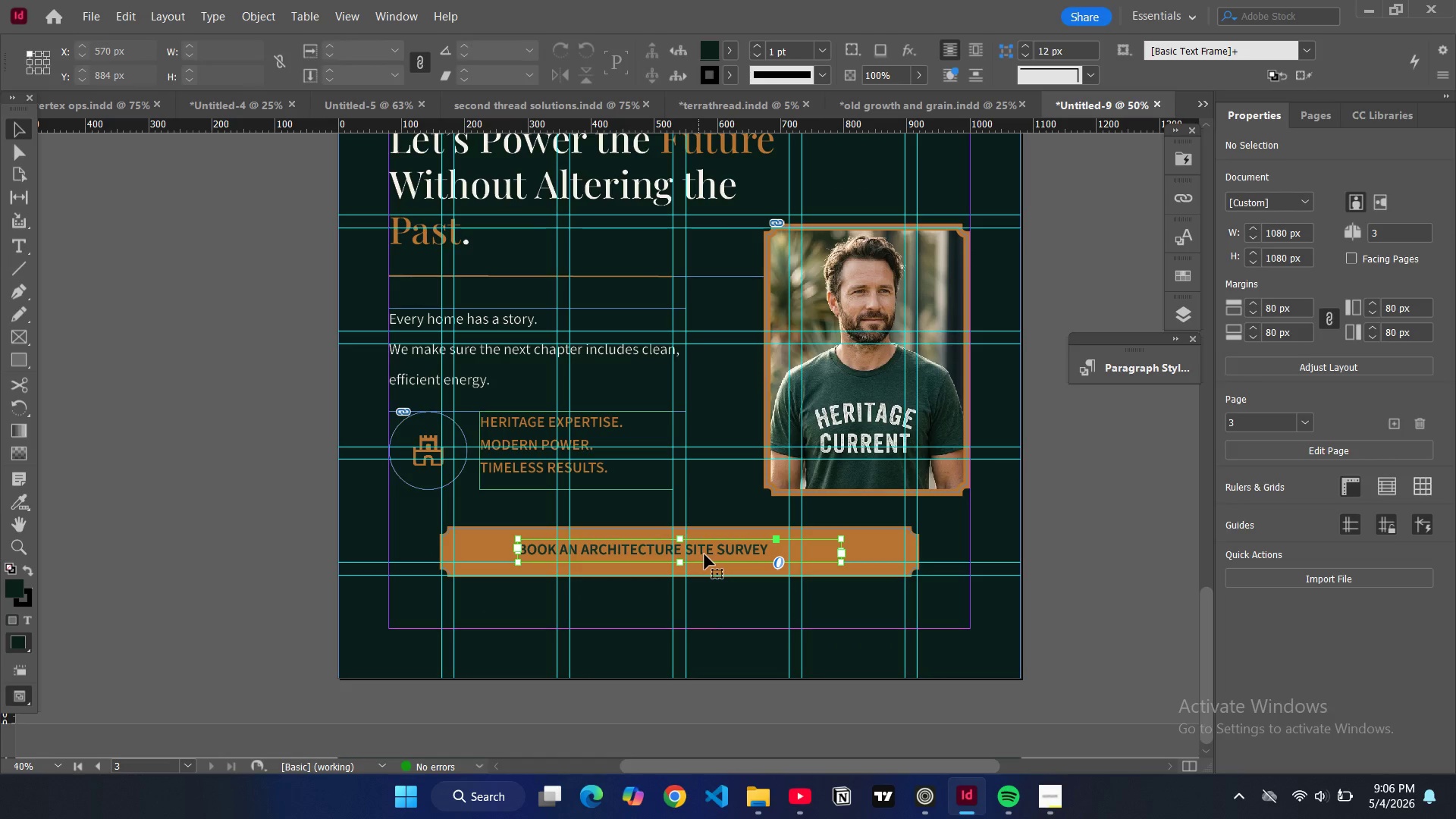 
left_click_drag(start_coordinate=[704, 554], to_coordinate=[708, 551])
 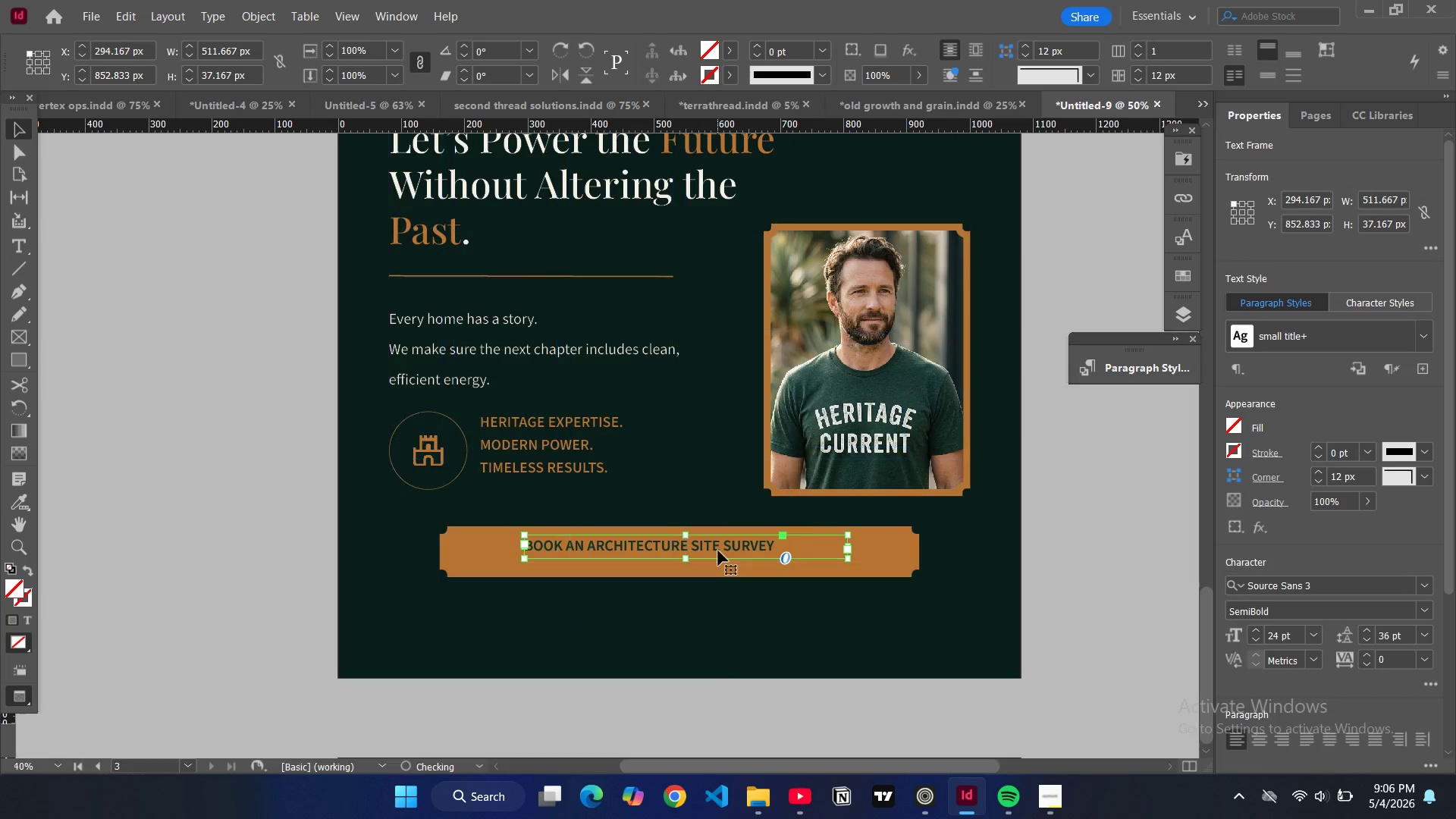 
type(ww)
 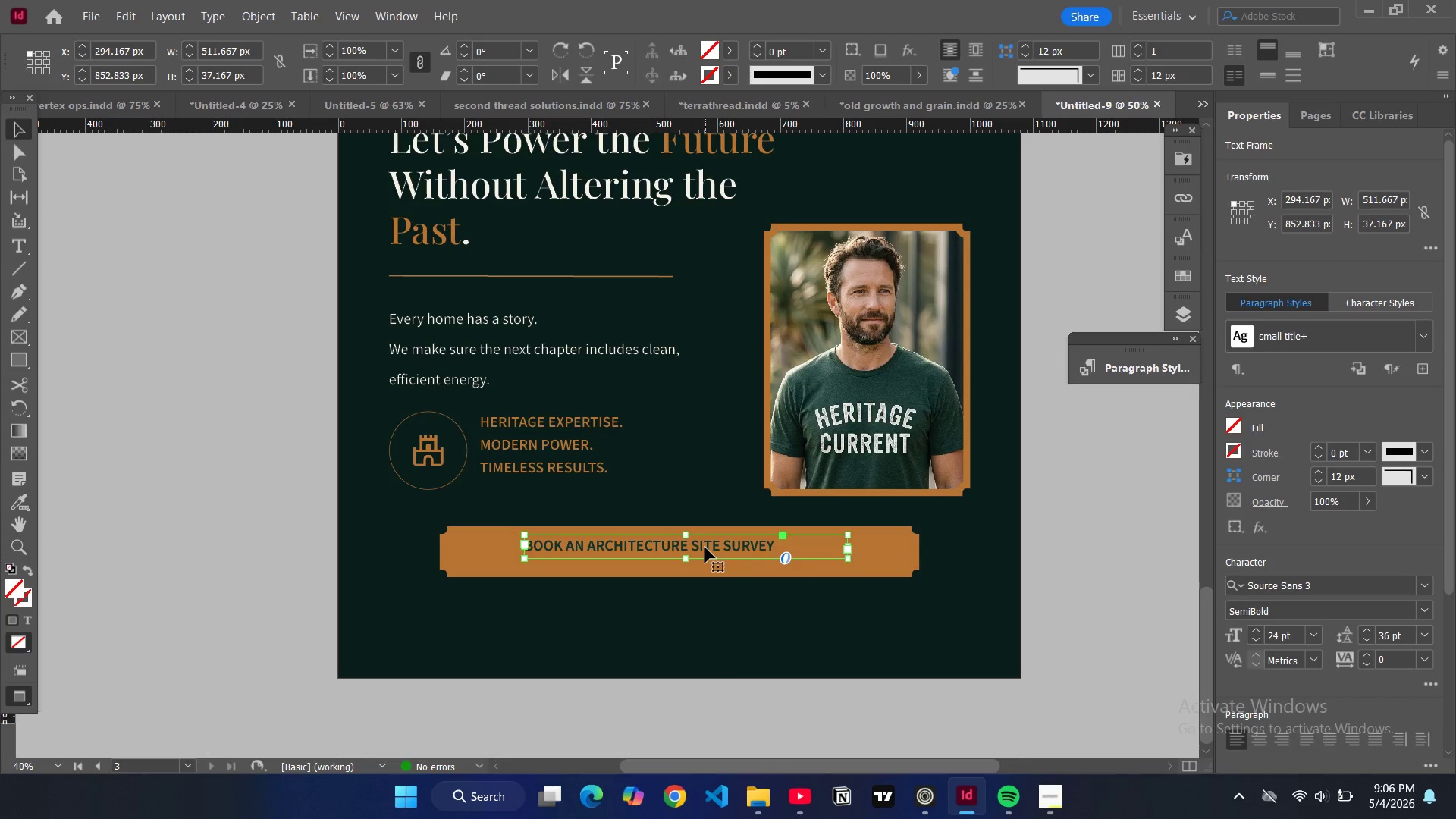 
left_click_drag(start_coordinate=[705, 548], to_coordinate=[706, 557])
 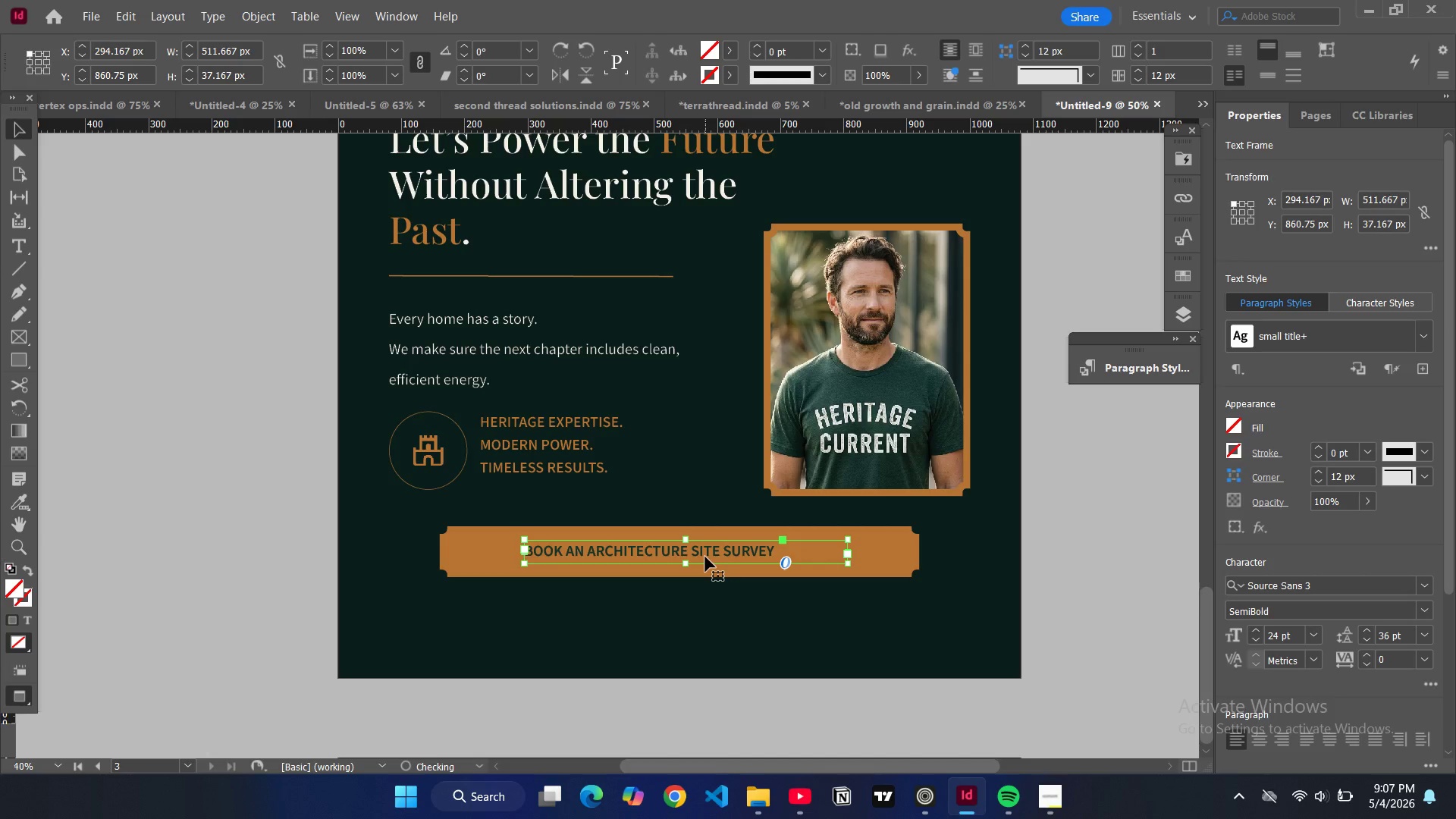 
key(Control+Shift+C)
 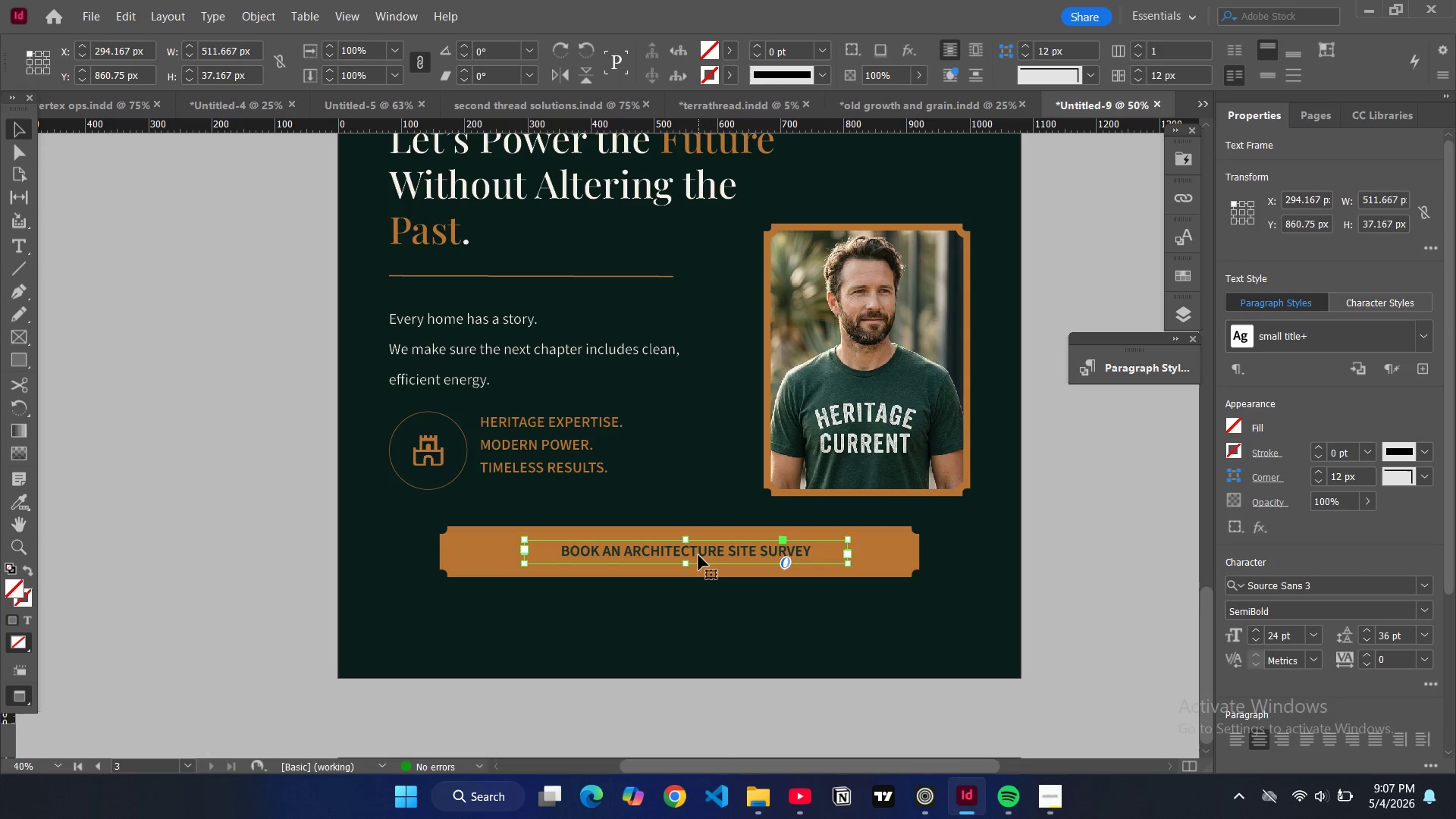 
left_click_drag(start_coordinate=[698, 555], to_coordinate=[690, 557])
 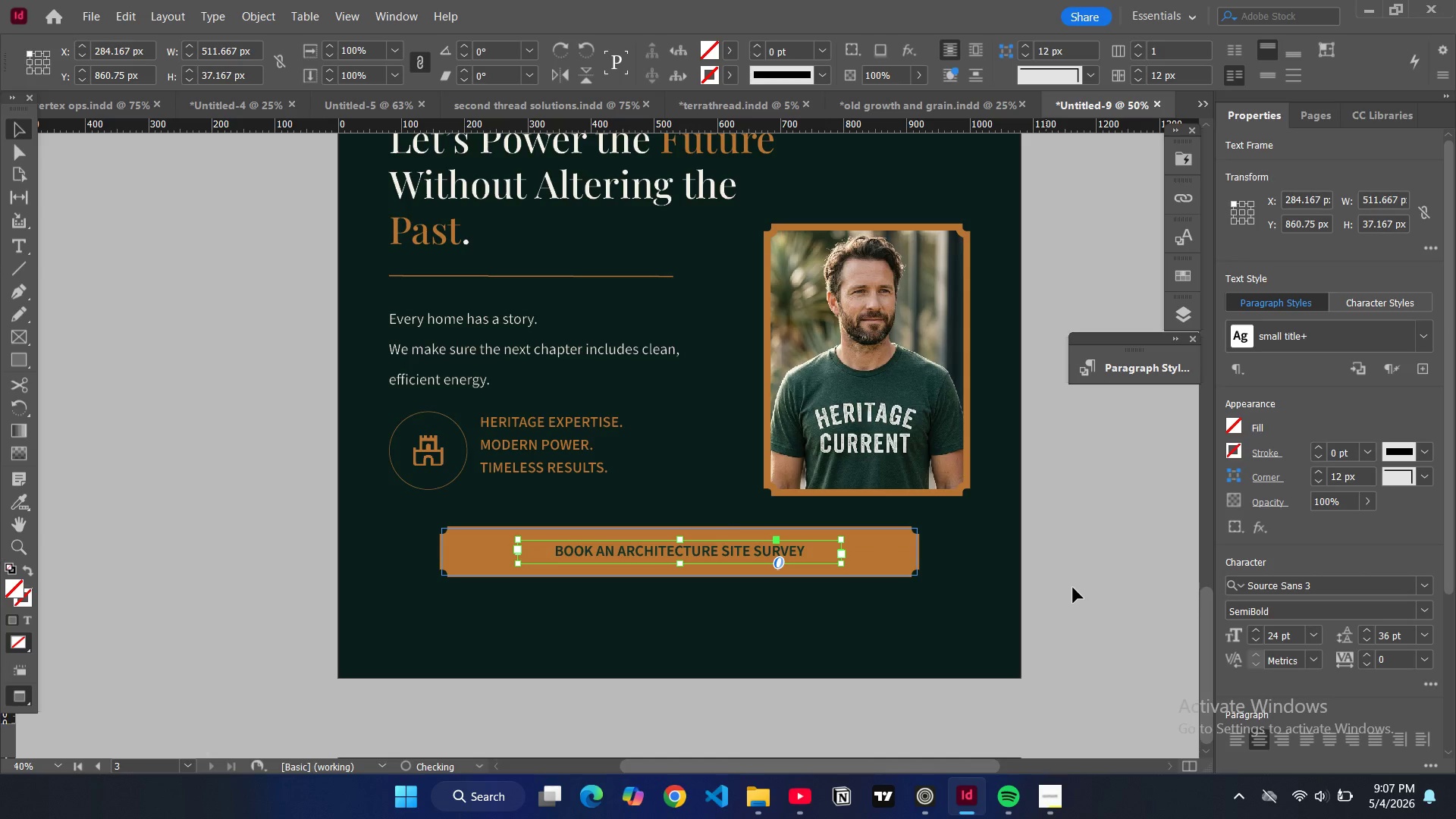 
left_click([1073, 588])
 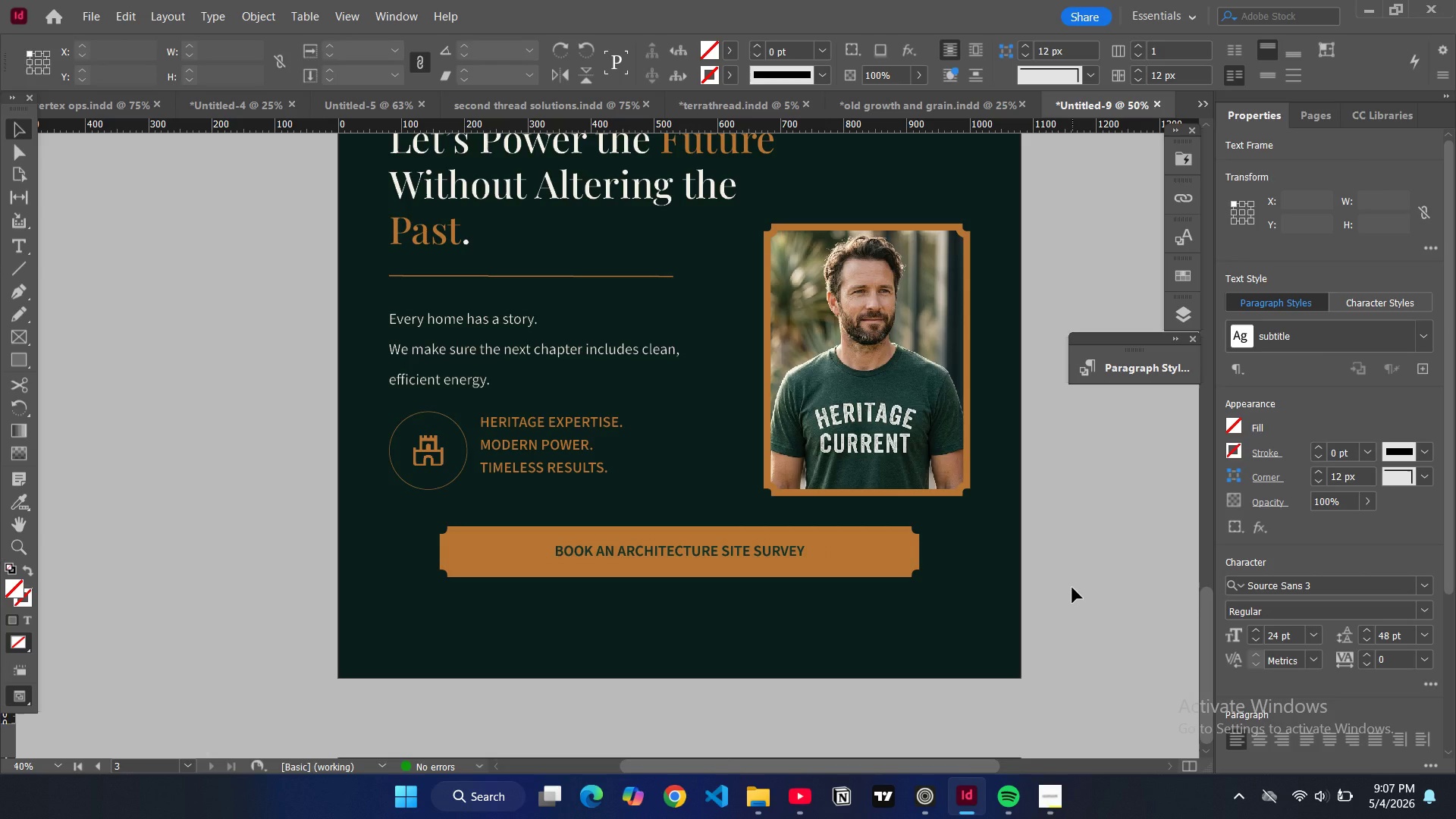 
type(ww)
 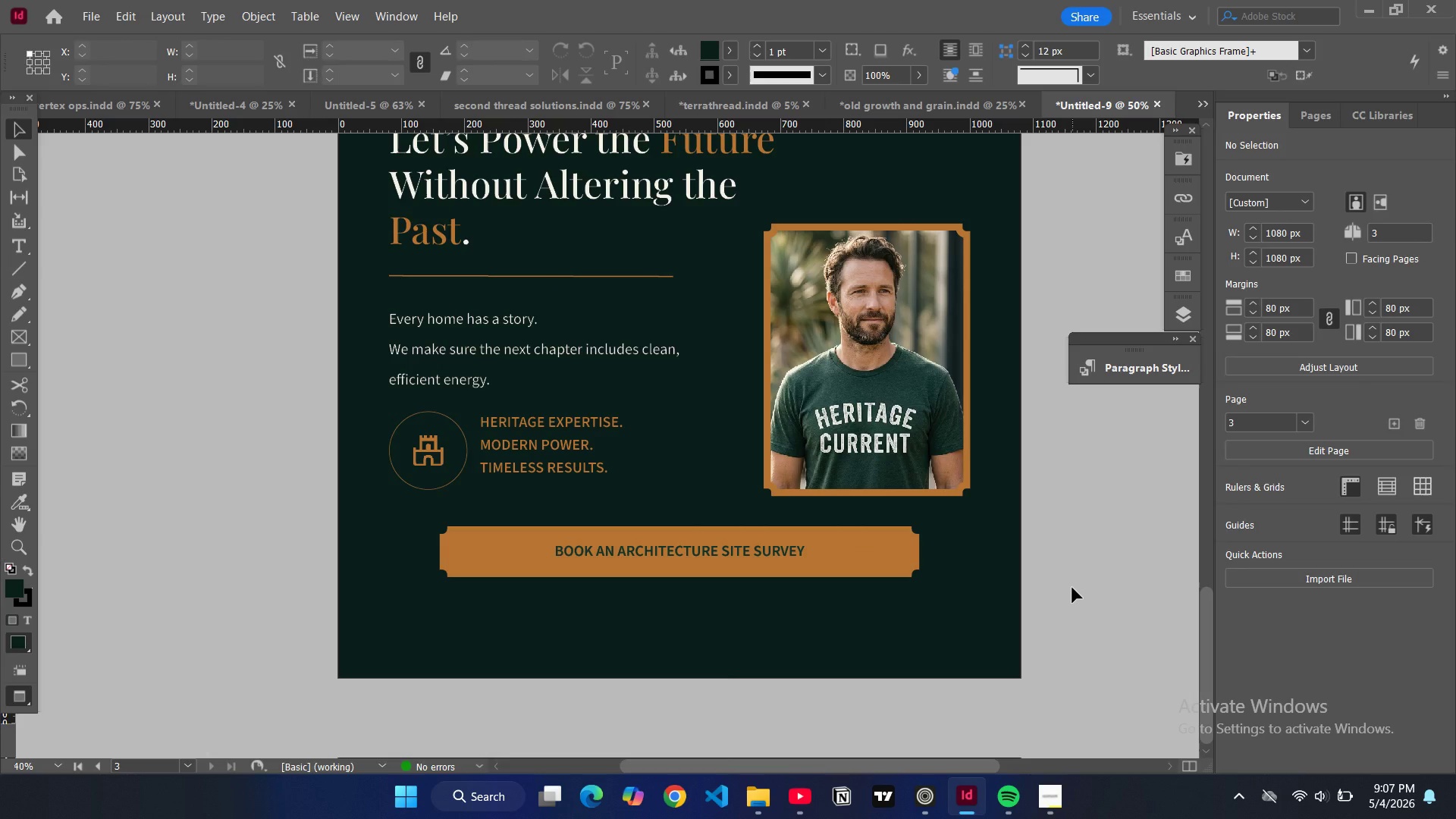 
key(W)
 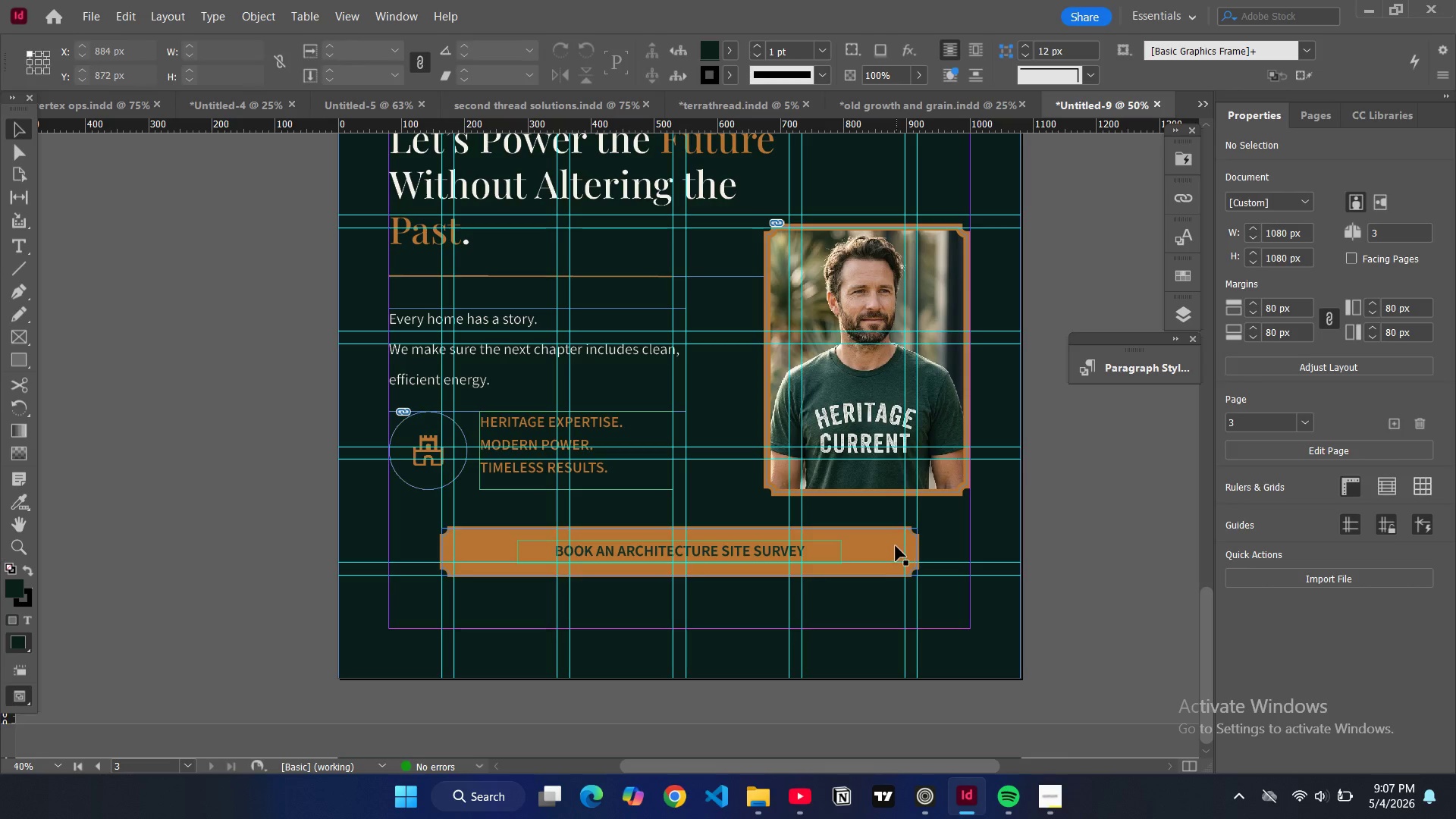 
left_click([893, 546])
 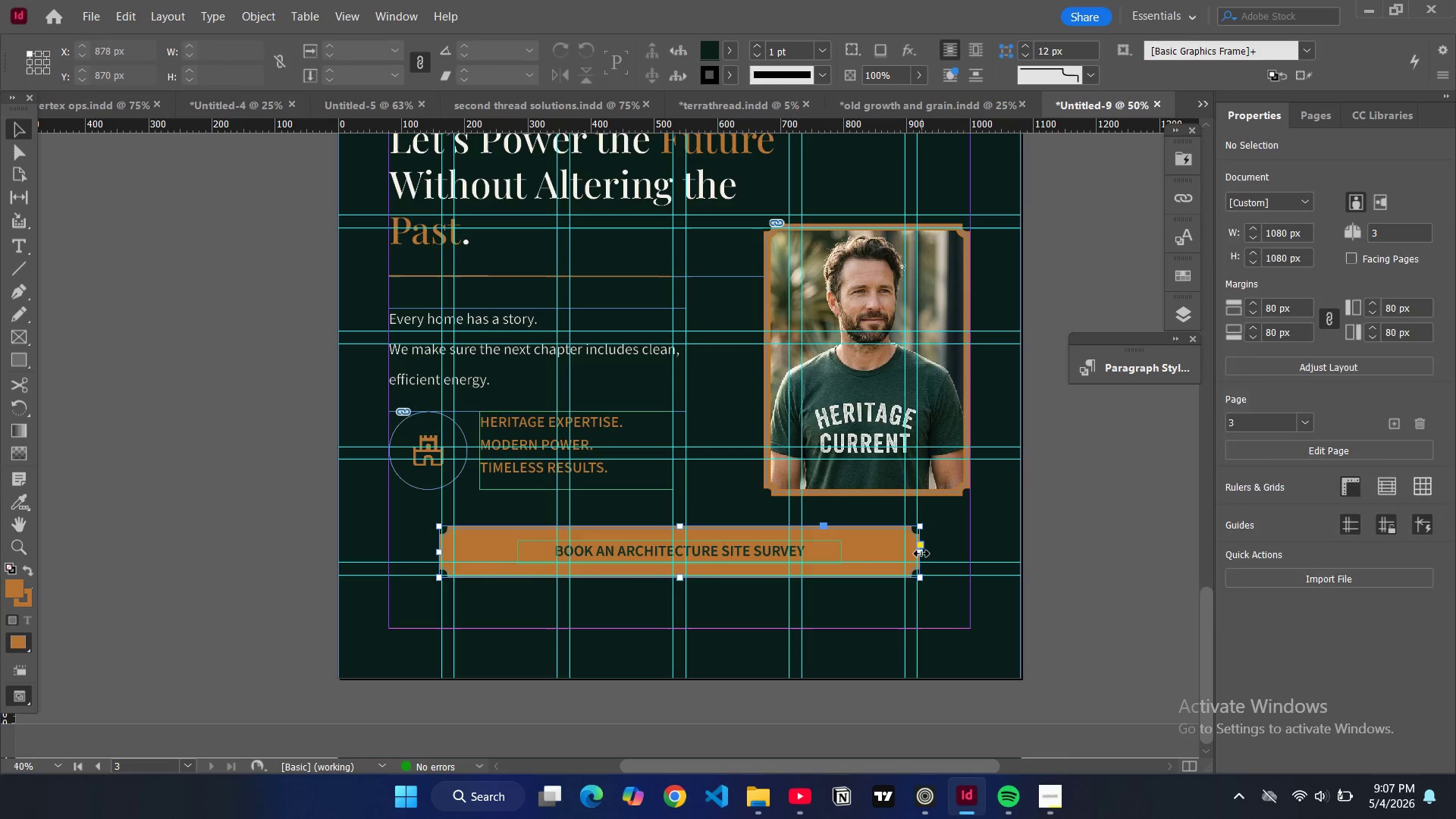 
left_click_drag(start_coordinate=[921, 554], to_coordinate=[902, 551])
 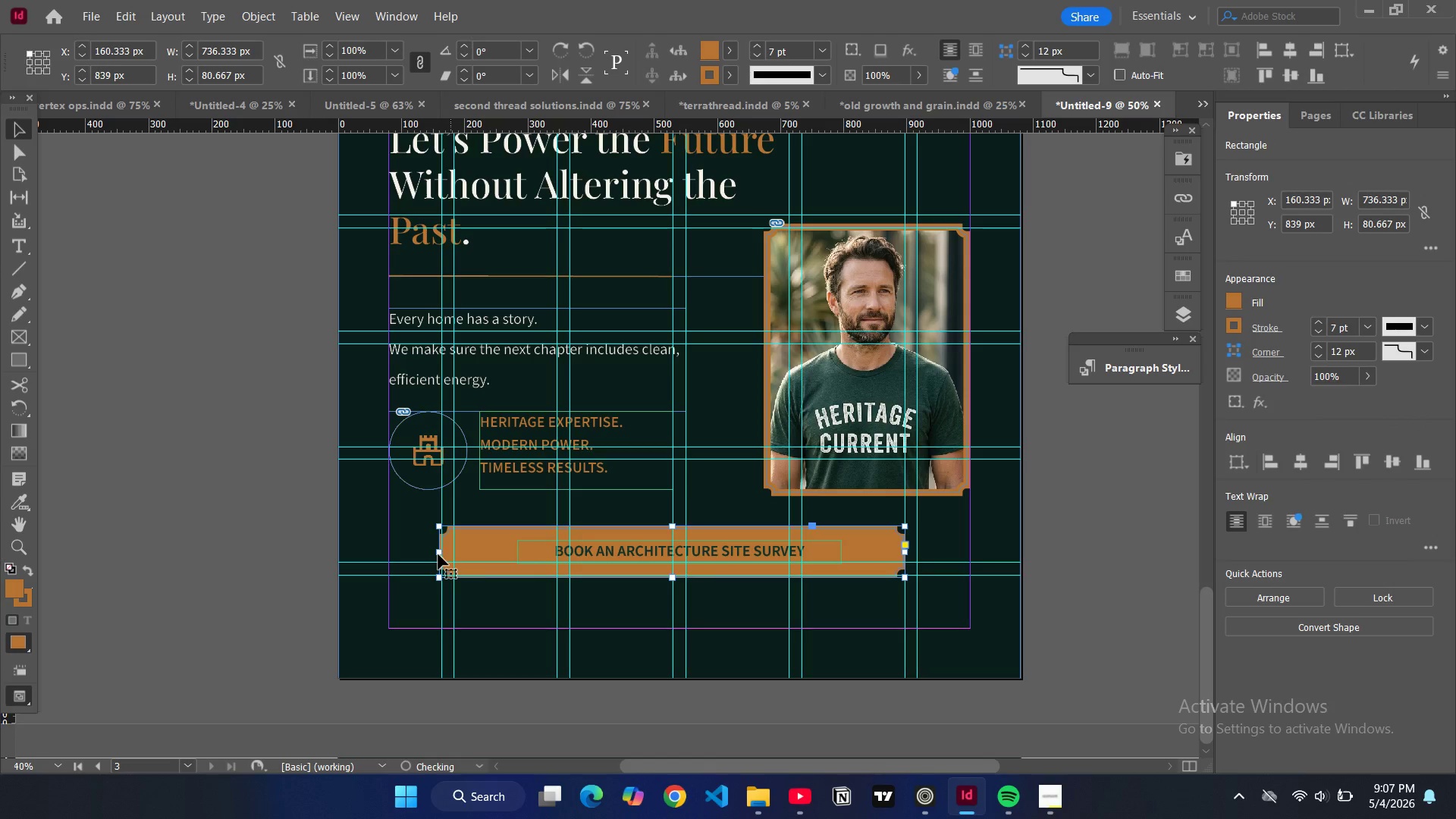 
left_click_drag(start_coordinate=[440, 553], to_coordinate=[455, 556])
 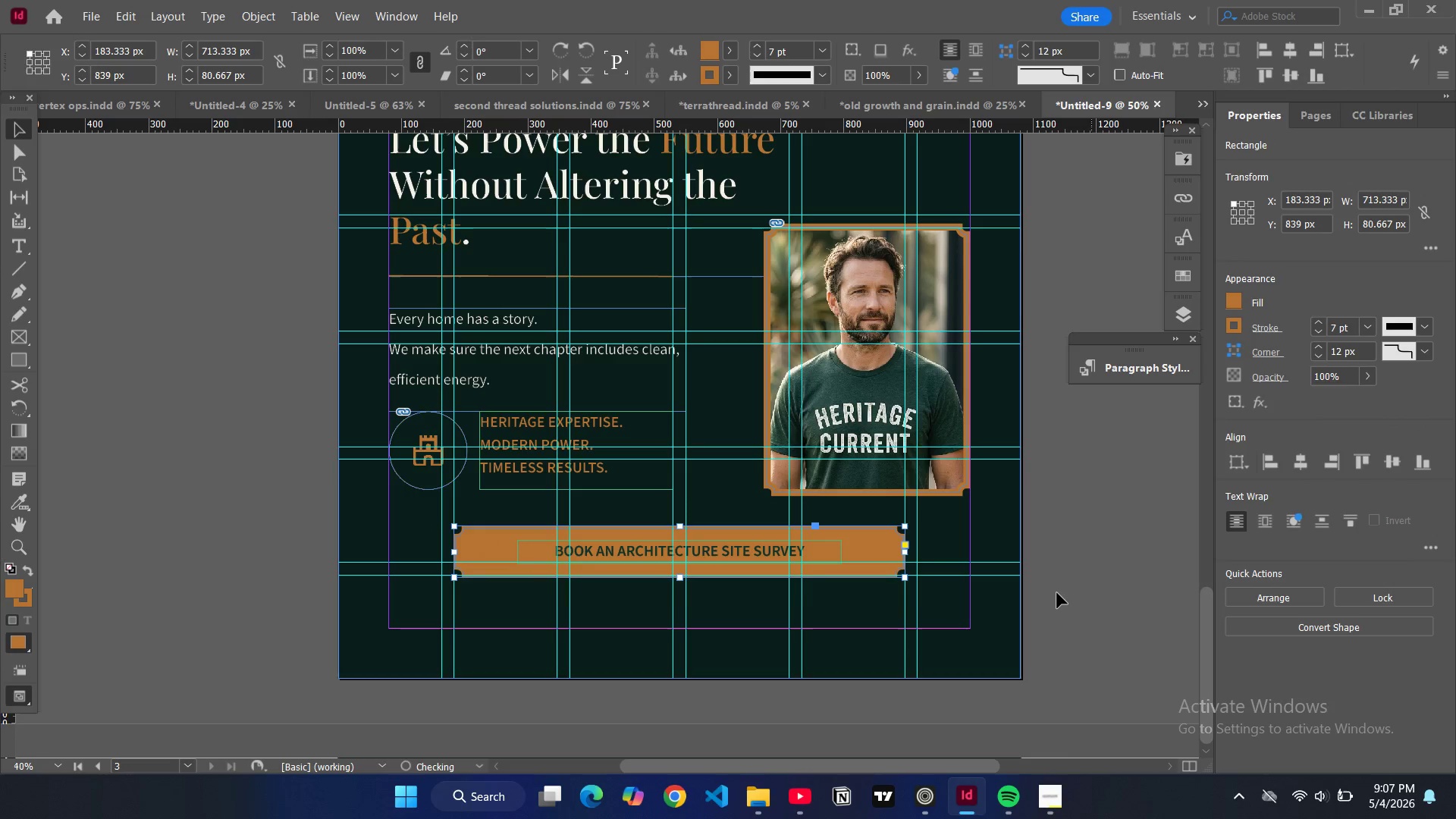 
left_click([1057, 593])
 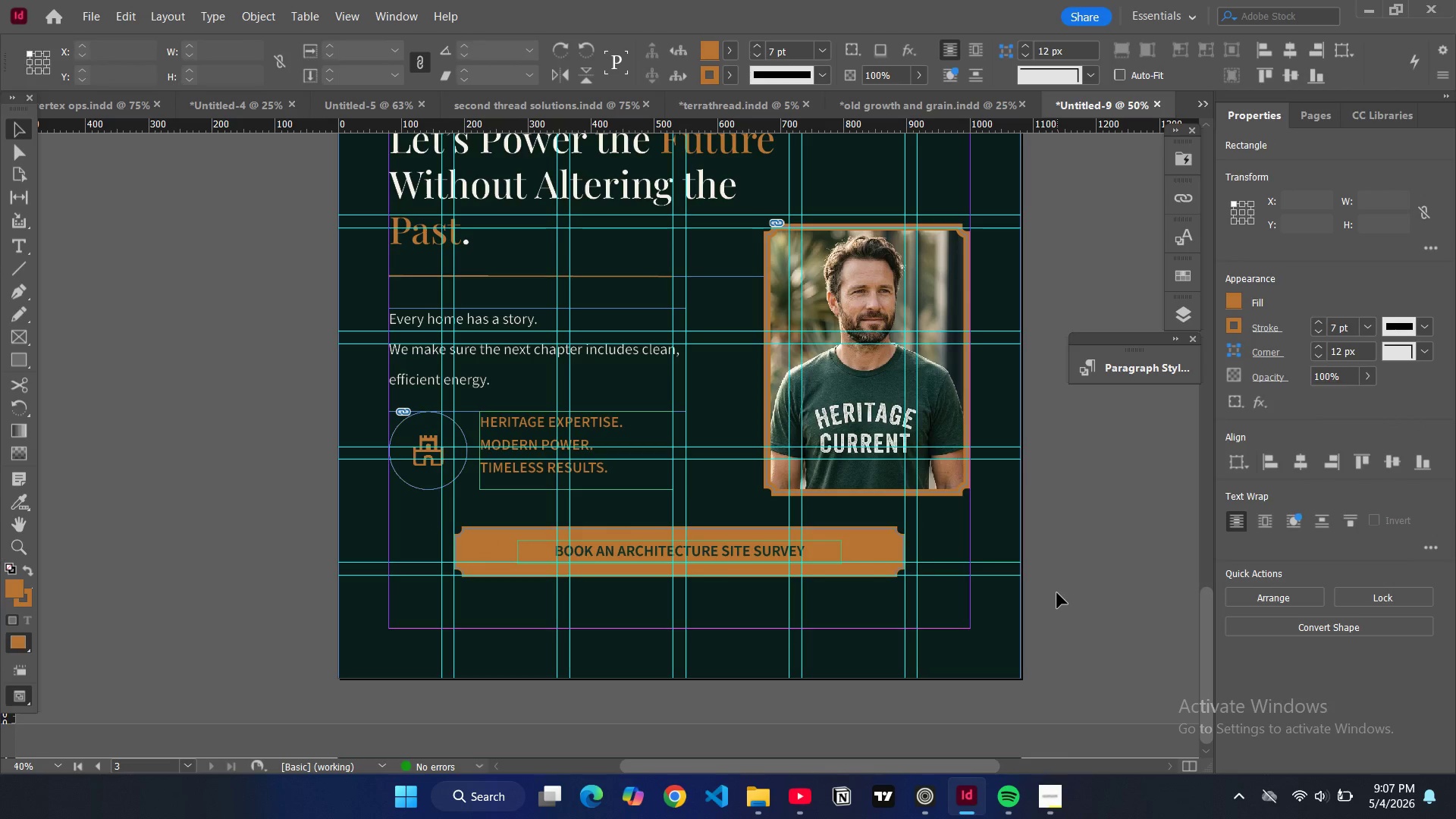 
key(W)
 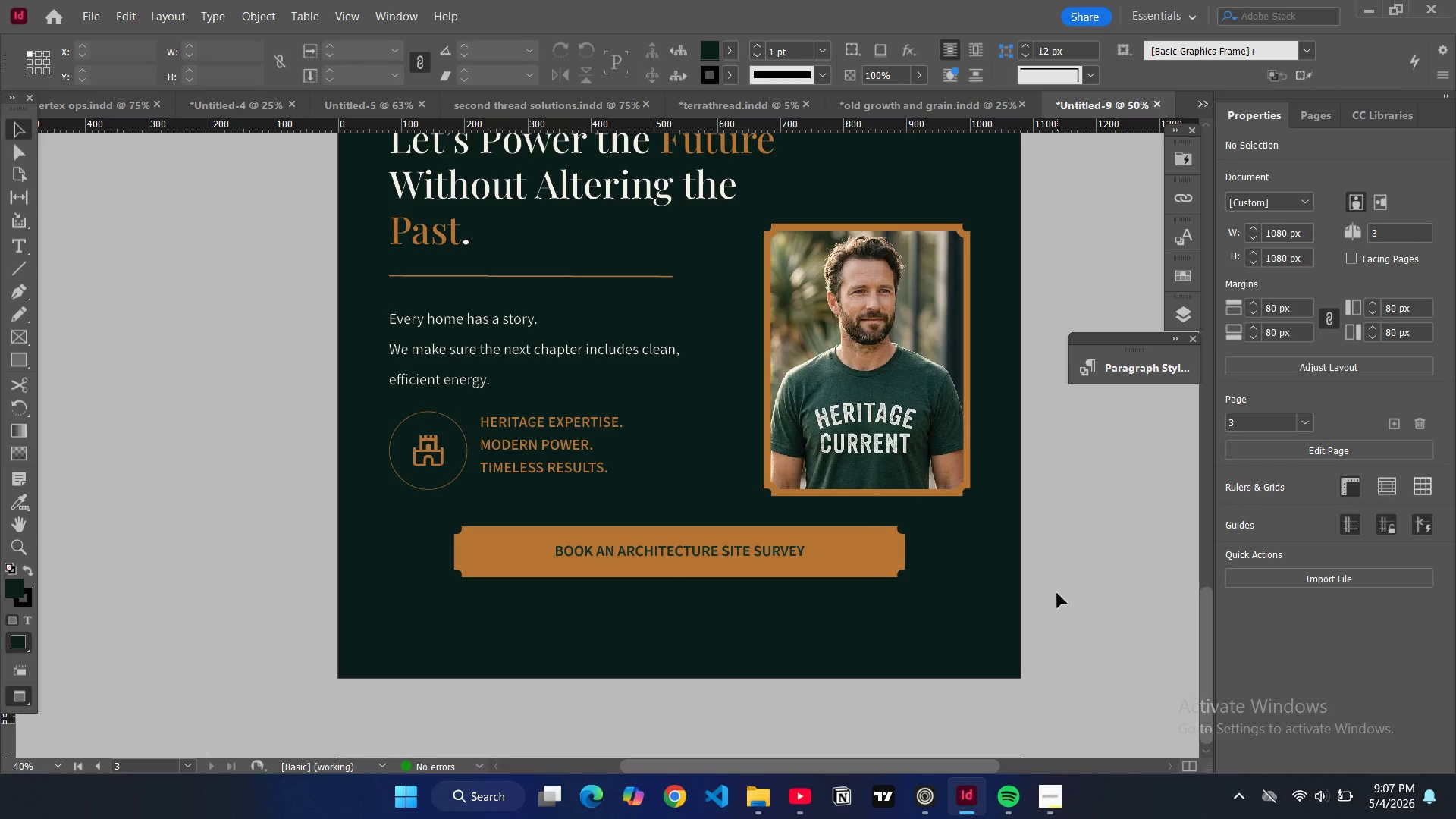 
scroll: coordinate [1056, 582], scroll_direction: up, amount: 2.0
 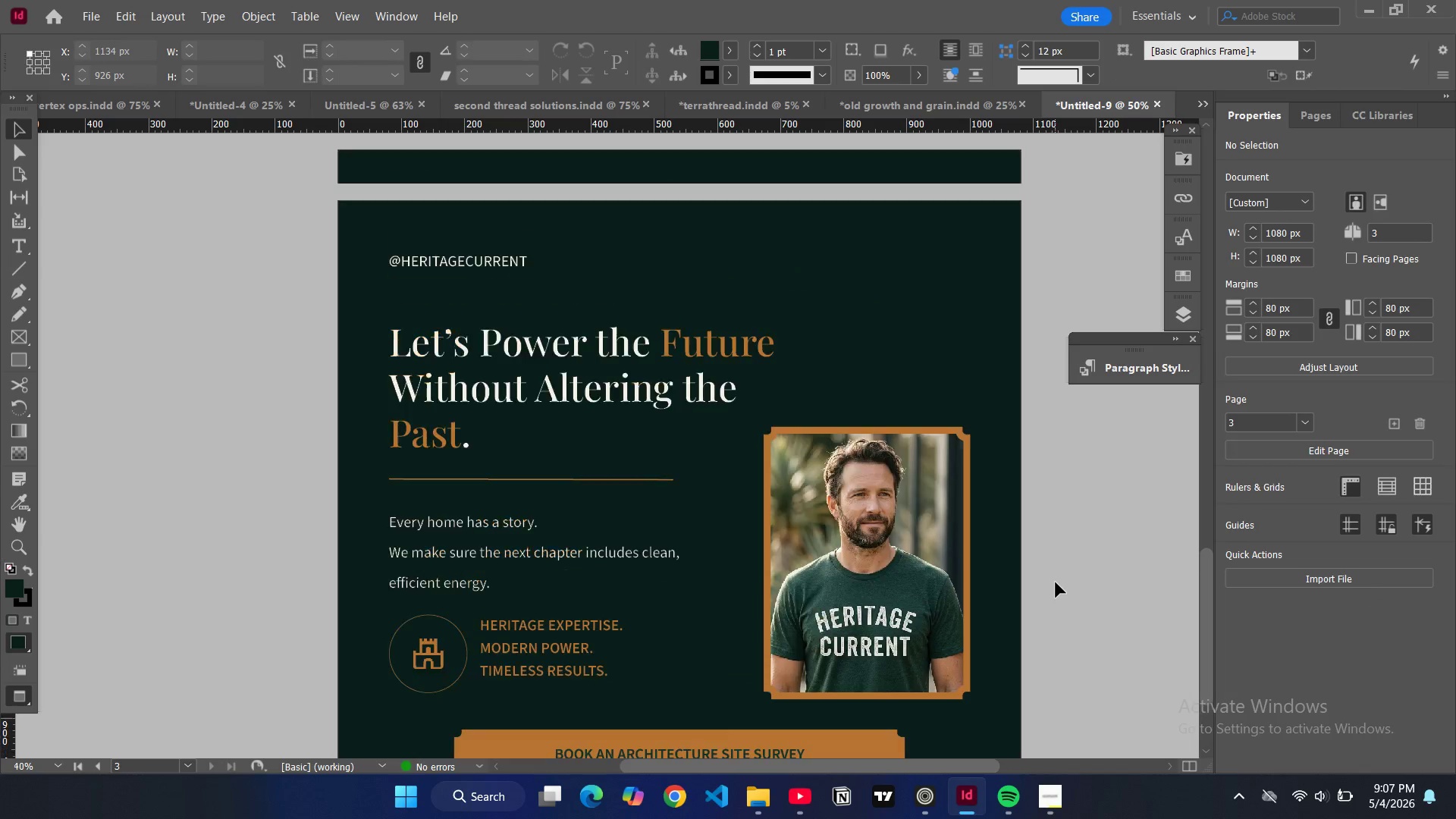 
scroll: coordinate [1056, 582], scroll_direction: down, amount: 2.0
 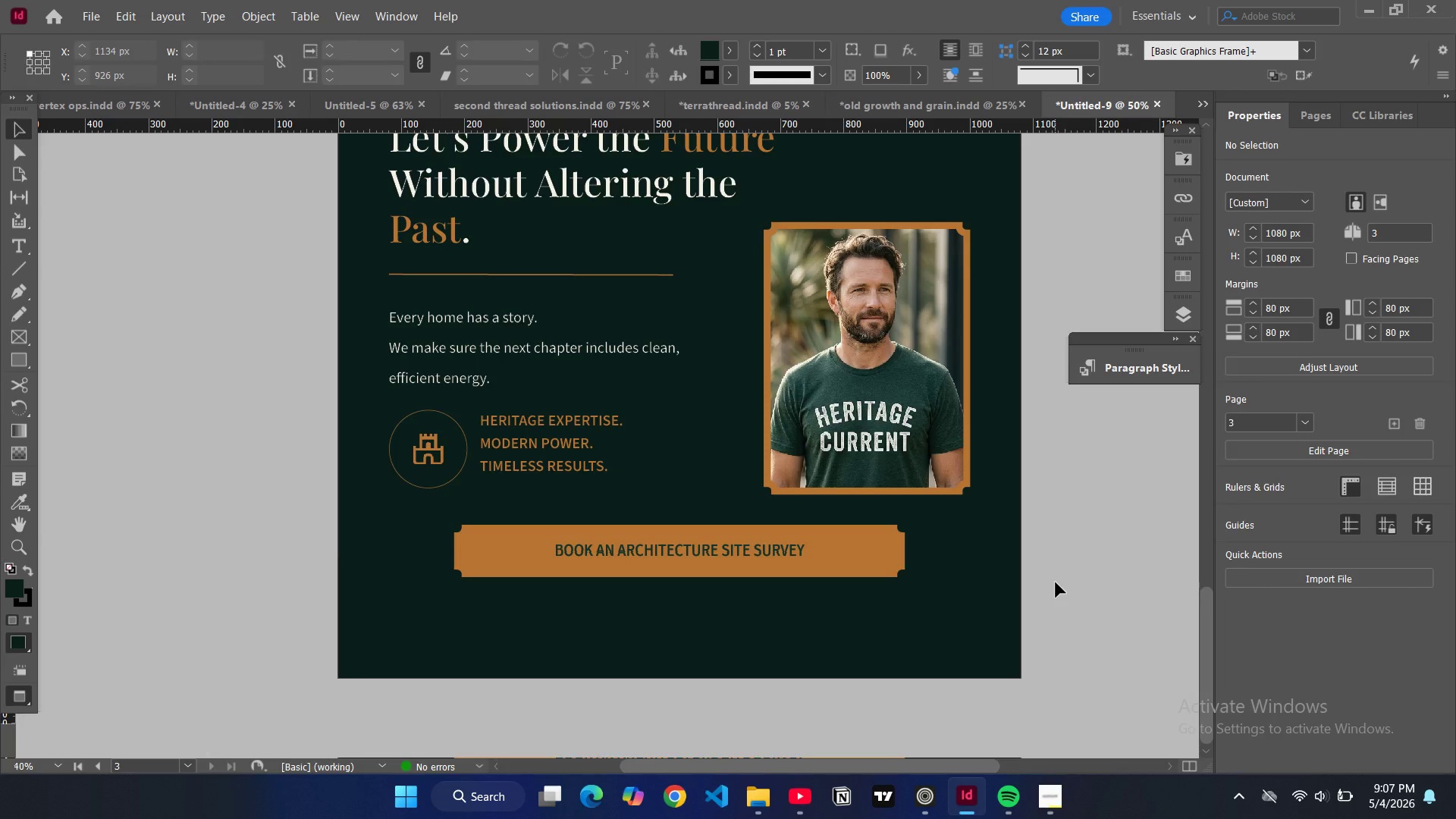 
key(W)
 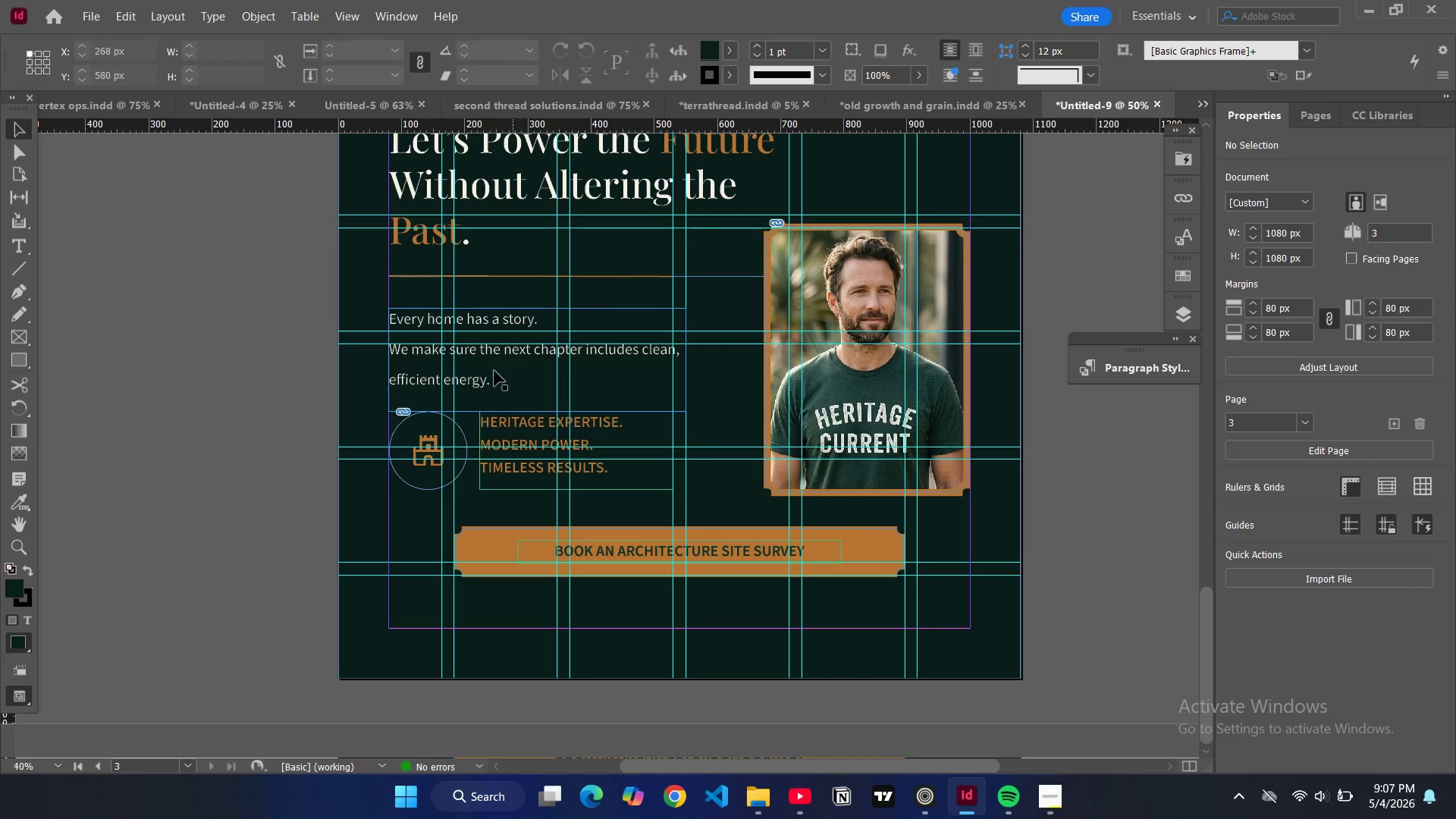 
left_click([494, 372])
 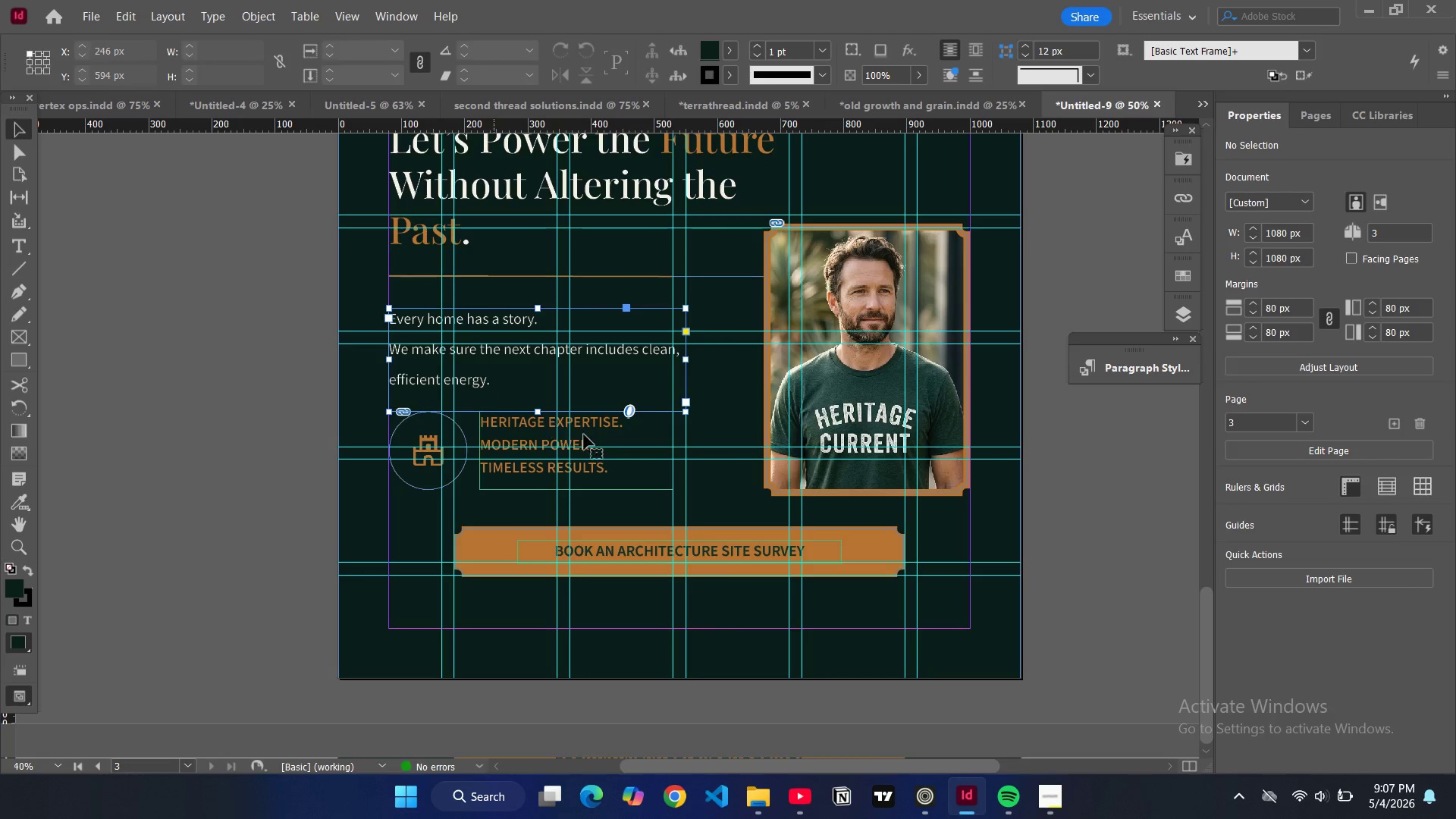 
key(Control+C)
 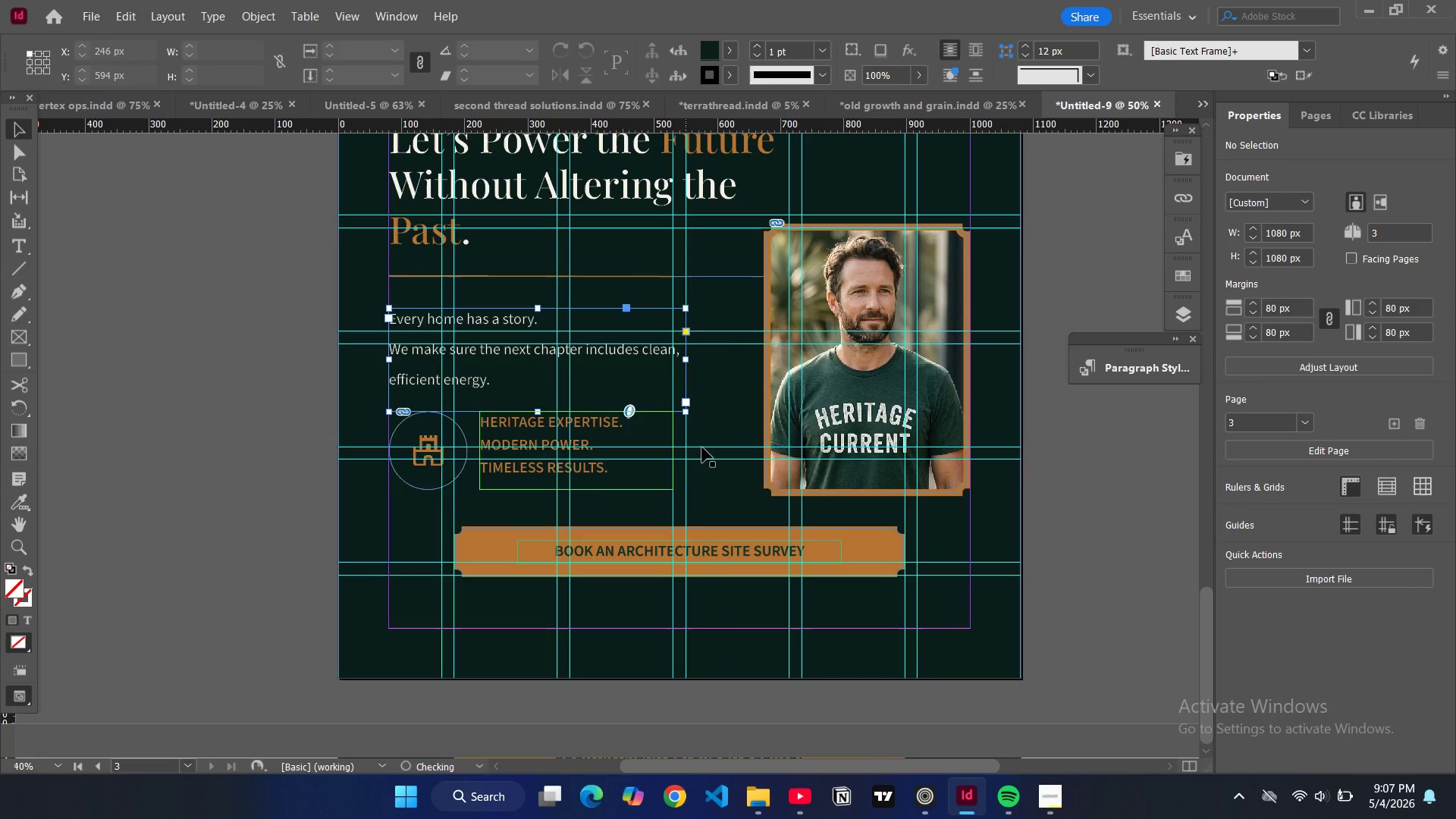 
key(Control+V)
 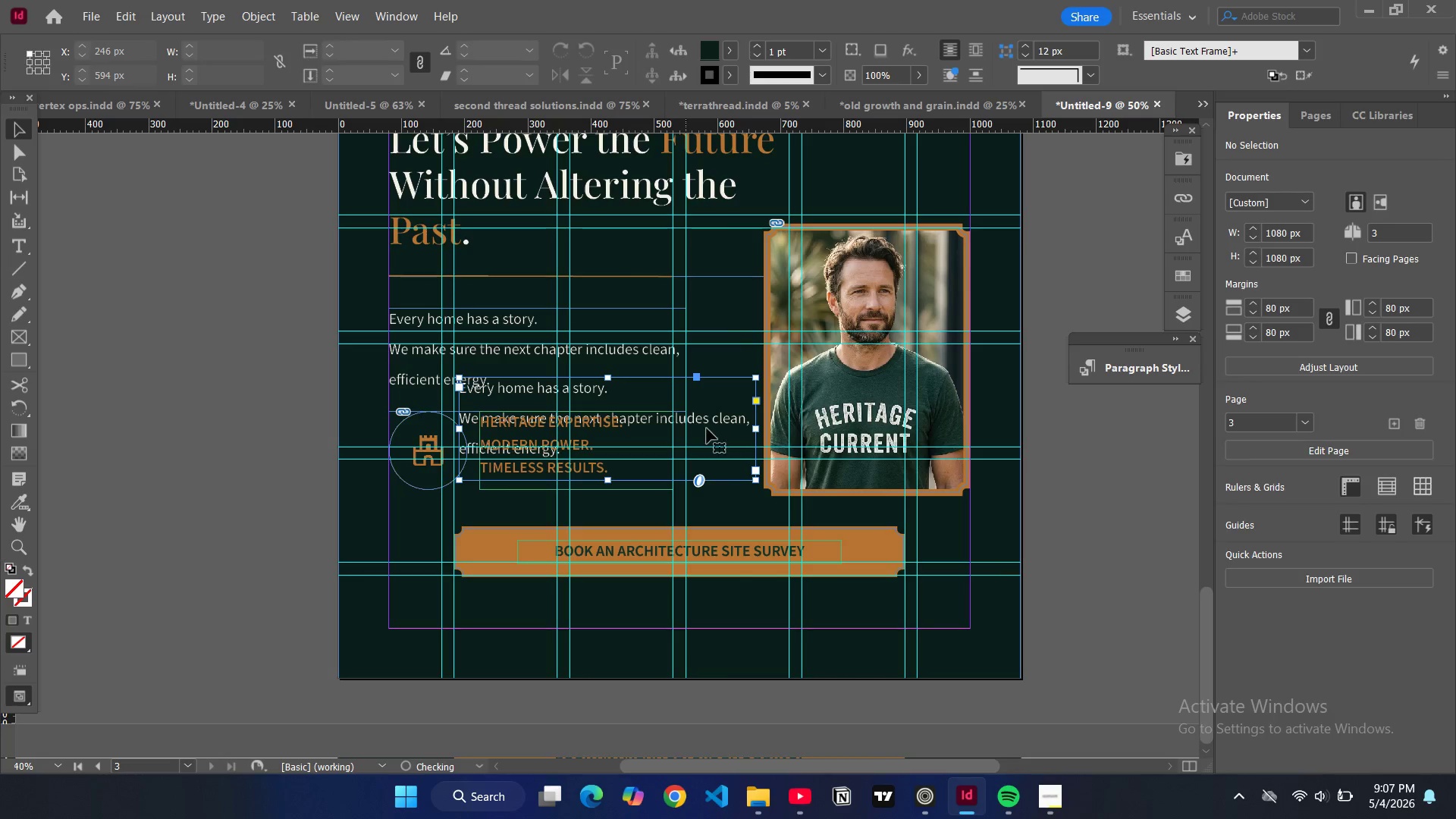 
left_click_drag(start_coordinate=[707, 428], to_coordinate=[739, 647])
 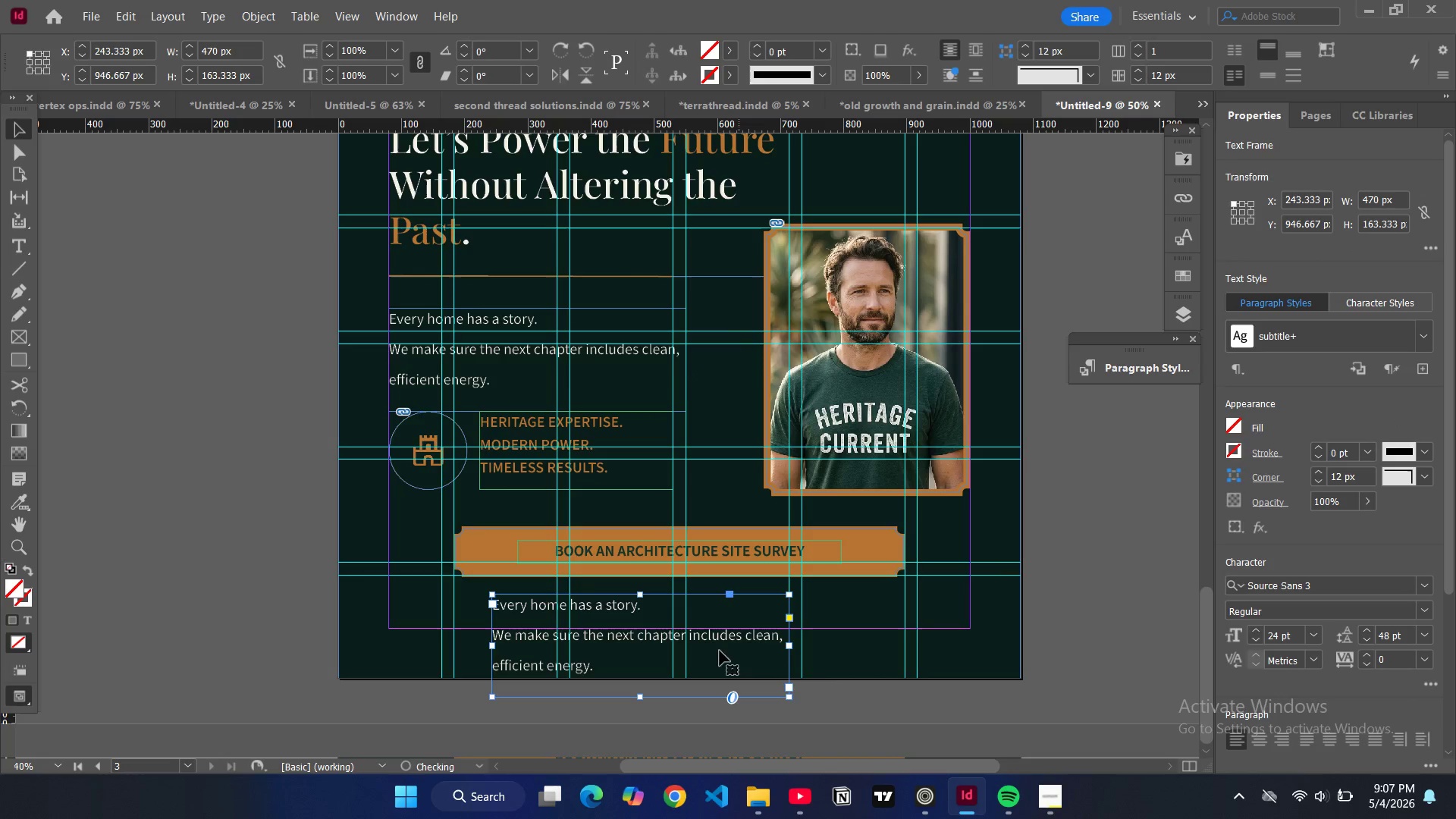 
double_click([720, 651])
 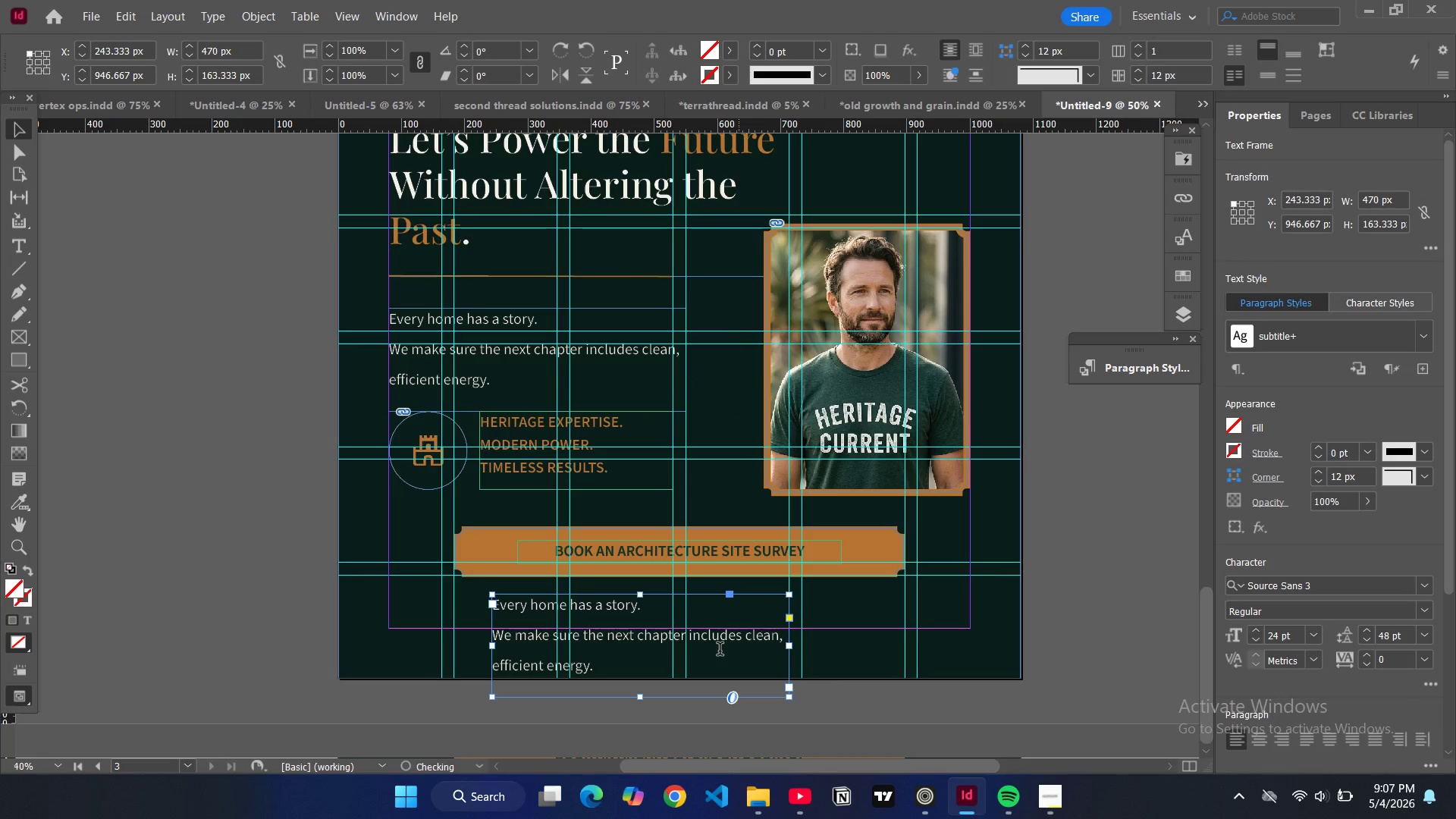 
key(Control+A)
 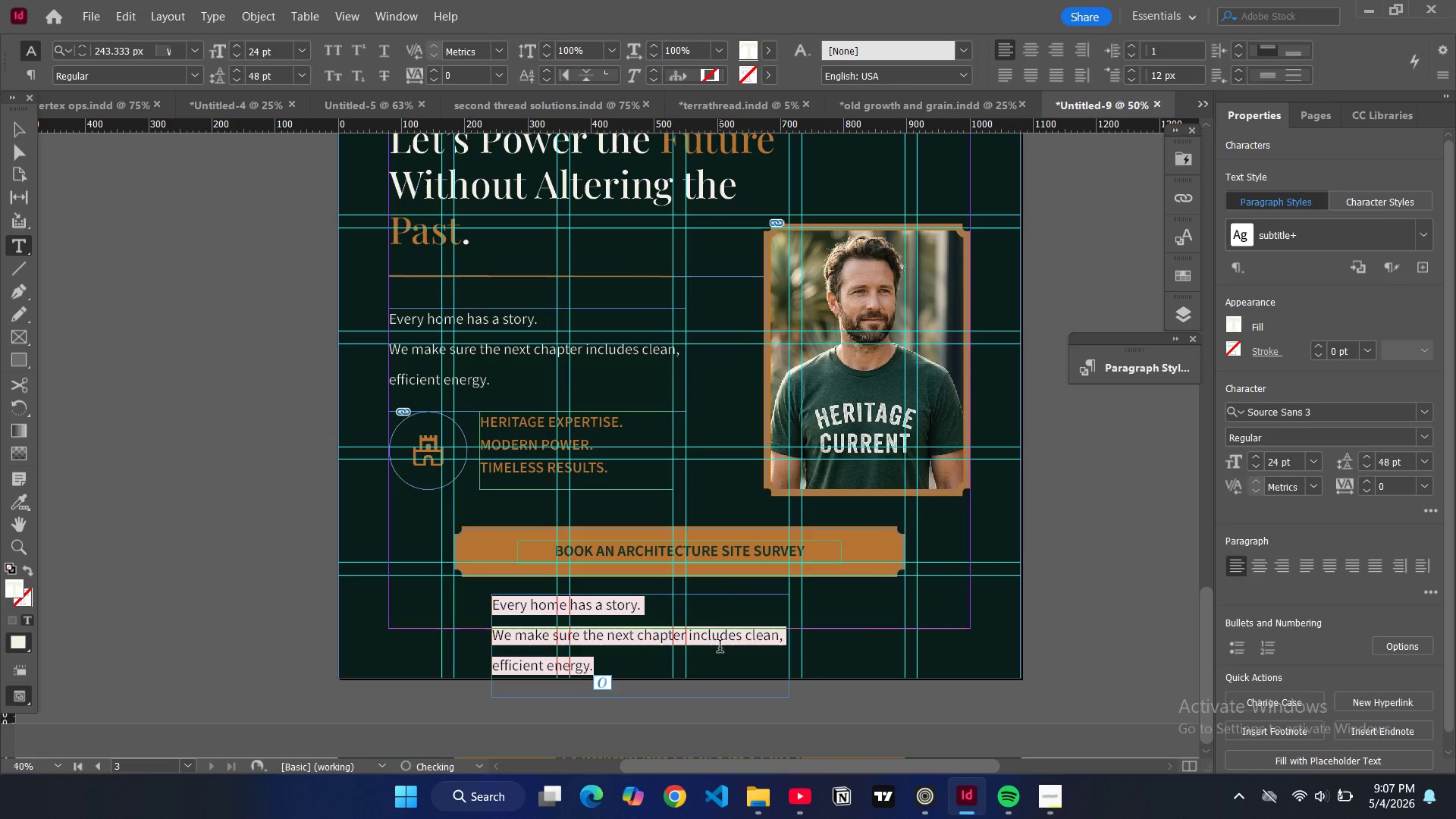 
type(Custom solutions fo )
key(Backspace)
type(r extraordinary homes,)
key(Backspace)
type(.)
 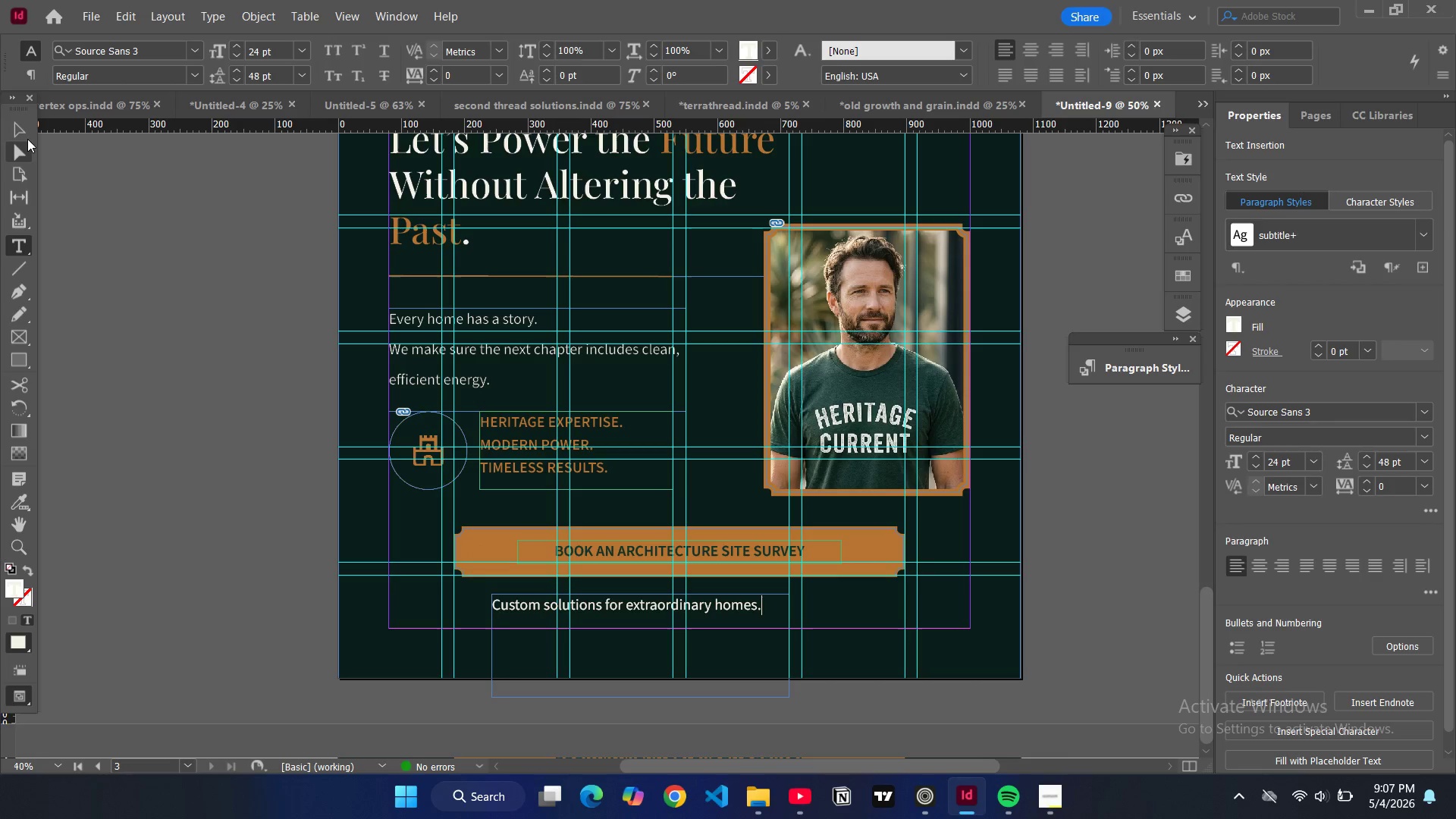 
left_click([25, 139])
 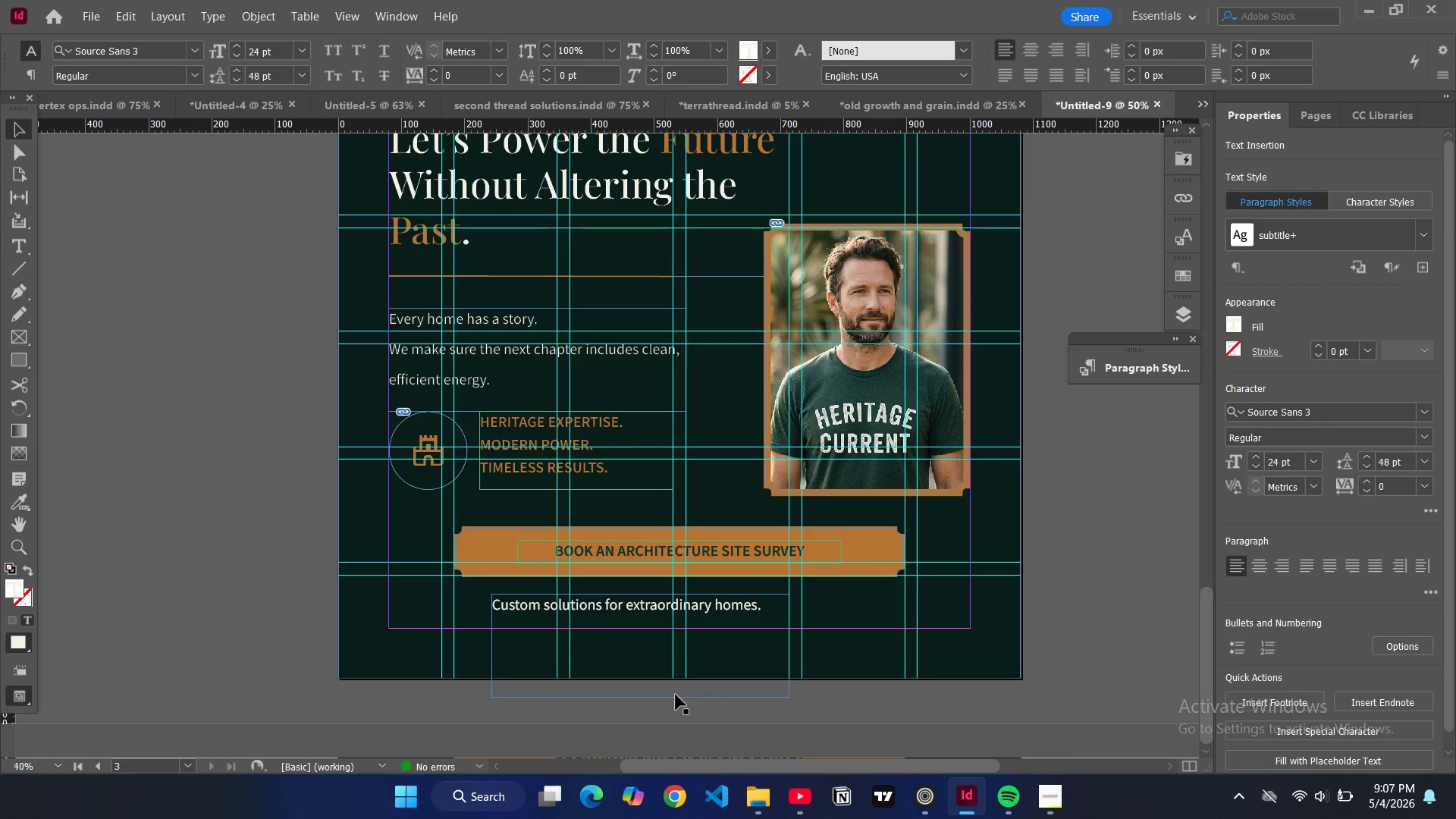 
left_click([670, 693])
 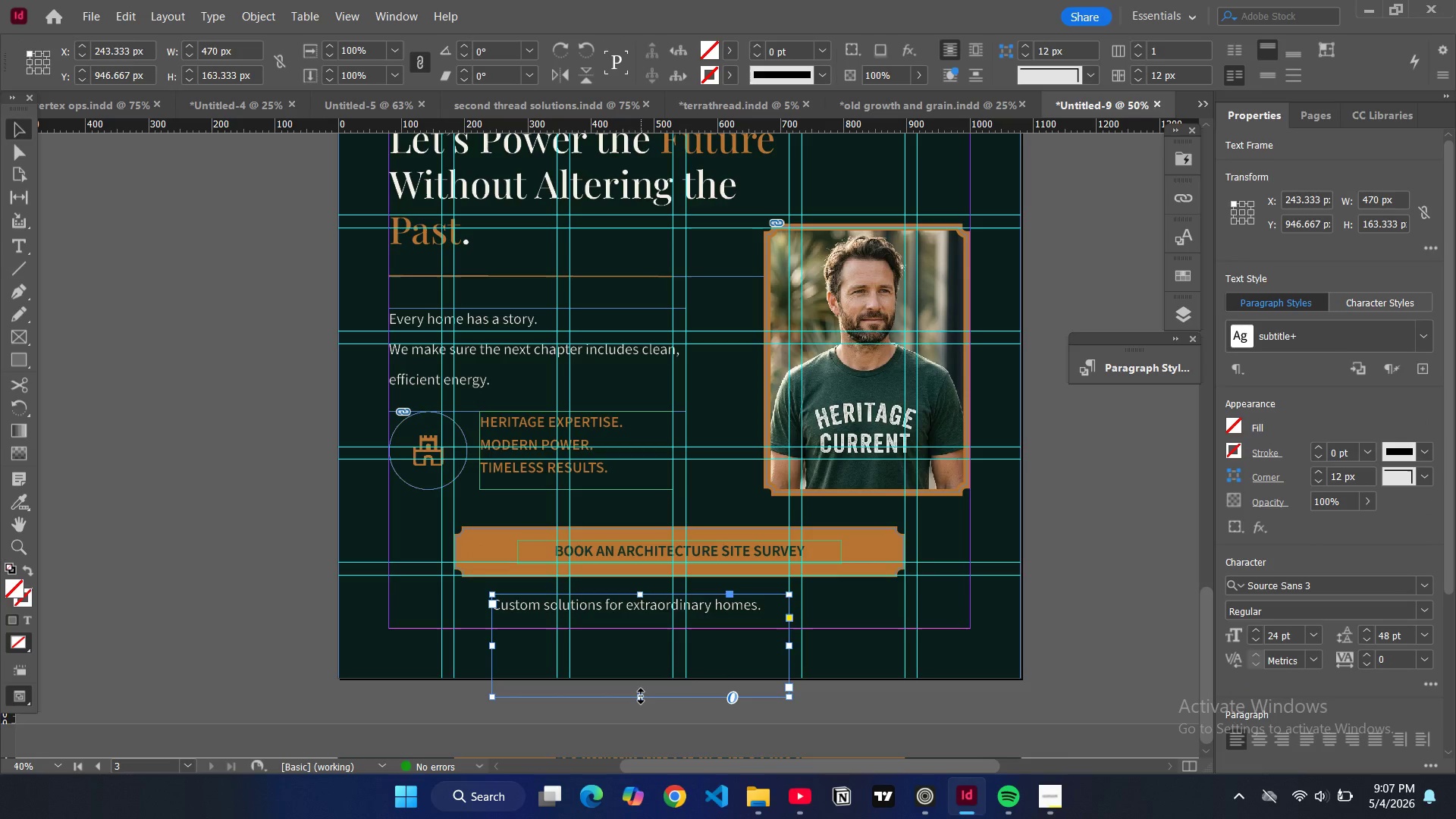 
left_click_drag(start_coordinate=[641, 696], to_coordinate=[638, 626])
 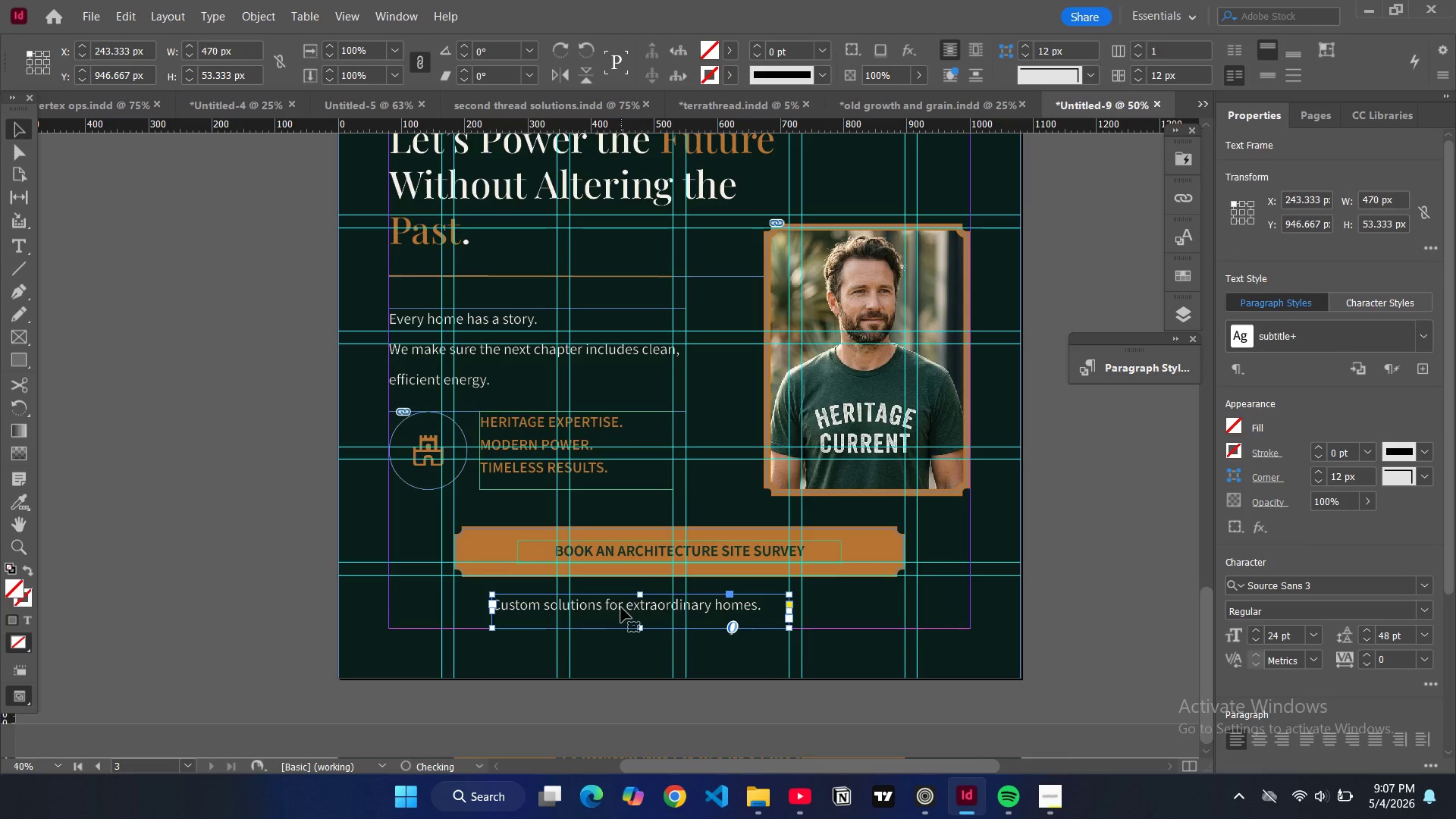 
key(Control+Shift+C)
 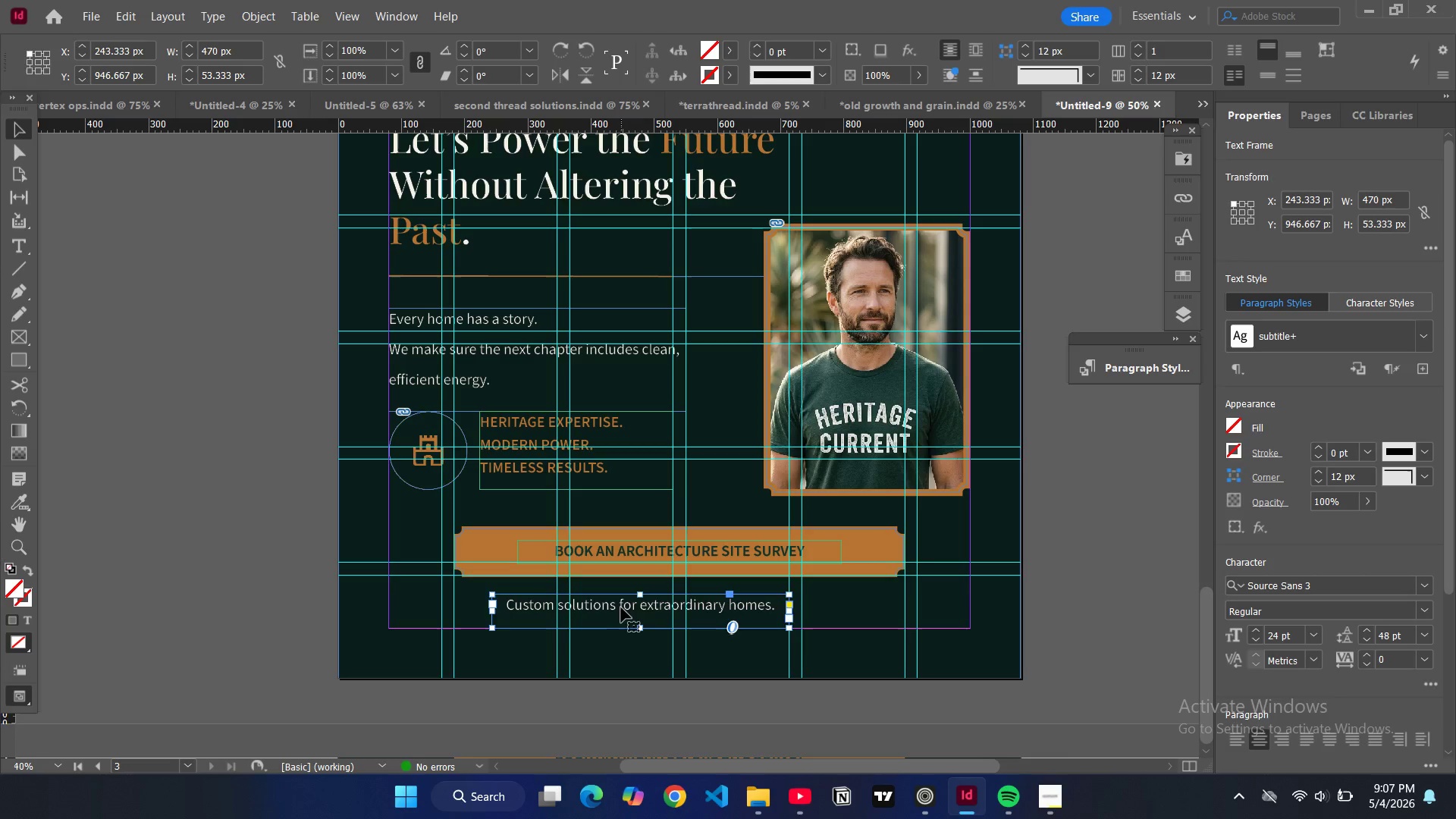 
left_click_drag(start_coordinate=[621, 607], to_coordinate=[658, 609])
 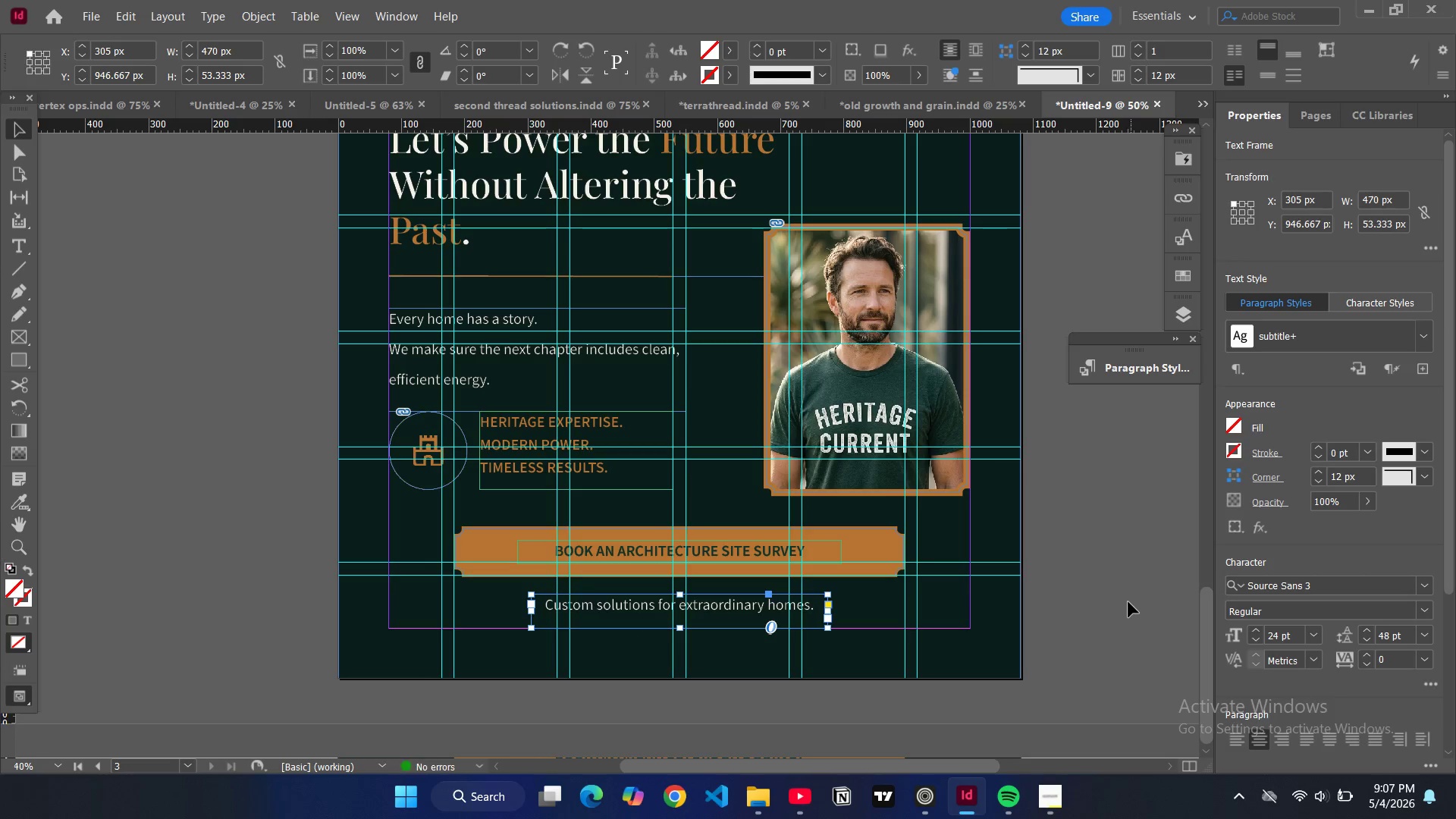 
left_click([1126, 602])
 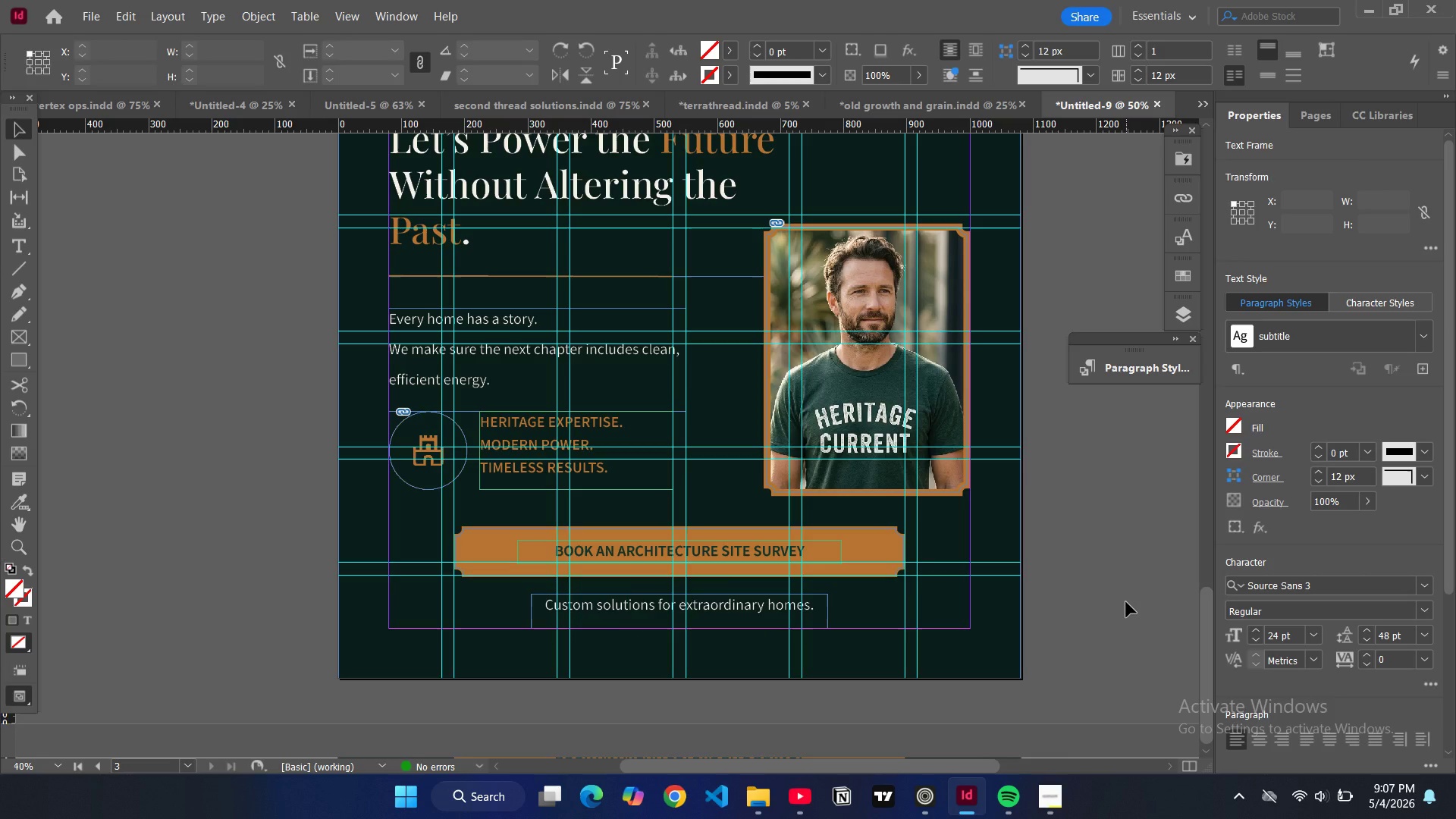 
key(W)
 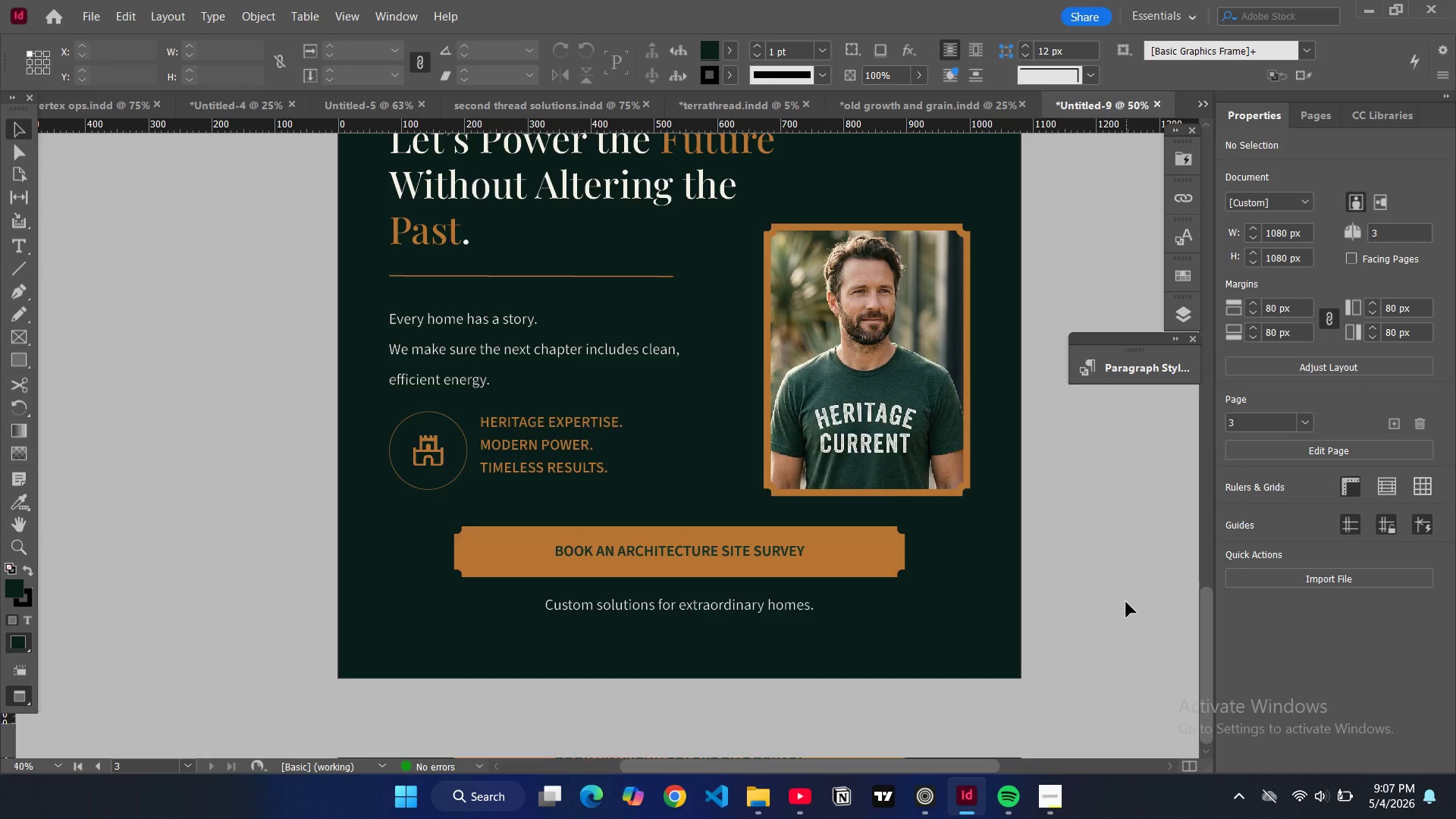 
scroll: coordinate [1125, 595], scroll_direction: up, amount: 6.0
 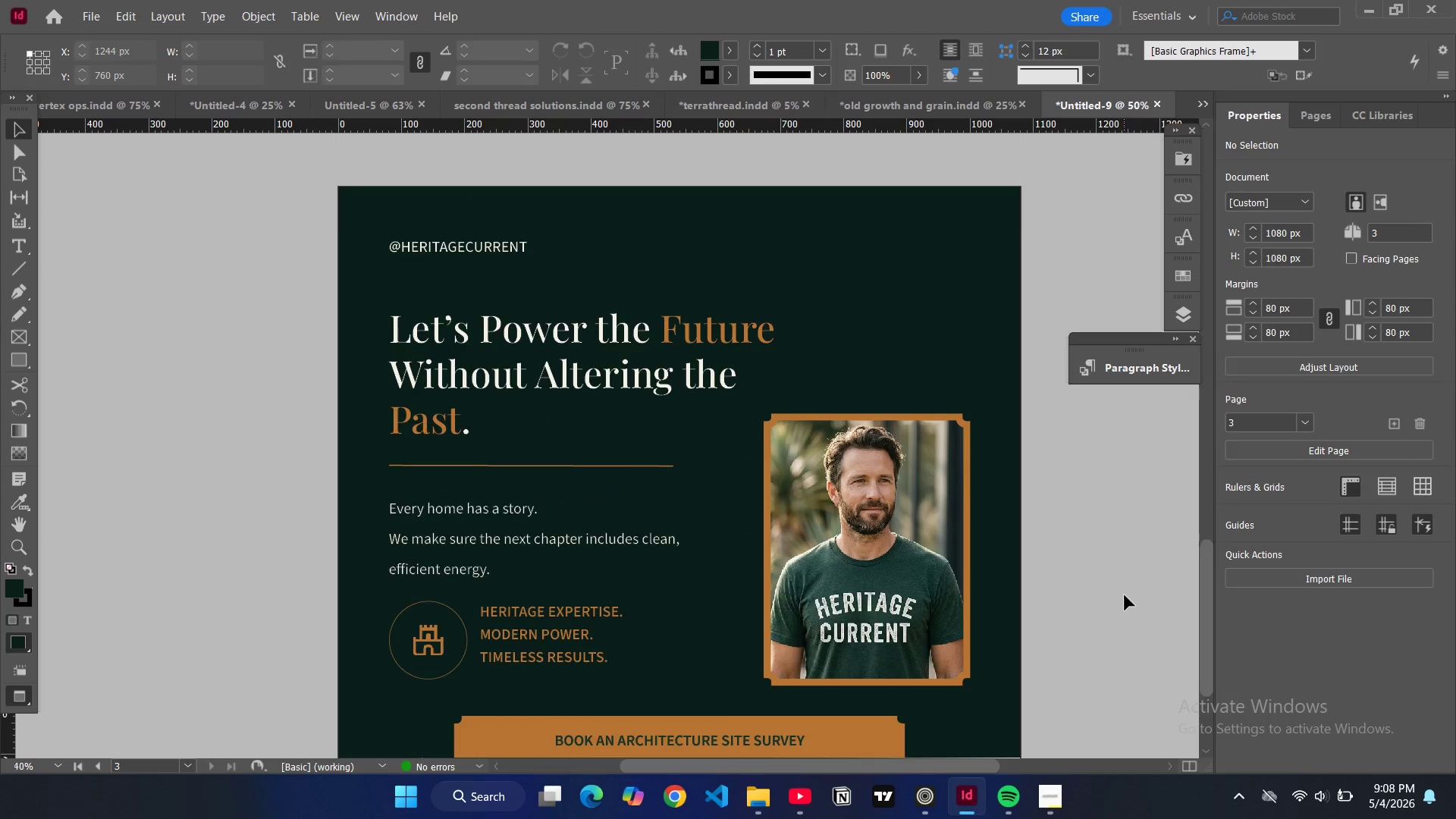 
scroll: coordinate [1125, 595], scroll_direction: down, amount: 3.0
 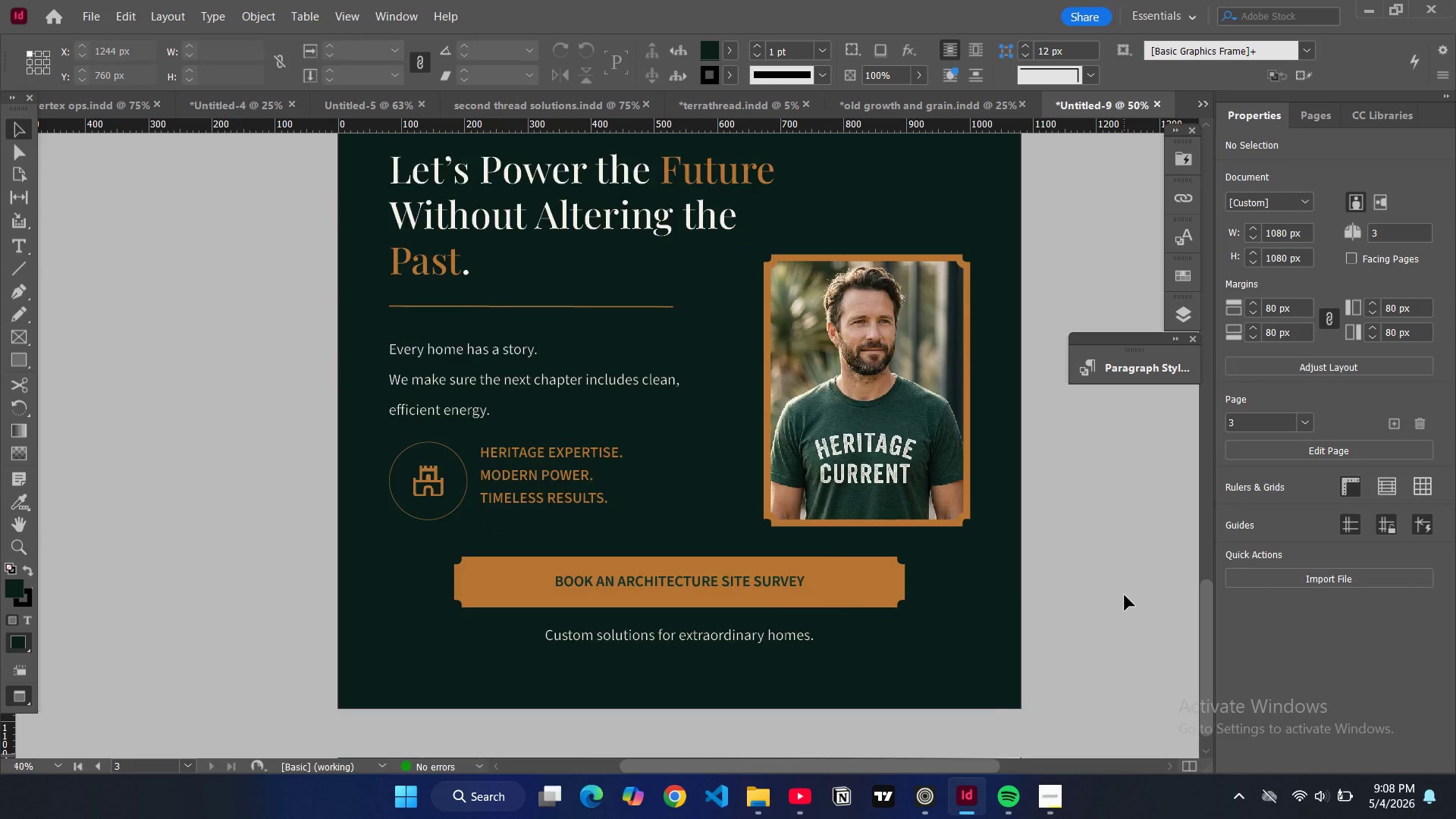 
key(W)
 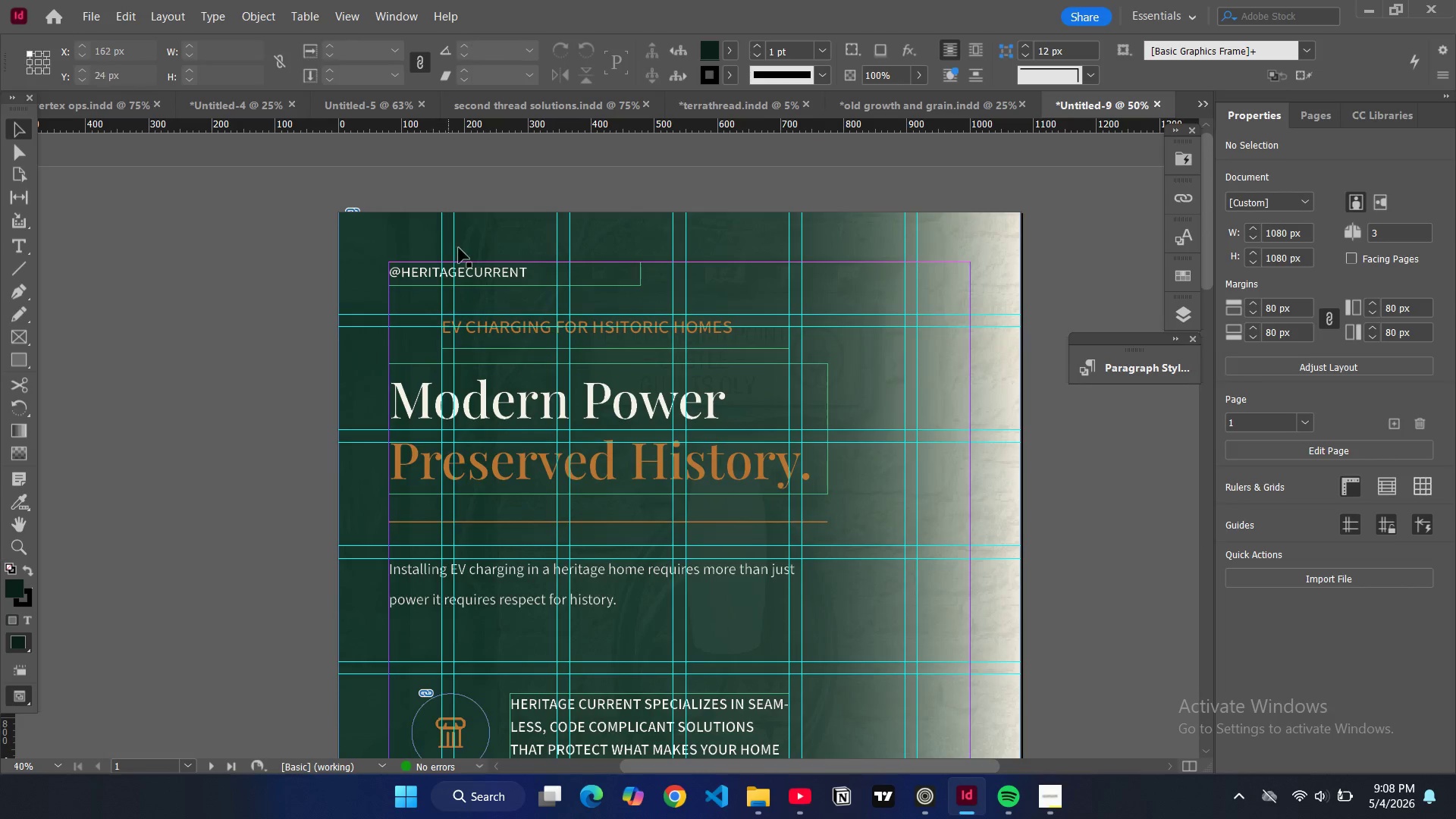 
scroll: coordinate [1116, 593], scroll_direction: up, amount: 39.0
 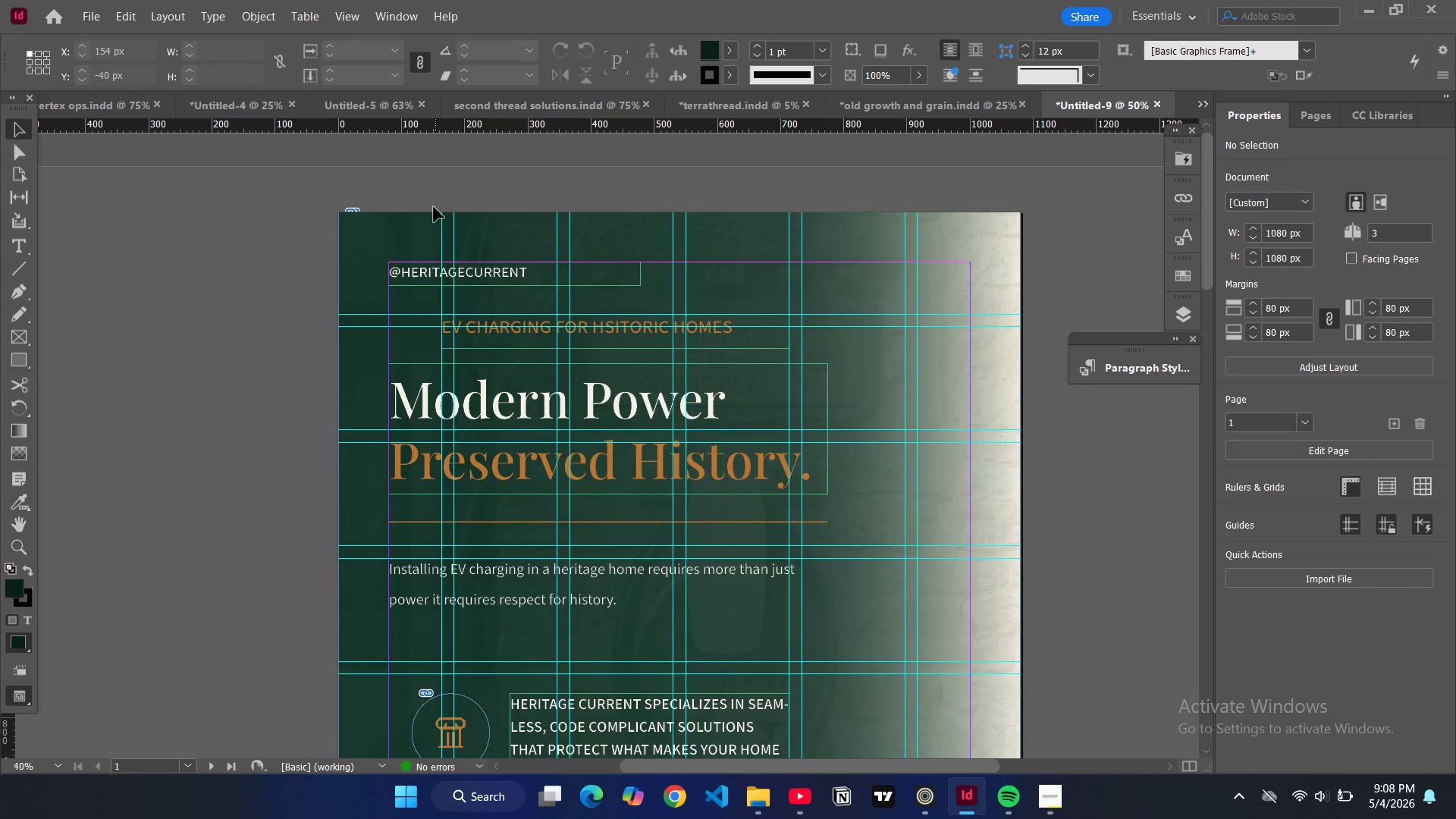 
left_click([470, 270])
 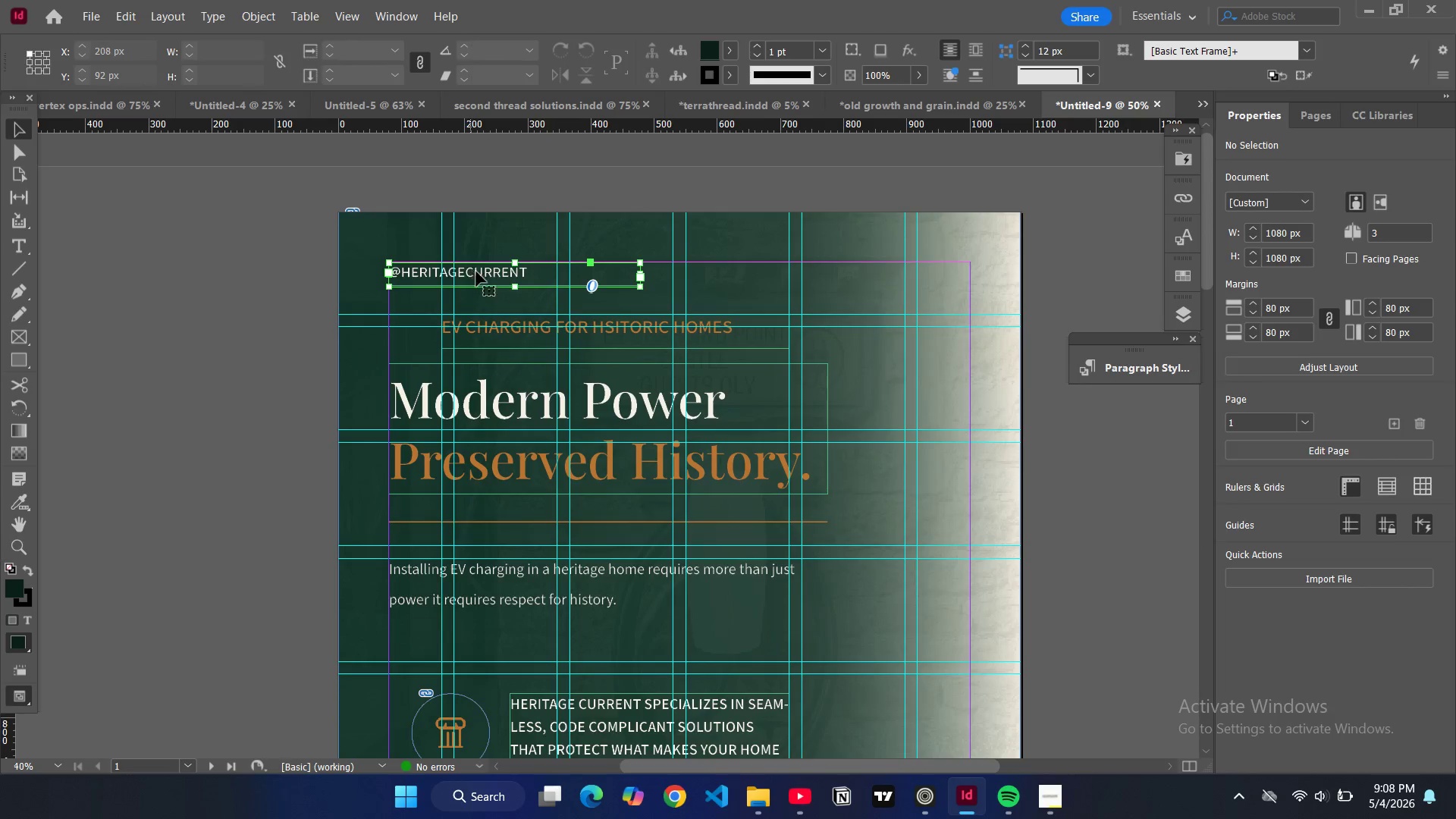 
key(Control+C)
 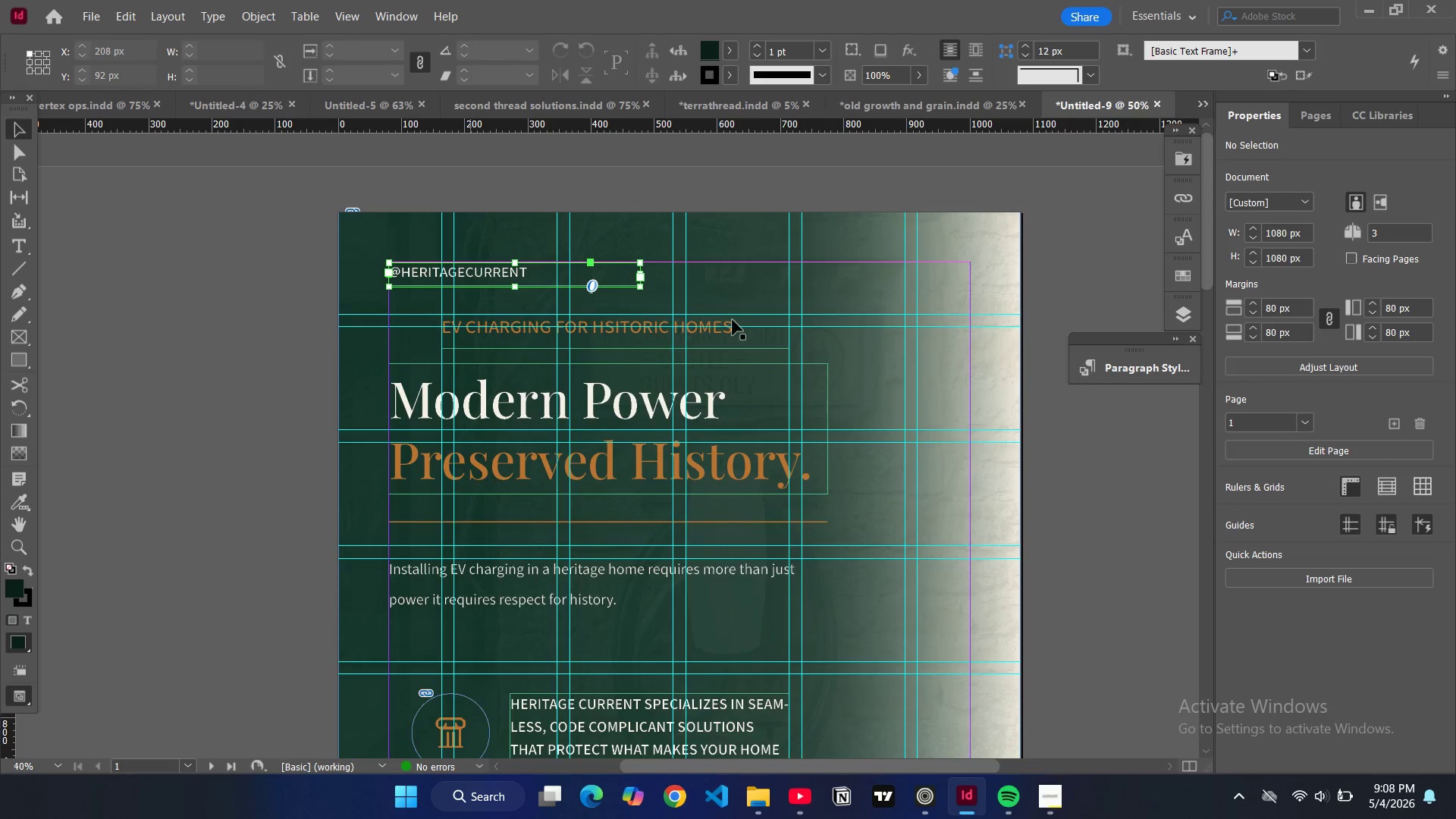 
key(Control+V)
 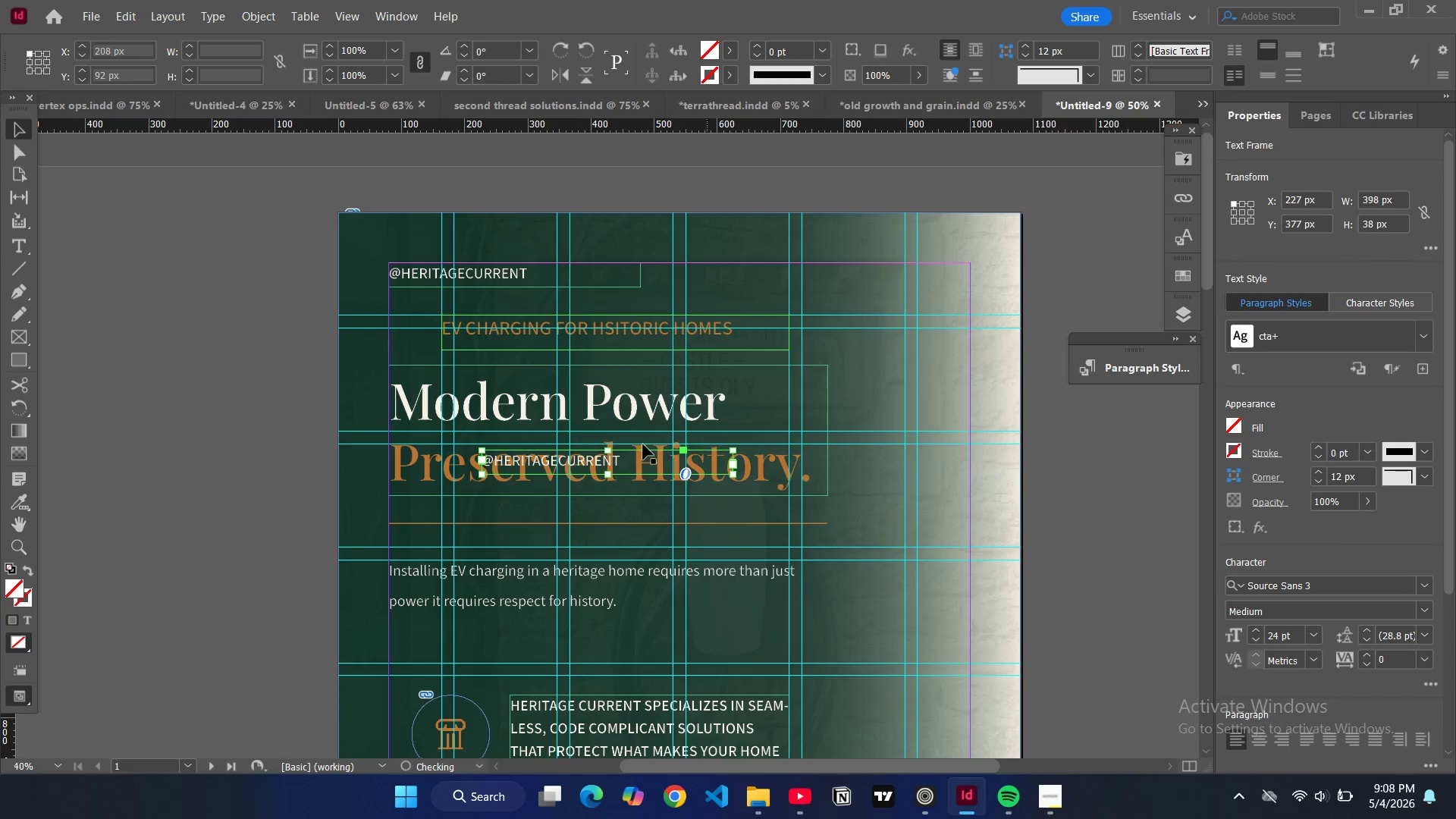 
left_click_drag(start_coordinate=[623, 465], to_coordinate=[924, 290])
 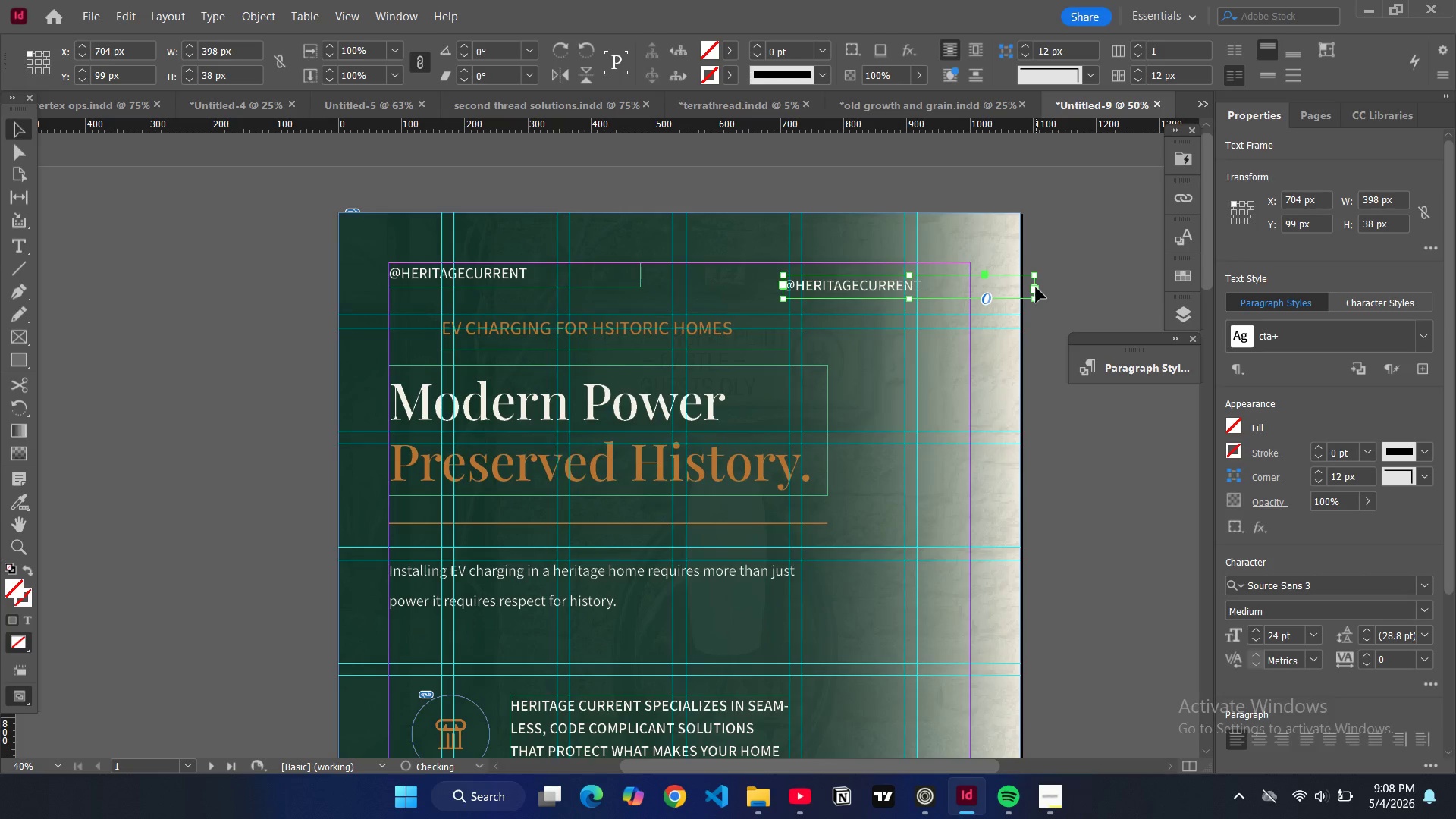 
left_click_drag(start_coordinate=[1036, 287], to_coordinate=[970, 278])
 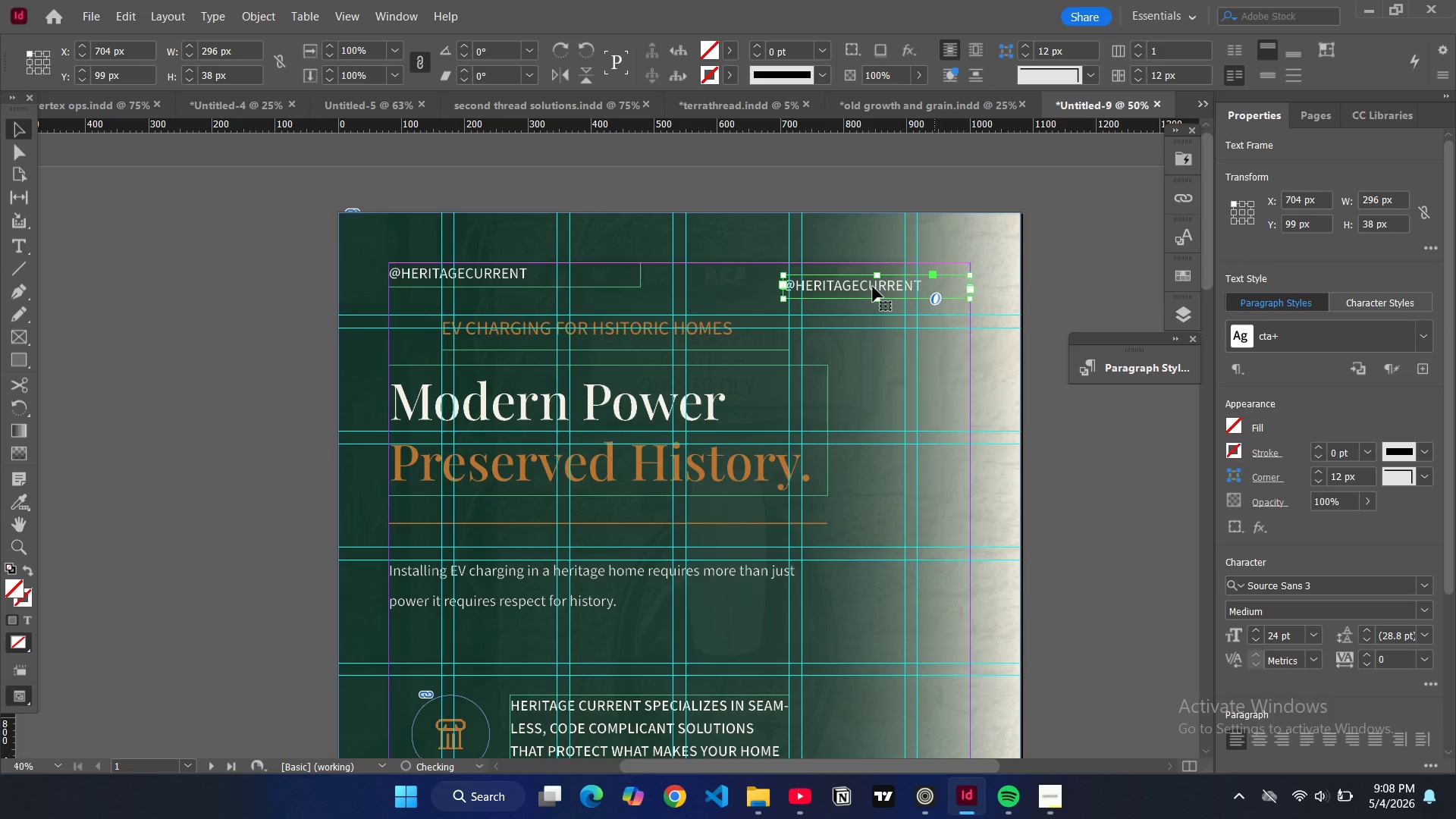 
double_click([873, 287])
 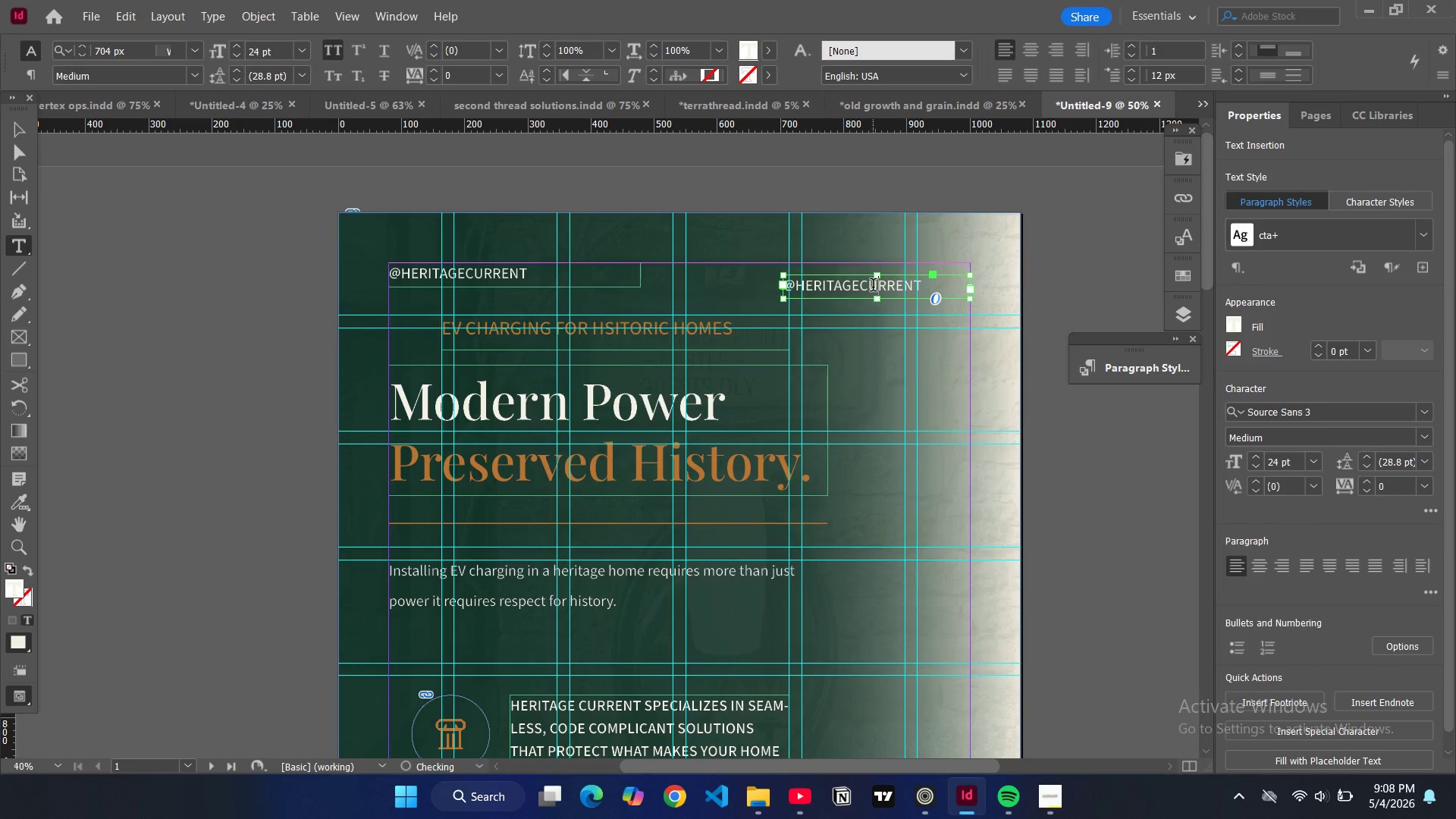 
key(Control+A)
 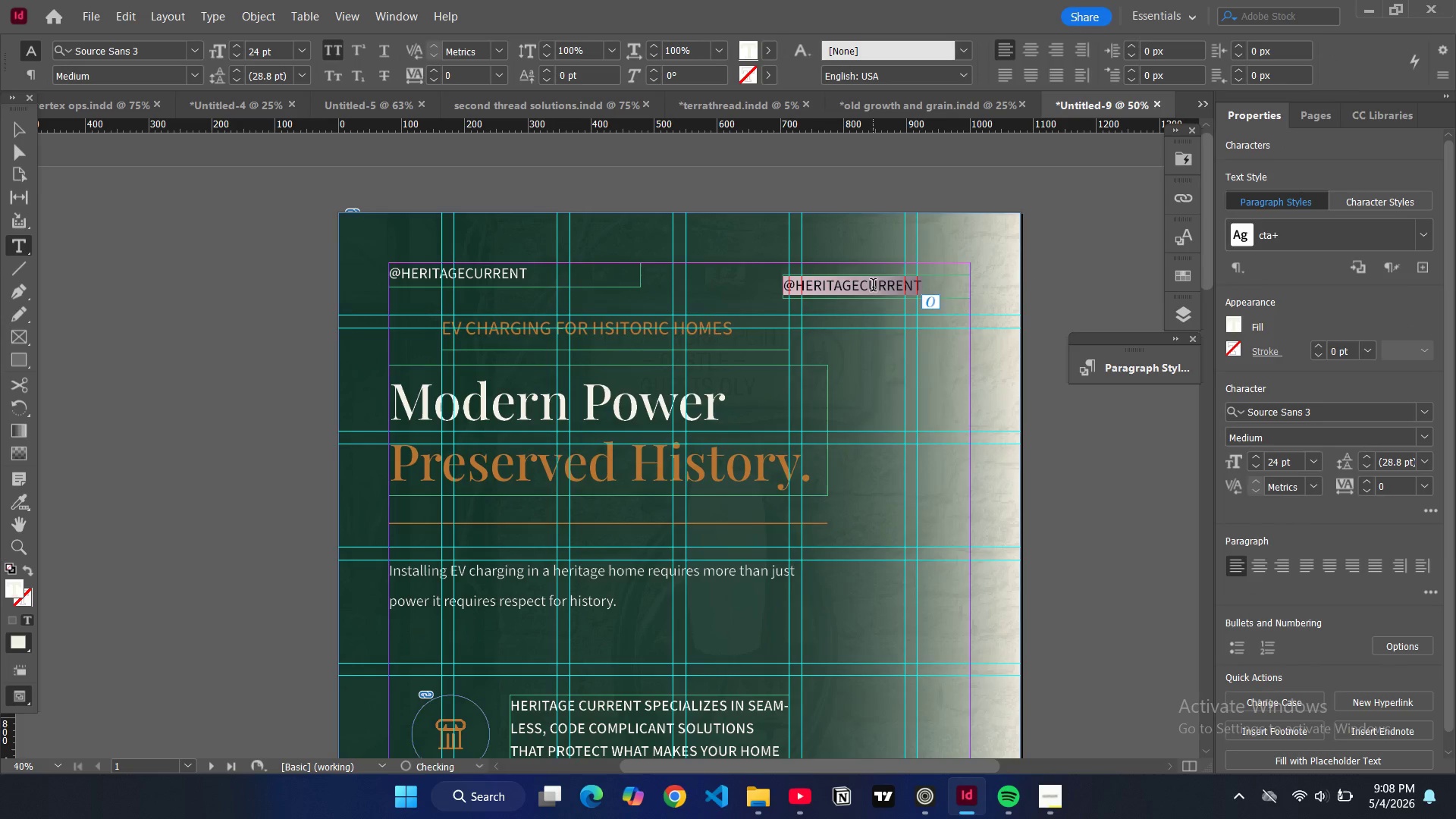 
key(1)
 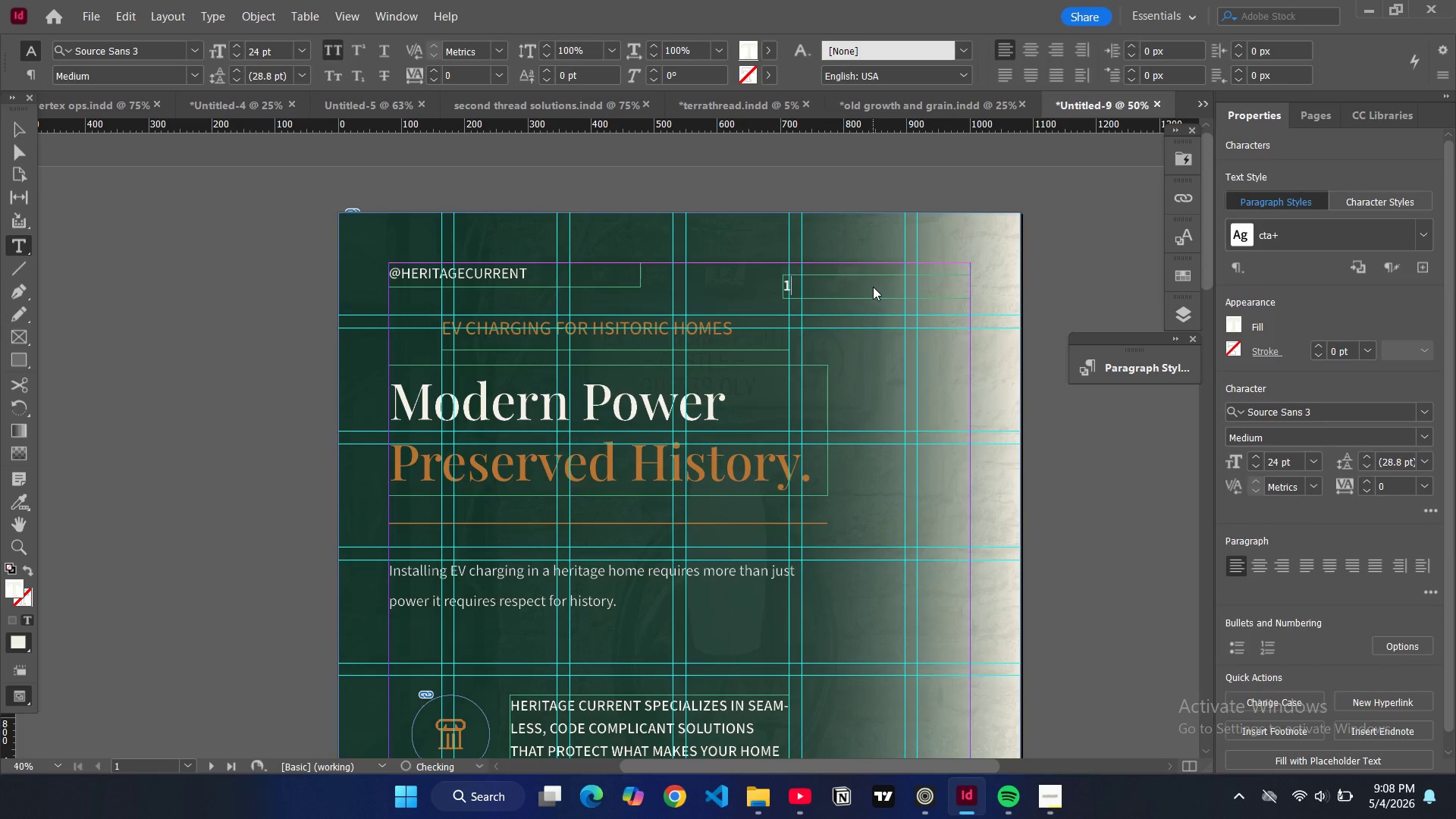 
key(Slash)
 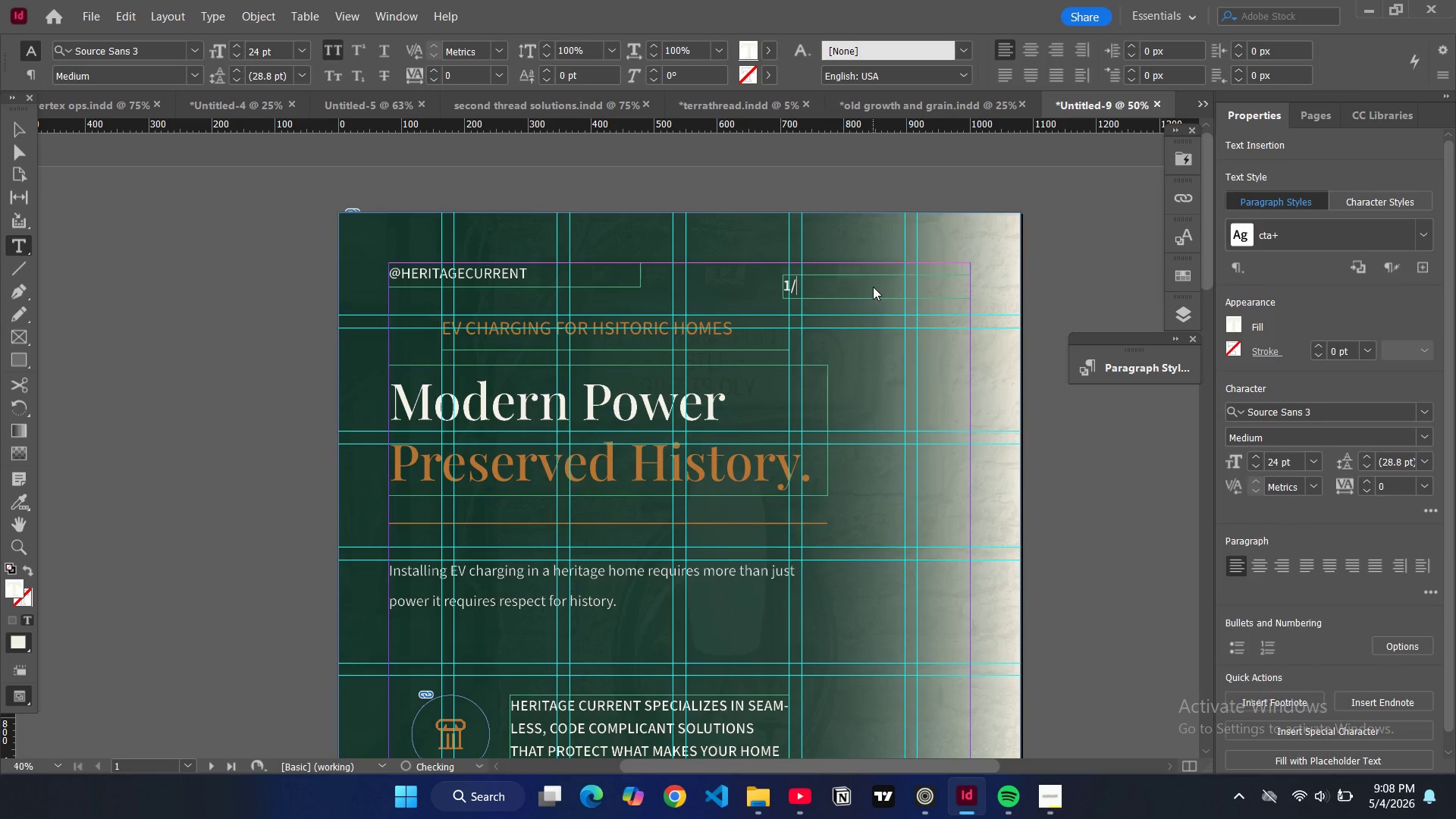 
key(3)
 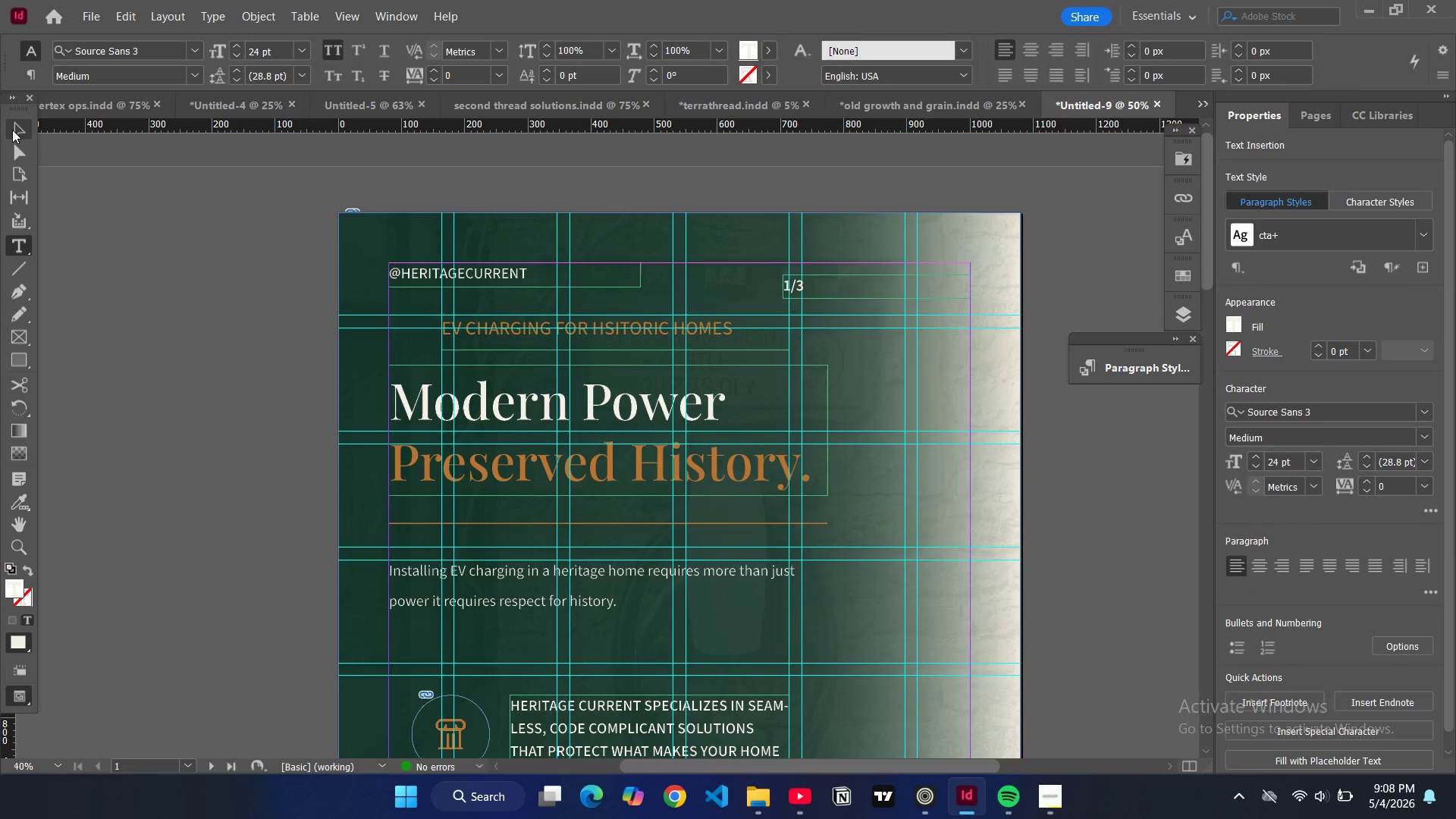 
left_click([15, 130])
 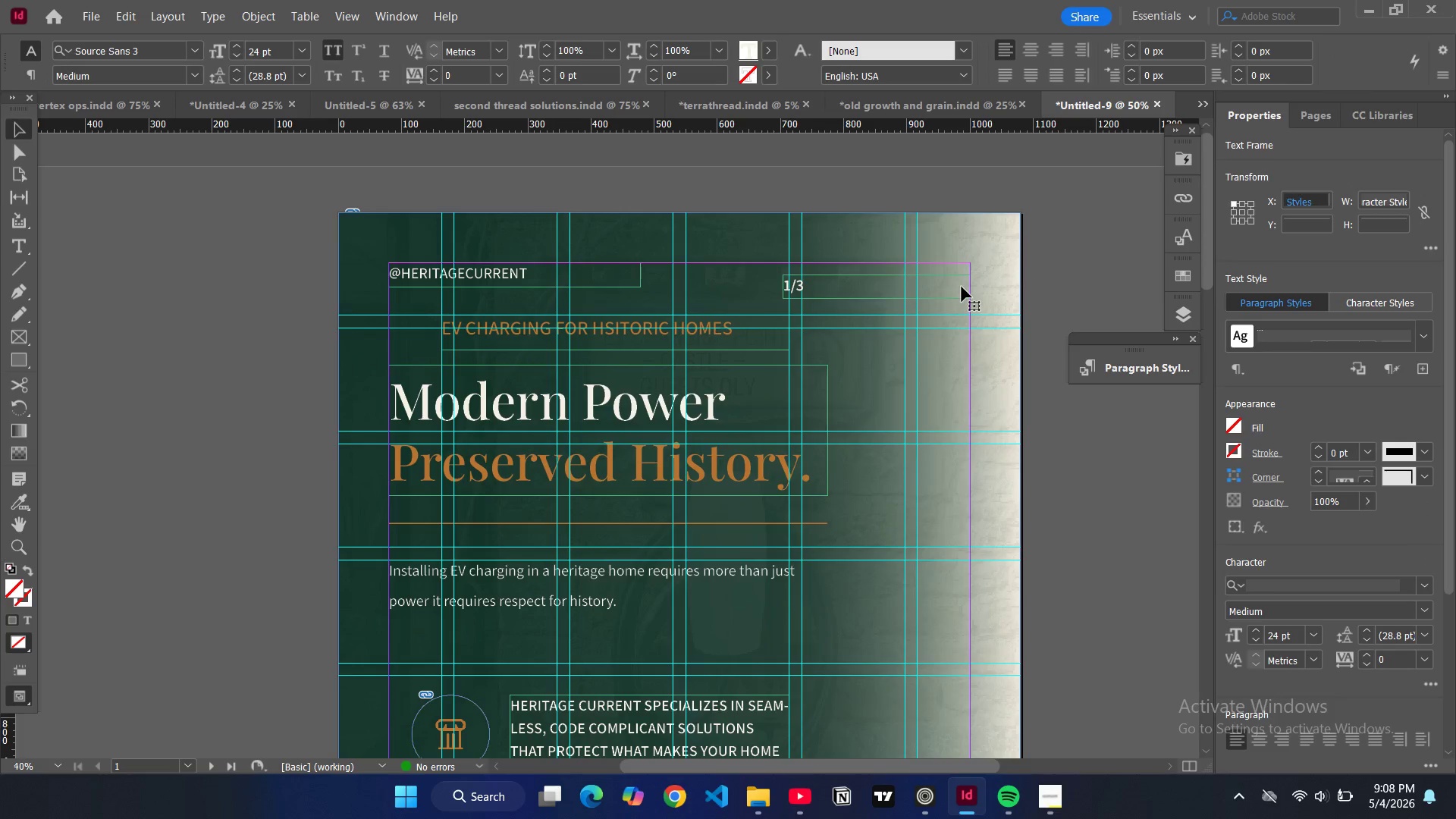 
left_click([957, 288])
 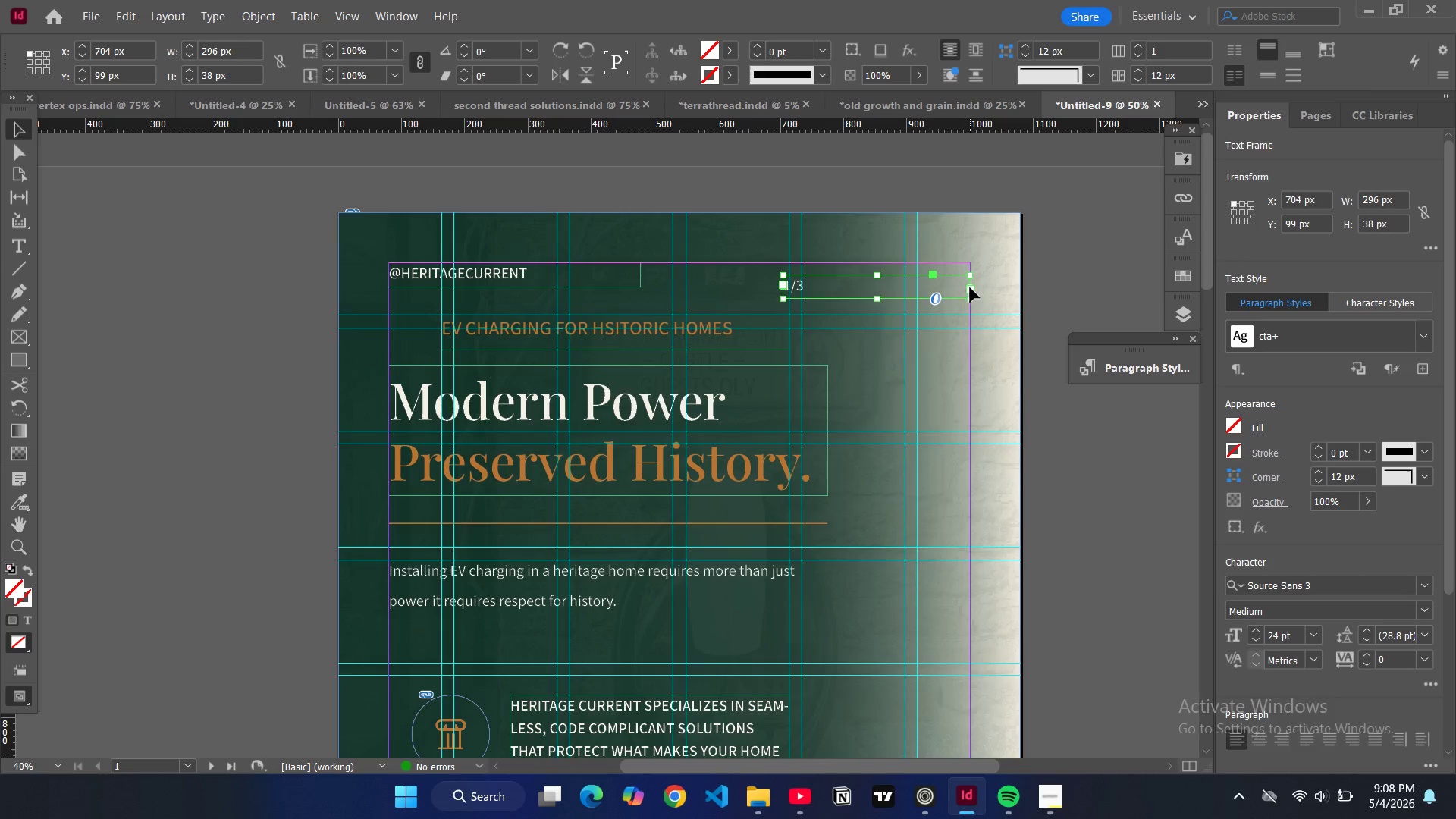 
left_click_drag(start_coordinate=[970, 287], to_coordinate=[814, 295])
 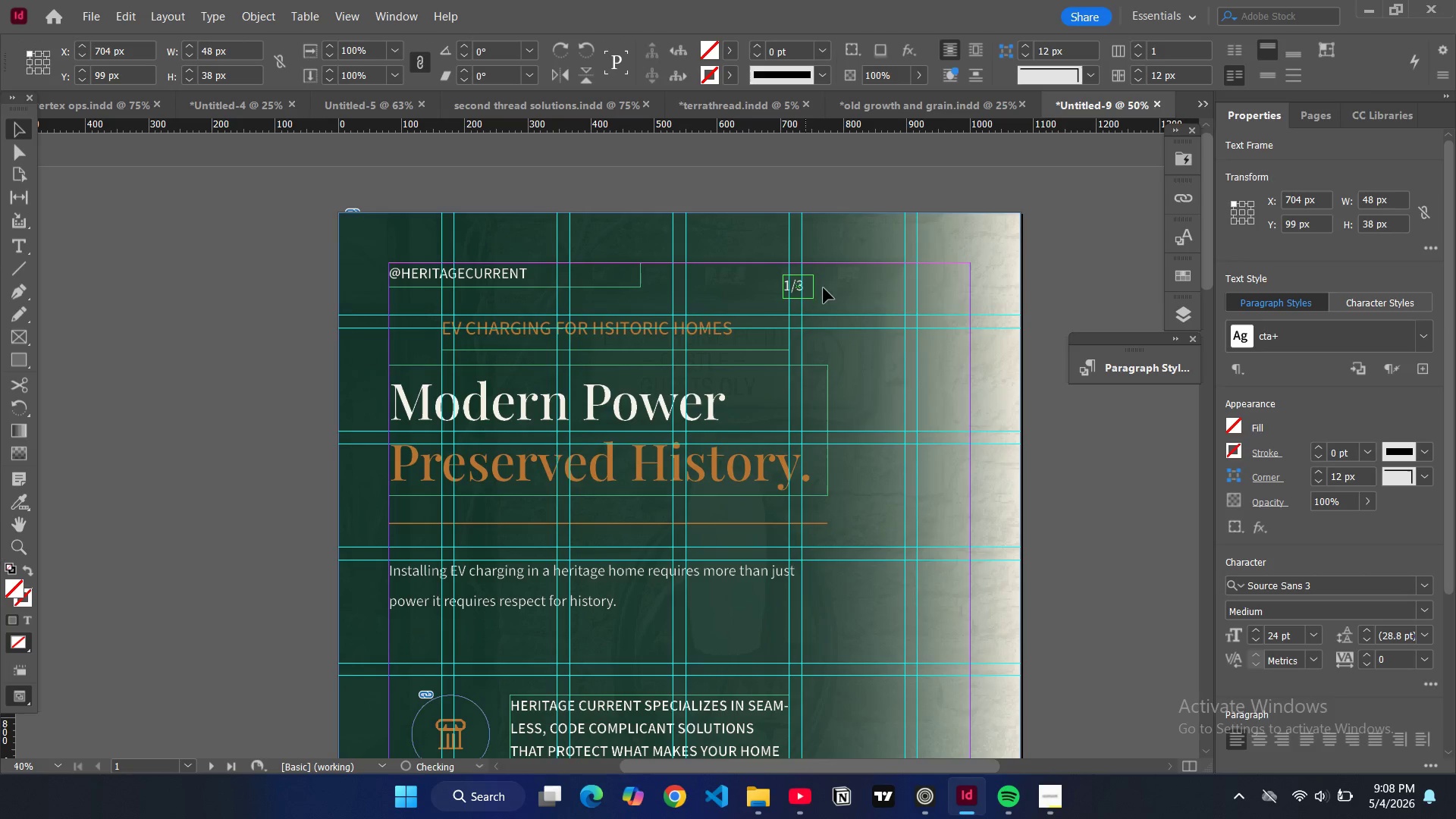 
left_click_drag(start_coordinate=[806, 288], to_coordinate=[960, 275])
 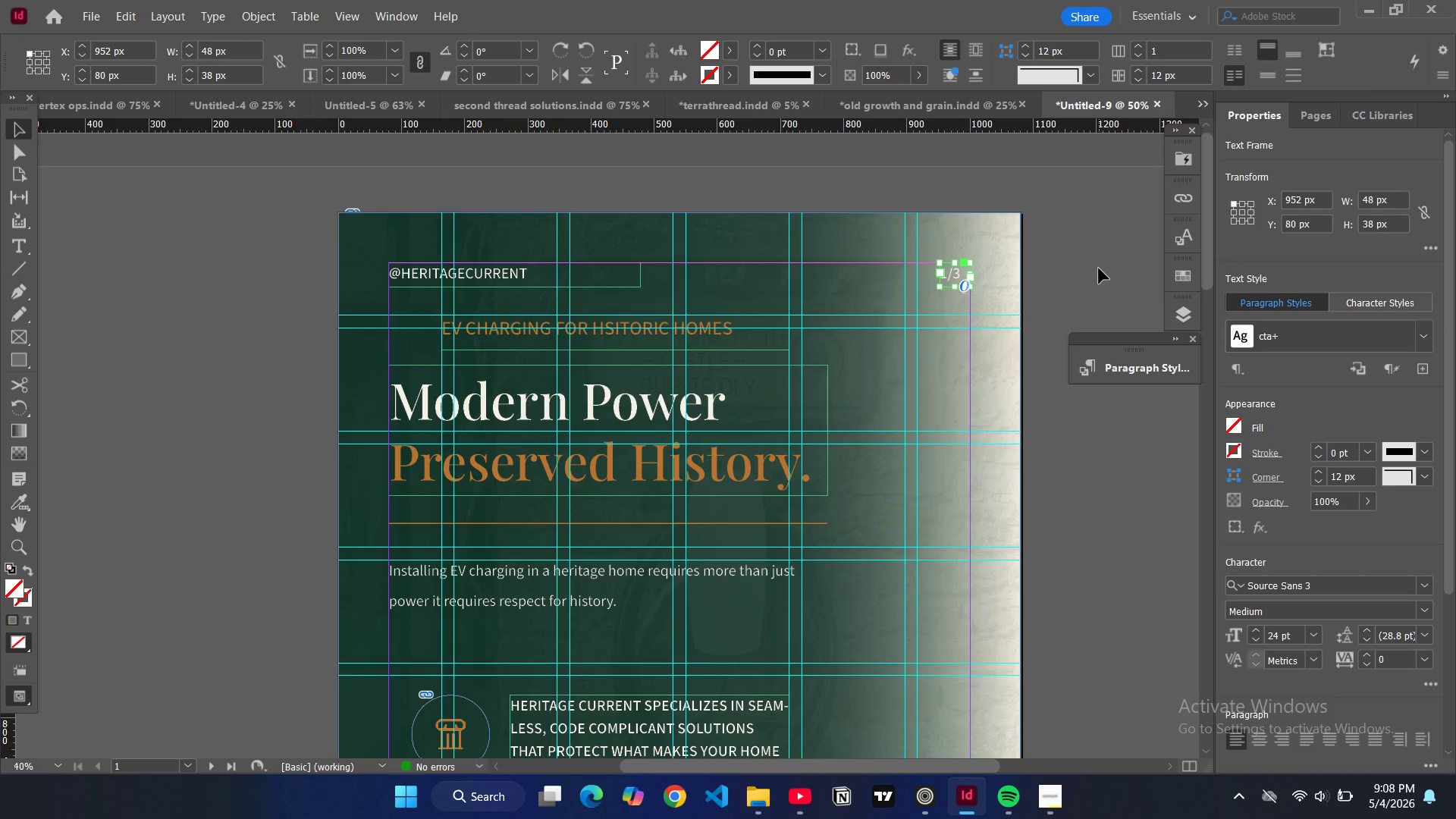 
wait(11.02)
 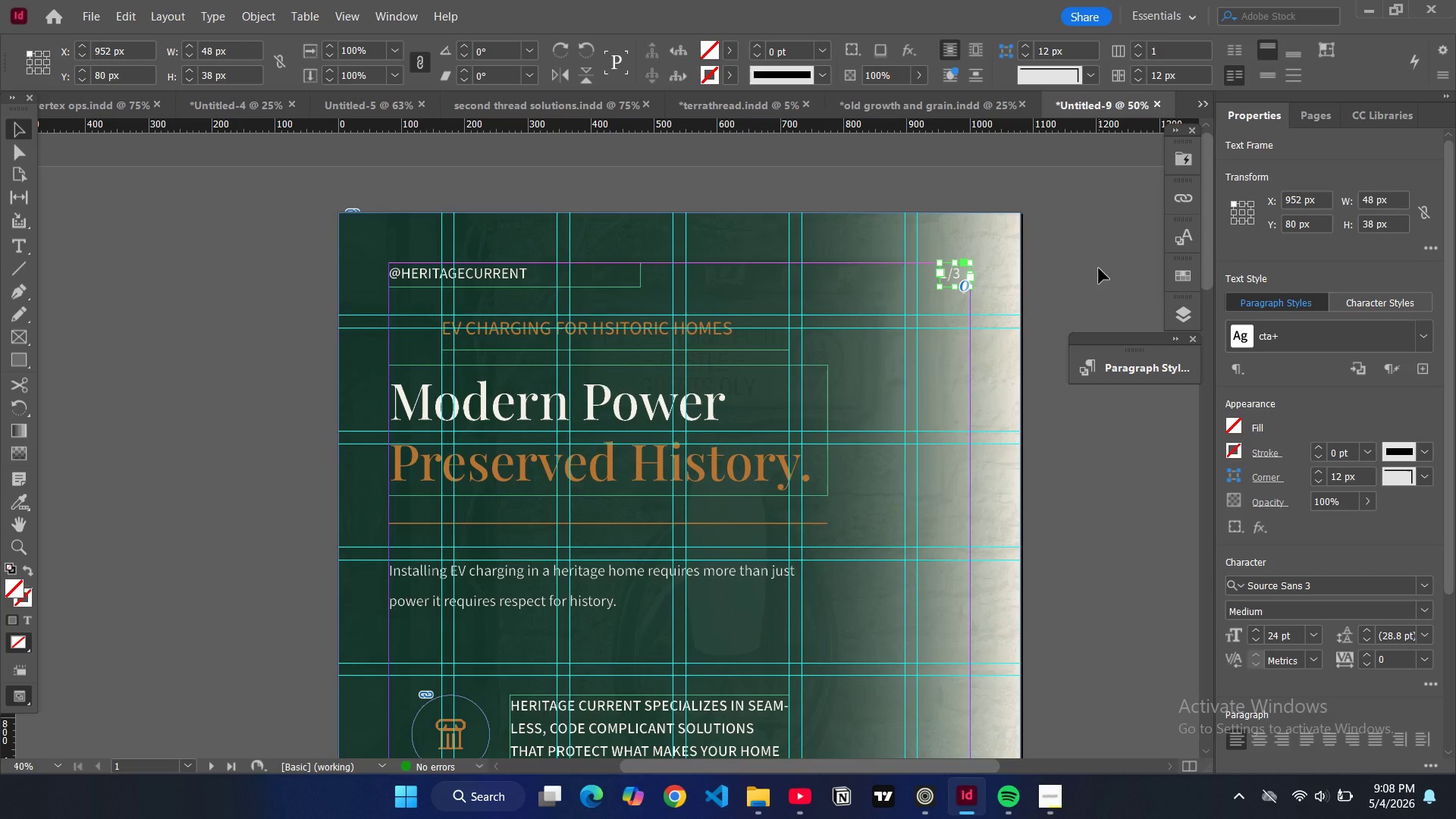 
key(Control+X)
 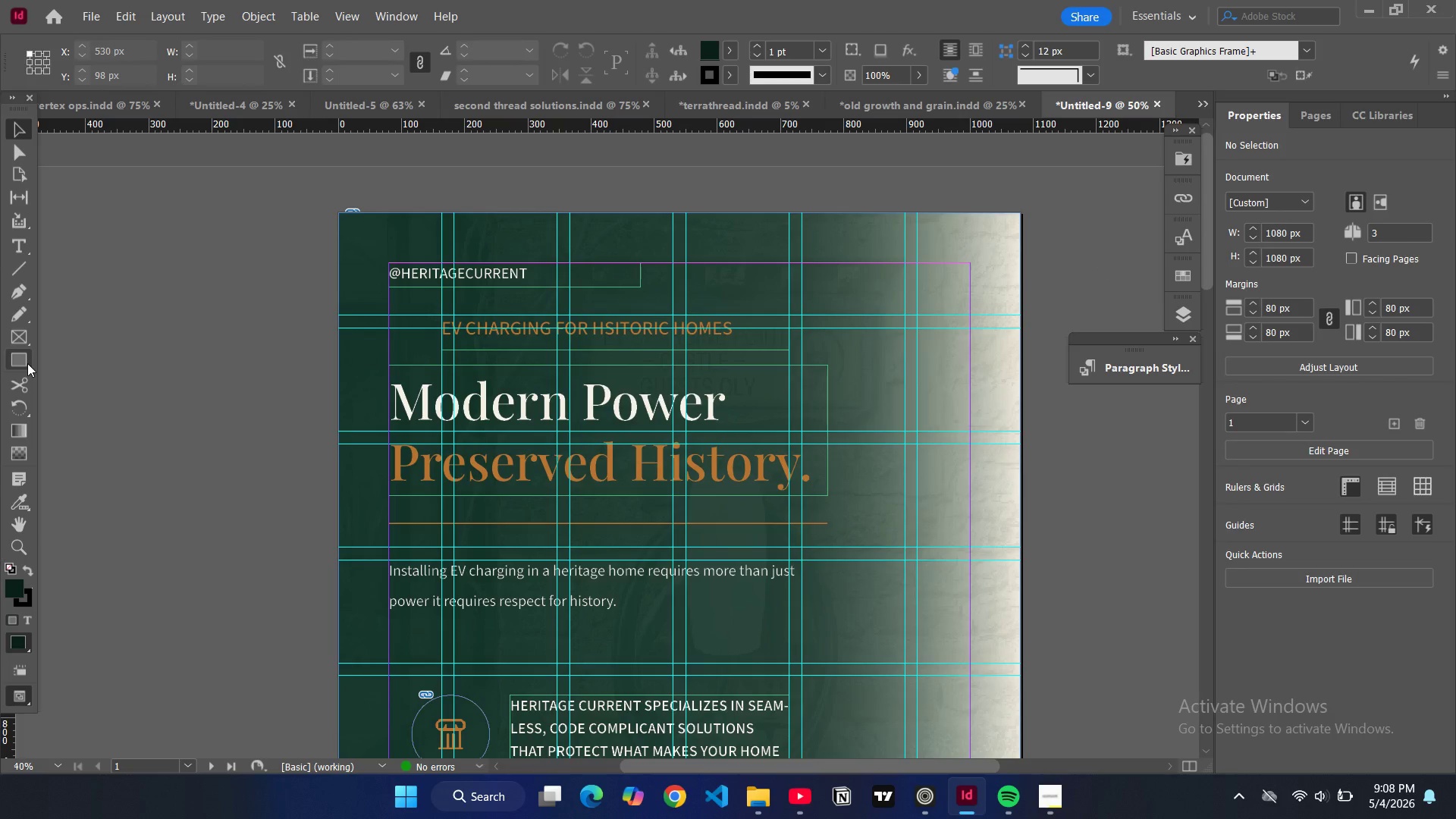 
right_click([27, 363])
 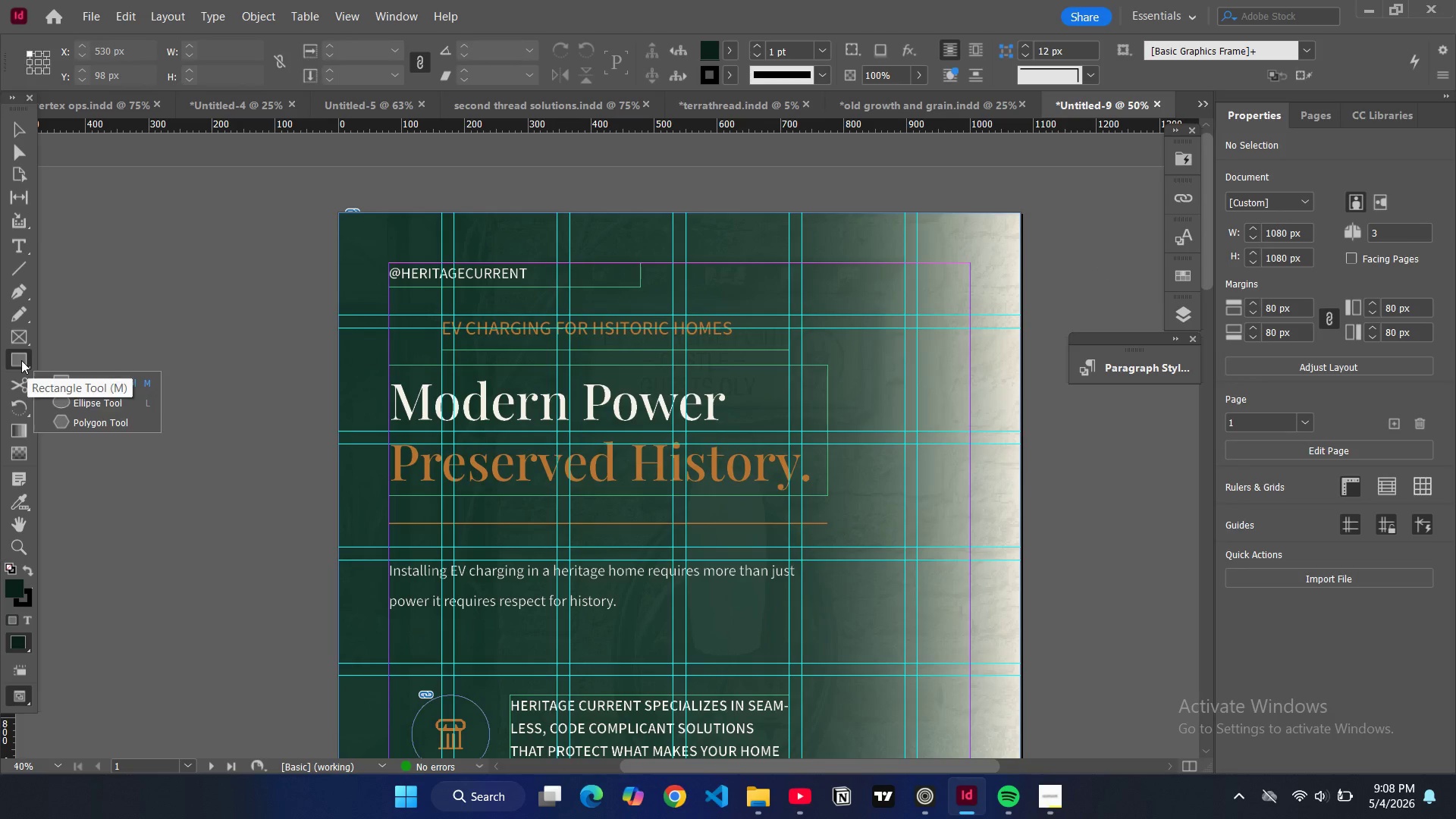 
left_click([21, 360])
 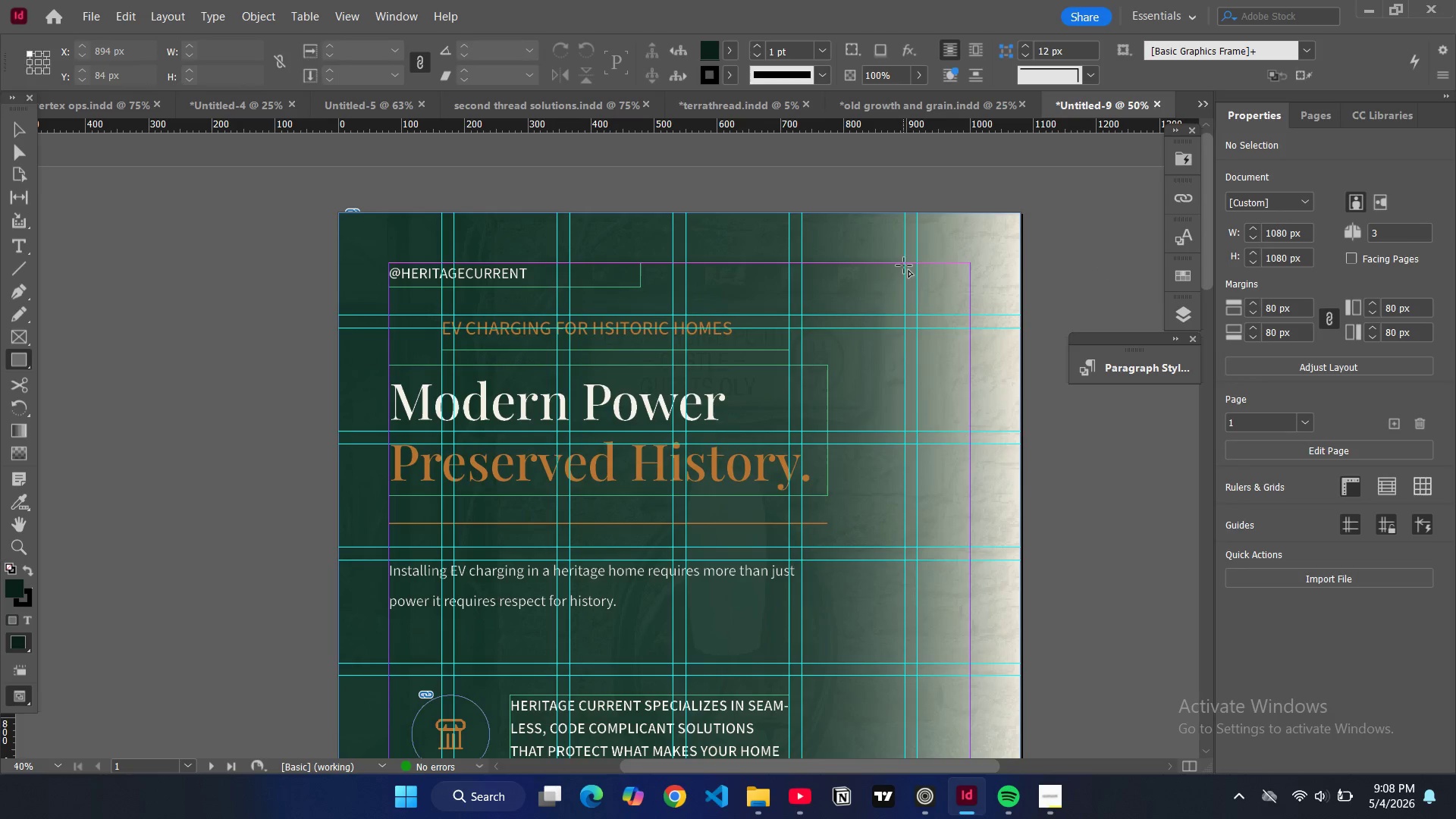 
left_click_drag(start_coordinate=[915, 263], to_coordinate=[973, 288])
 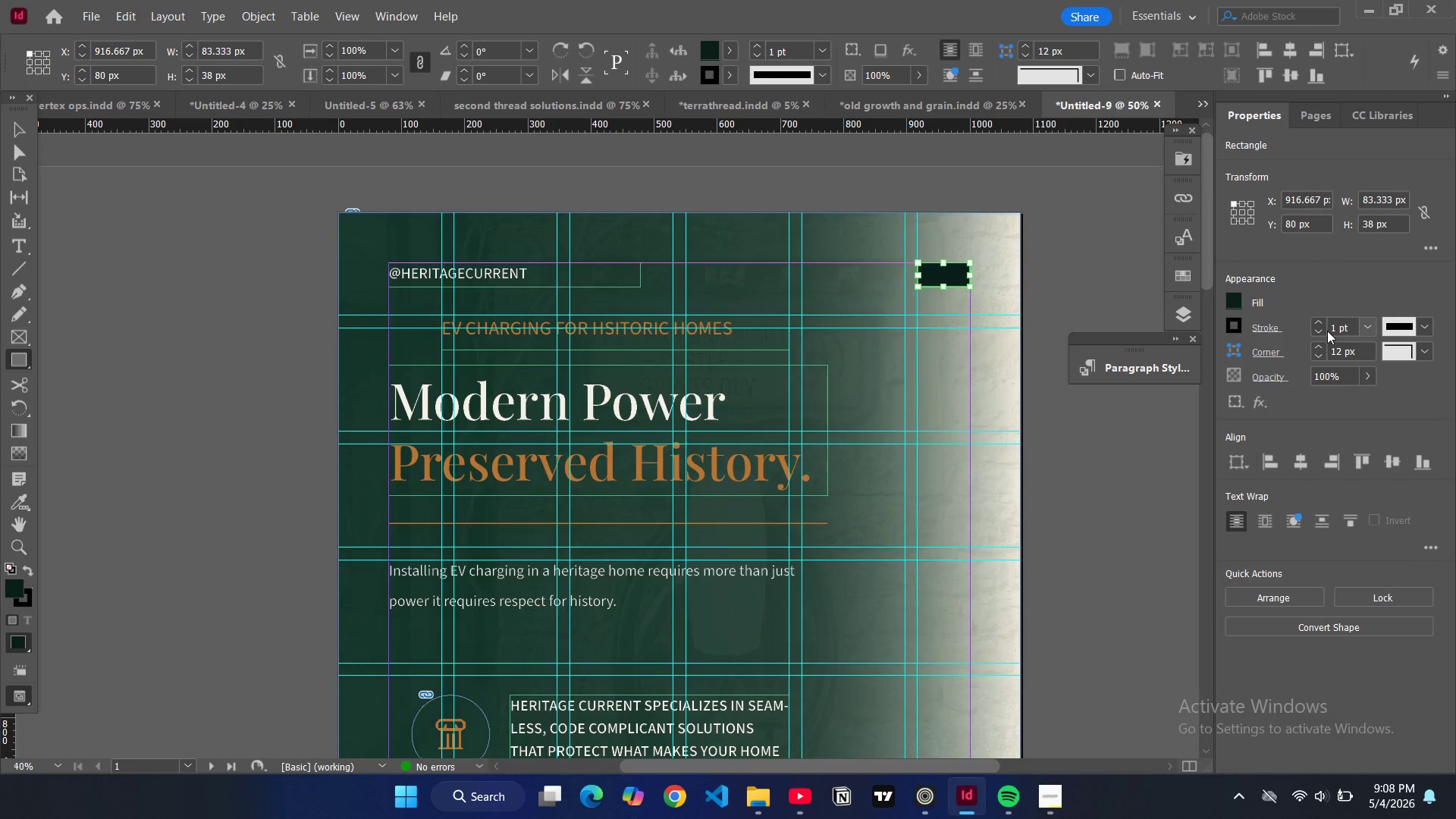 
wait(6.64)
 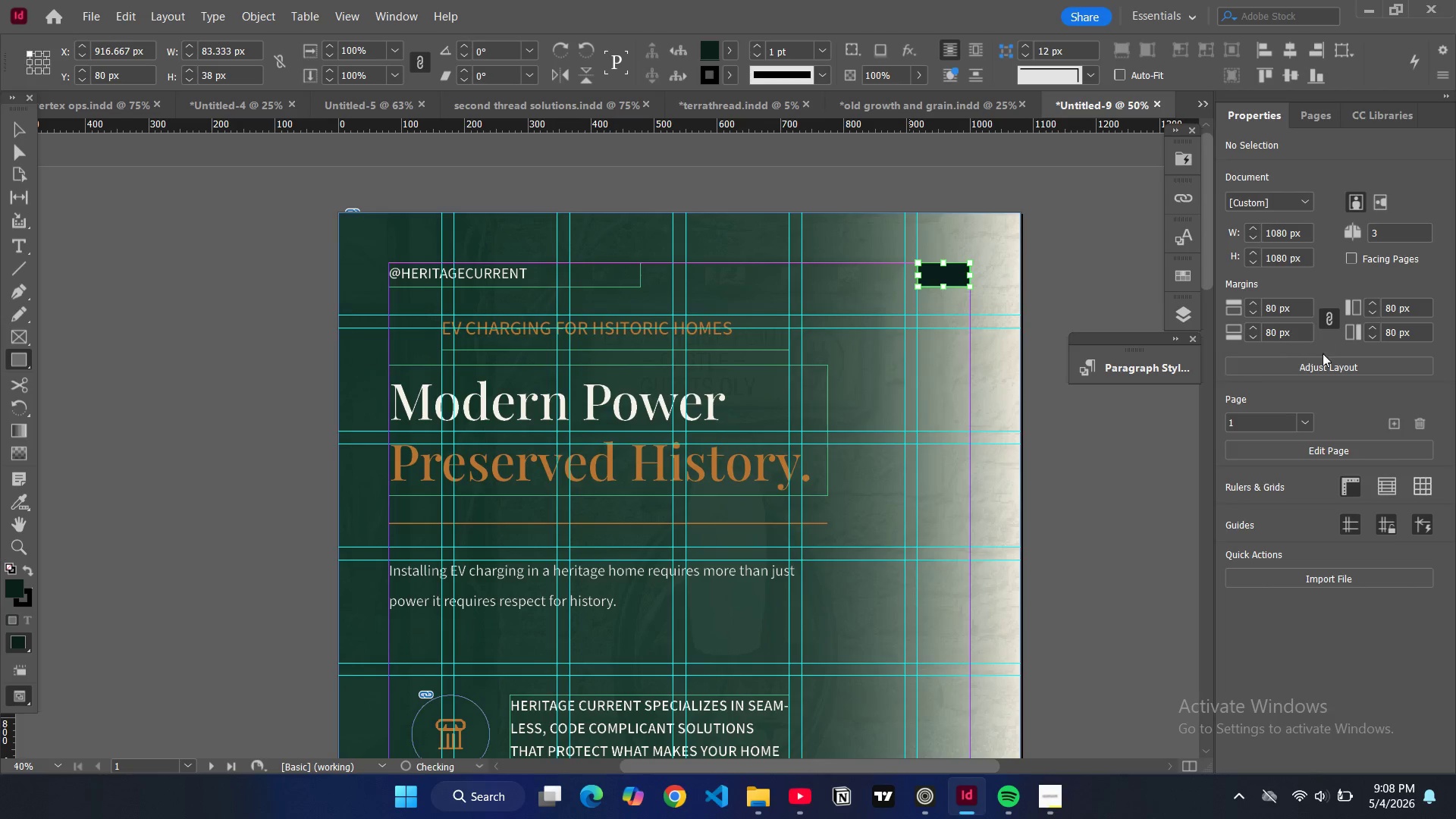 
left_click([1322, 331])
 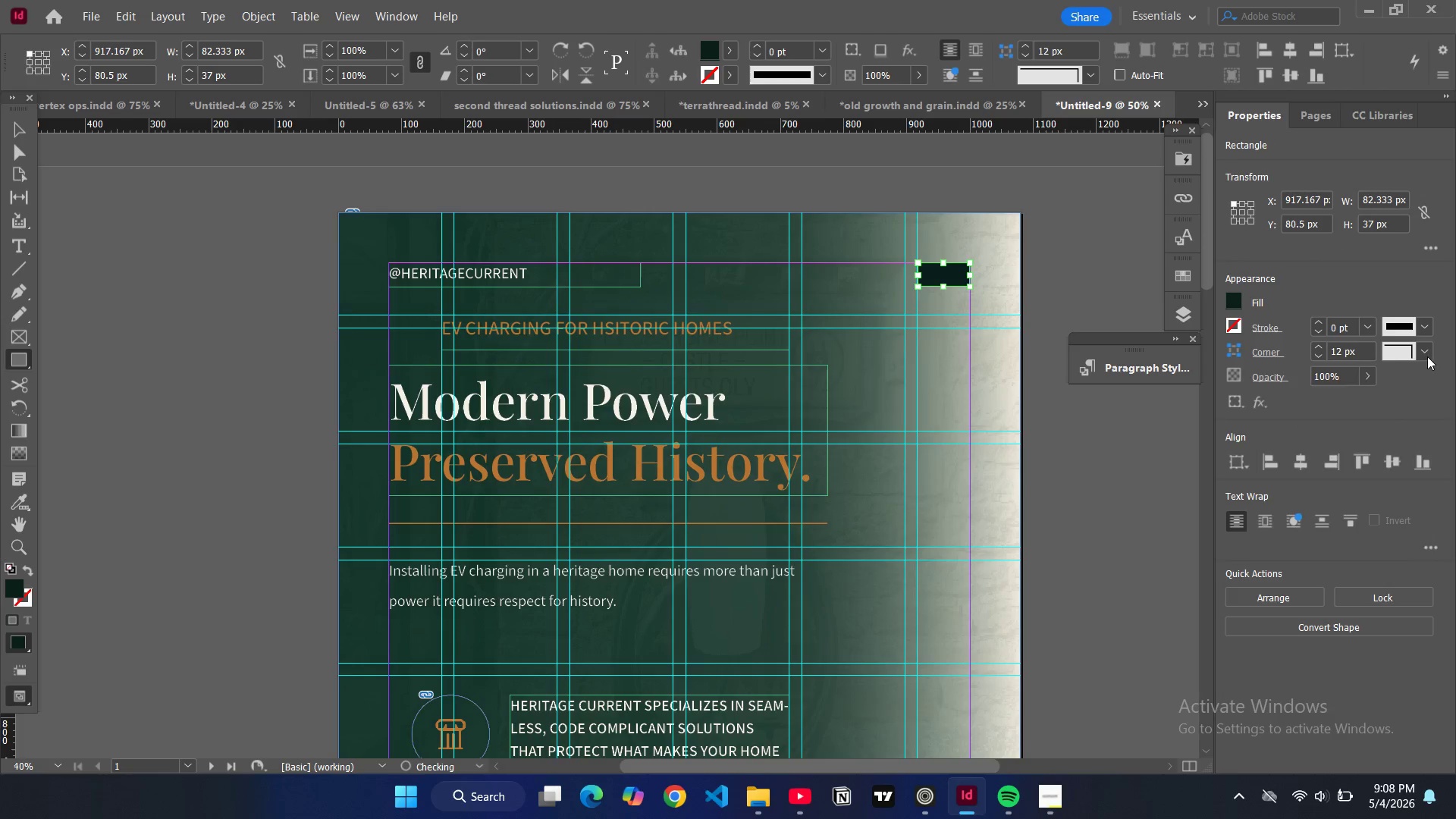 
left_click([1427, 356])
 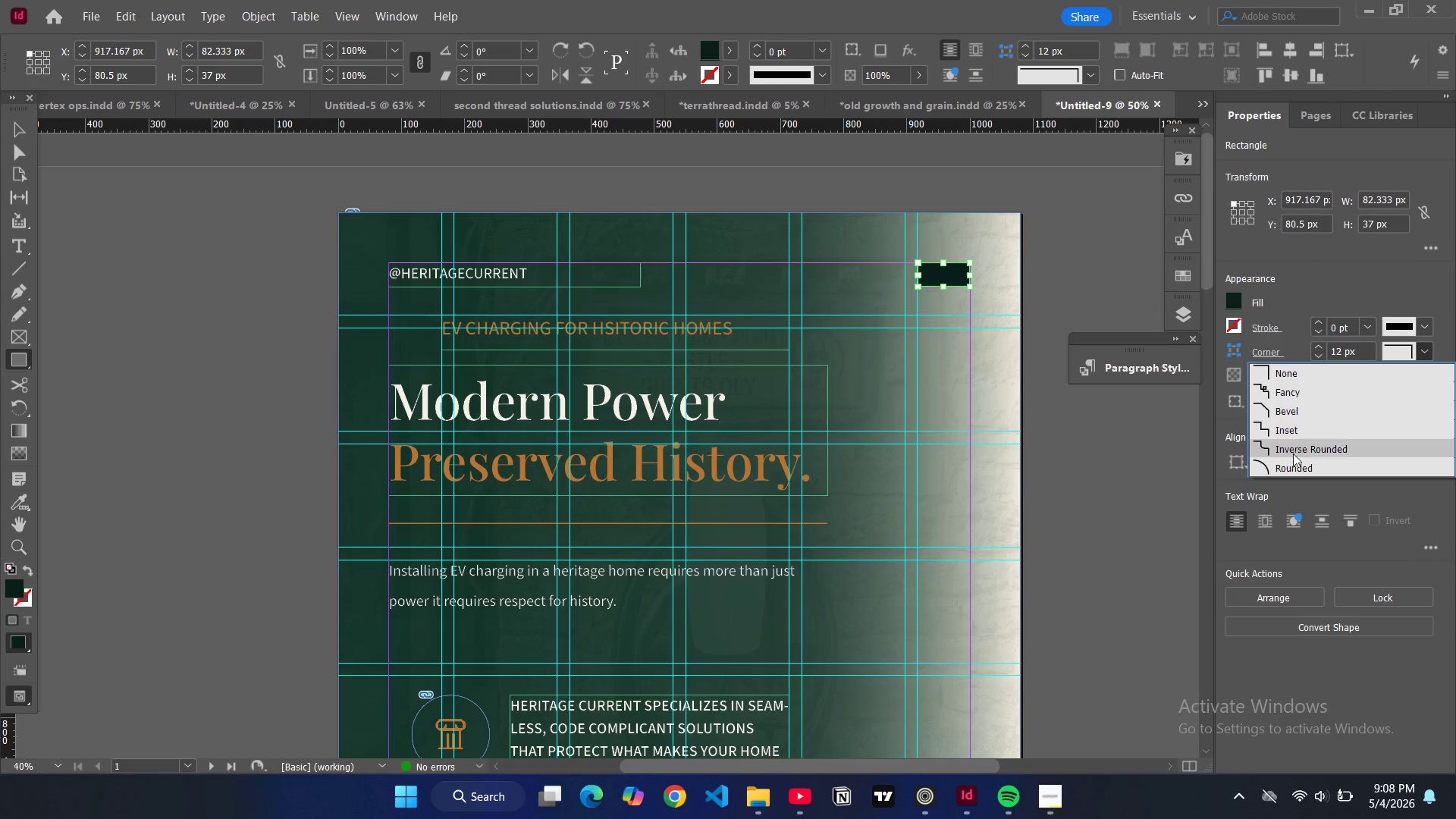 
left_click([1292, 469])
 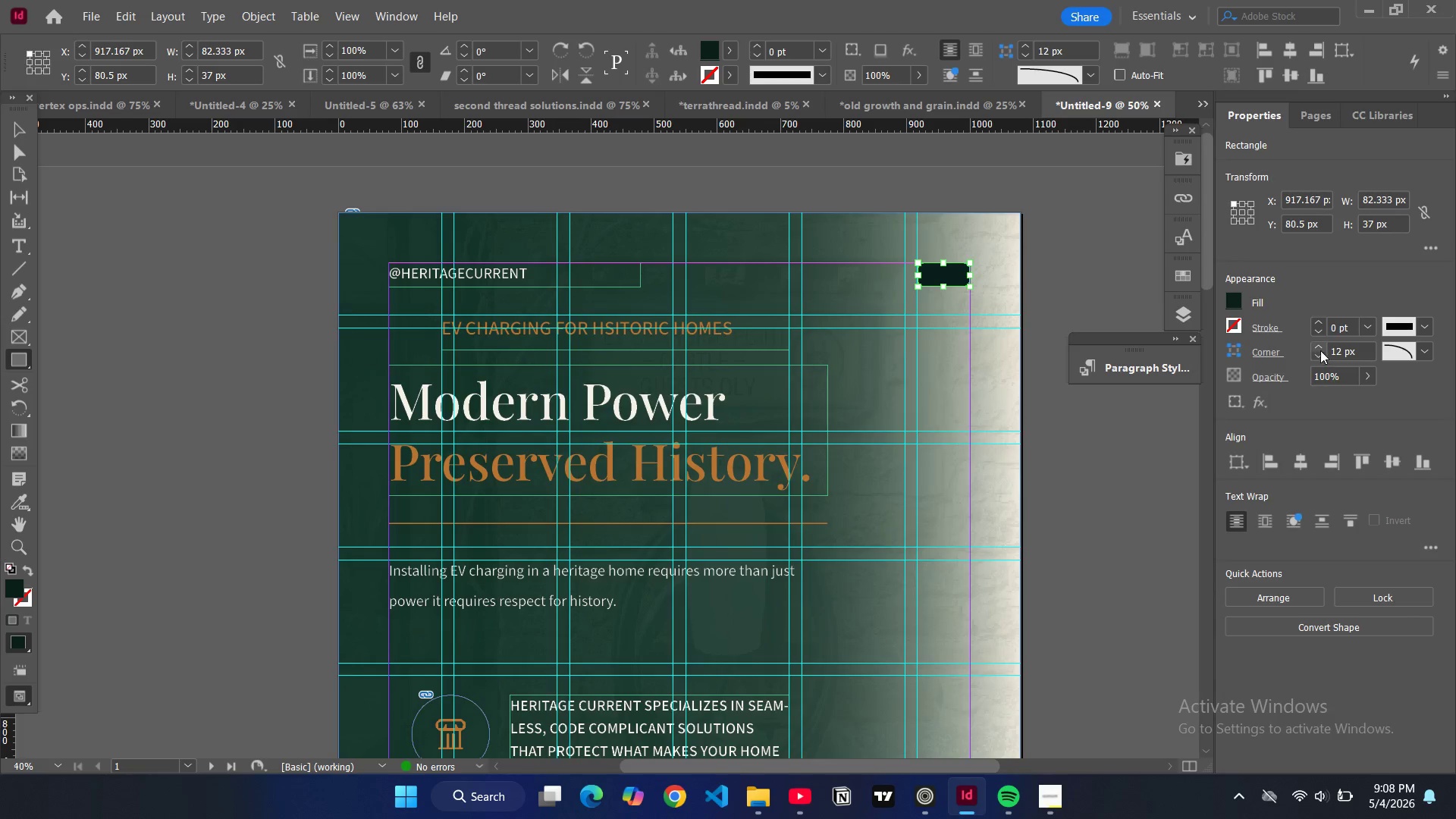 
double_click([1320, 350])
 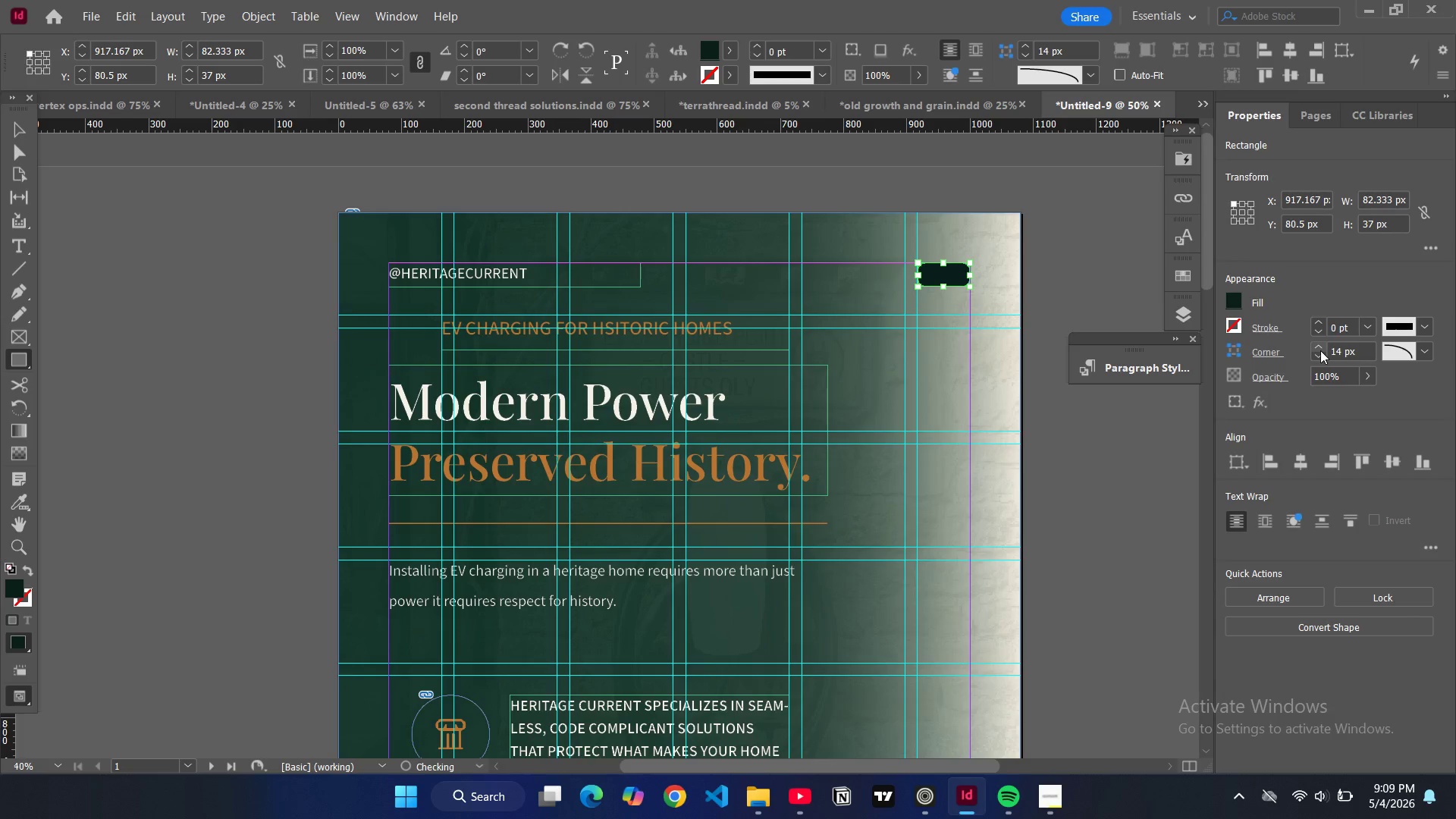 
triple_click([1320, 350])
 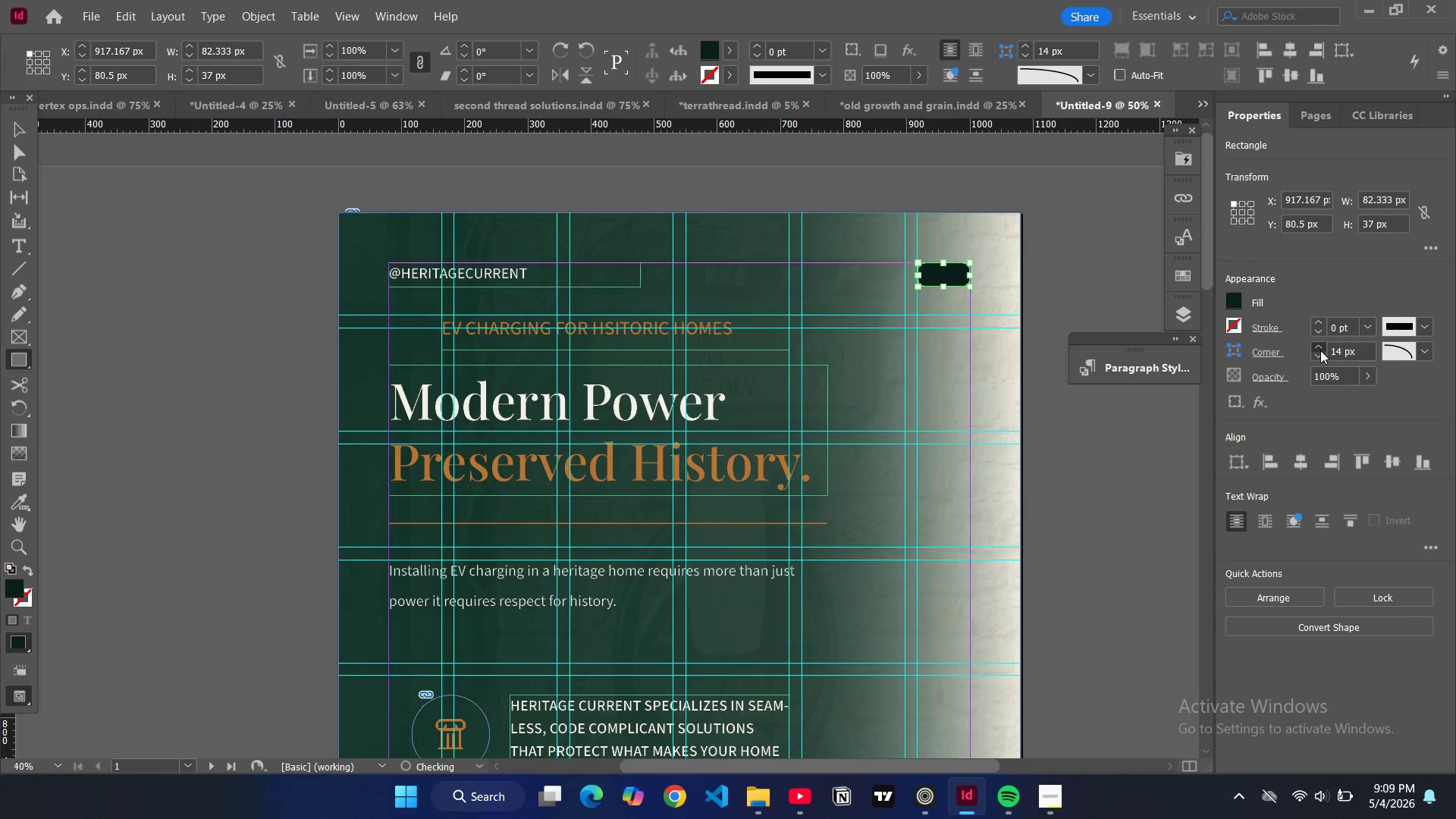 
triple_click([1320, 350])
 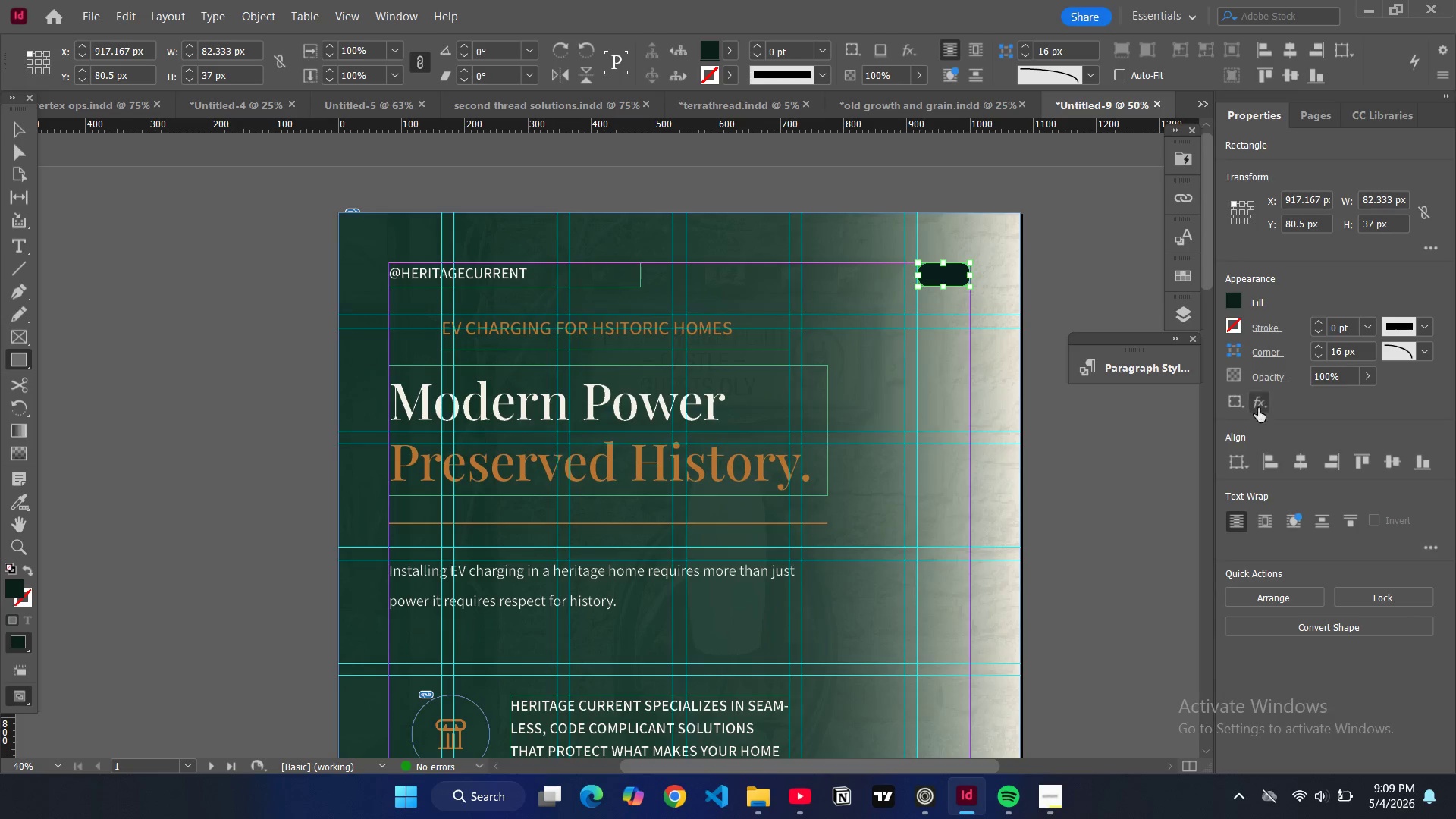 
double_click([1325, 375])
 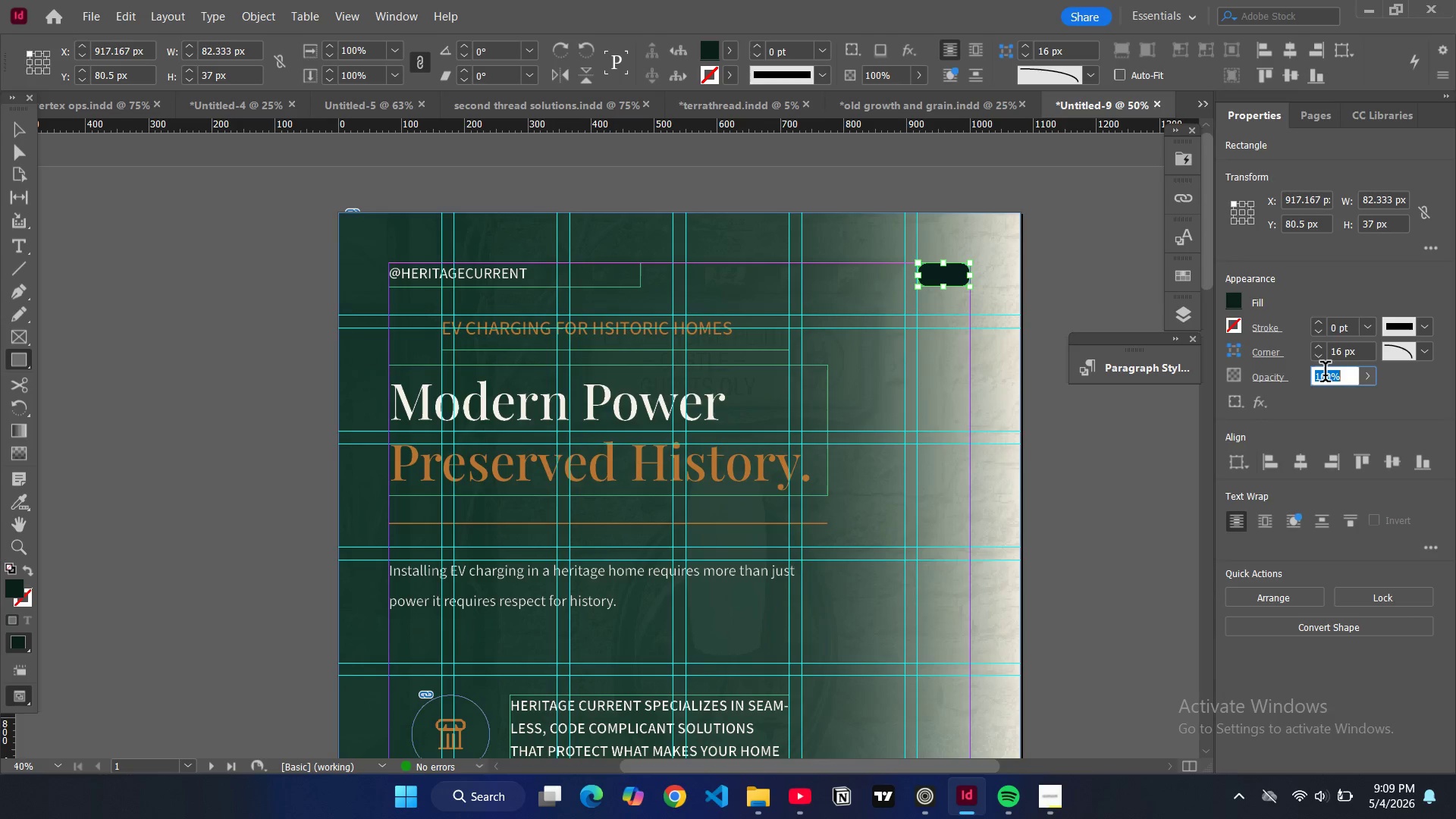 
triple_click([1325, 375])
 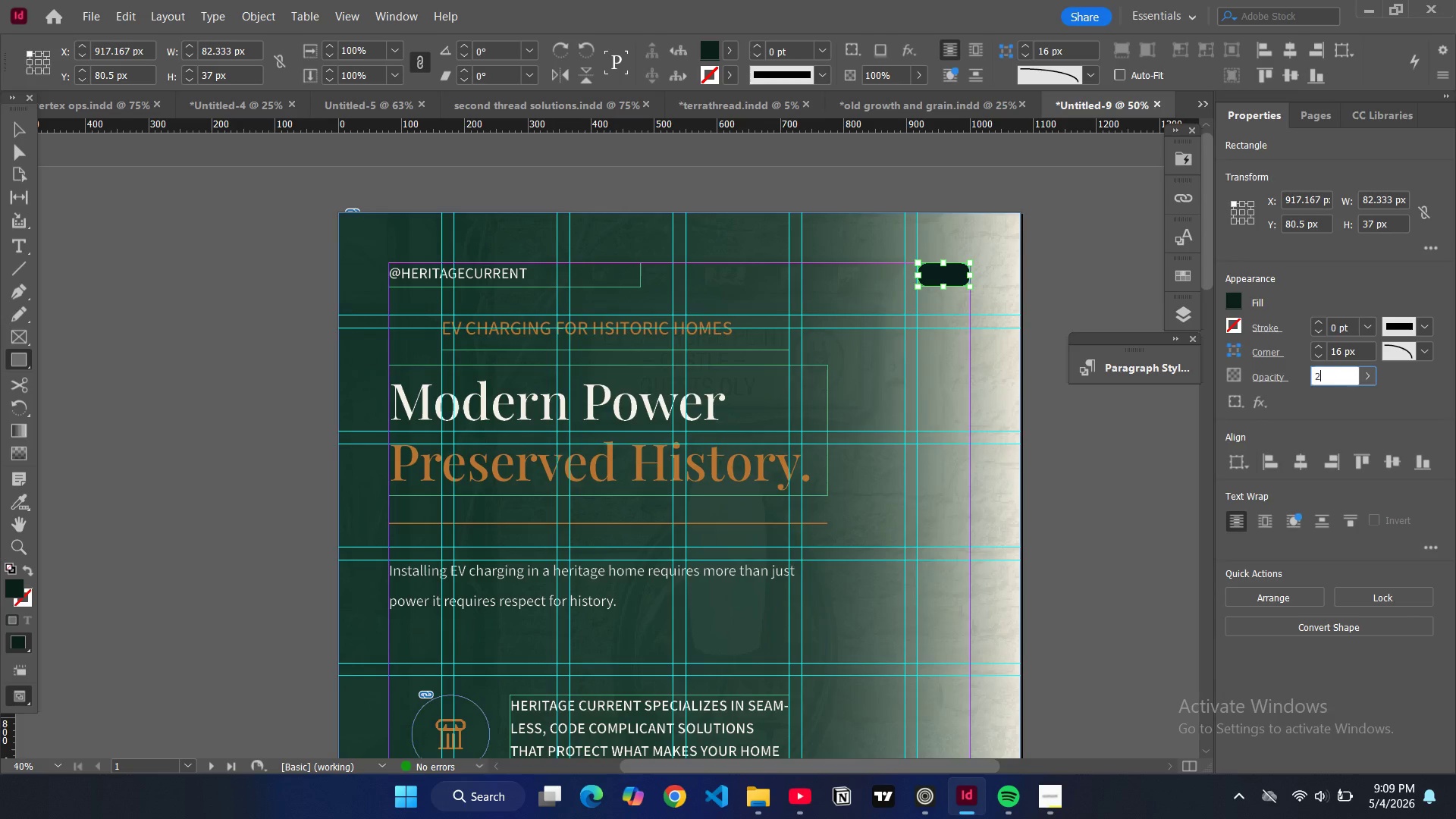 
type(20)
 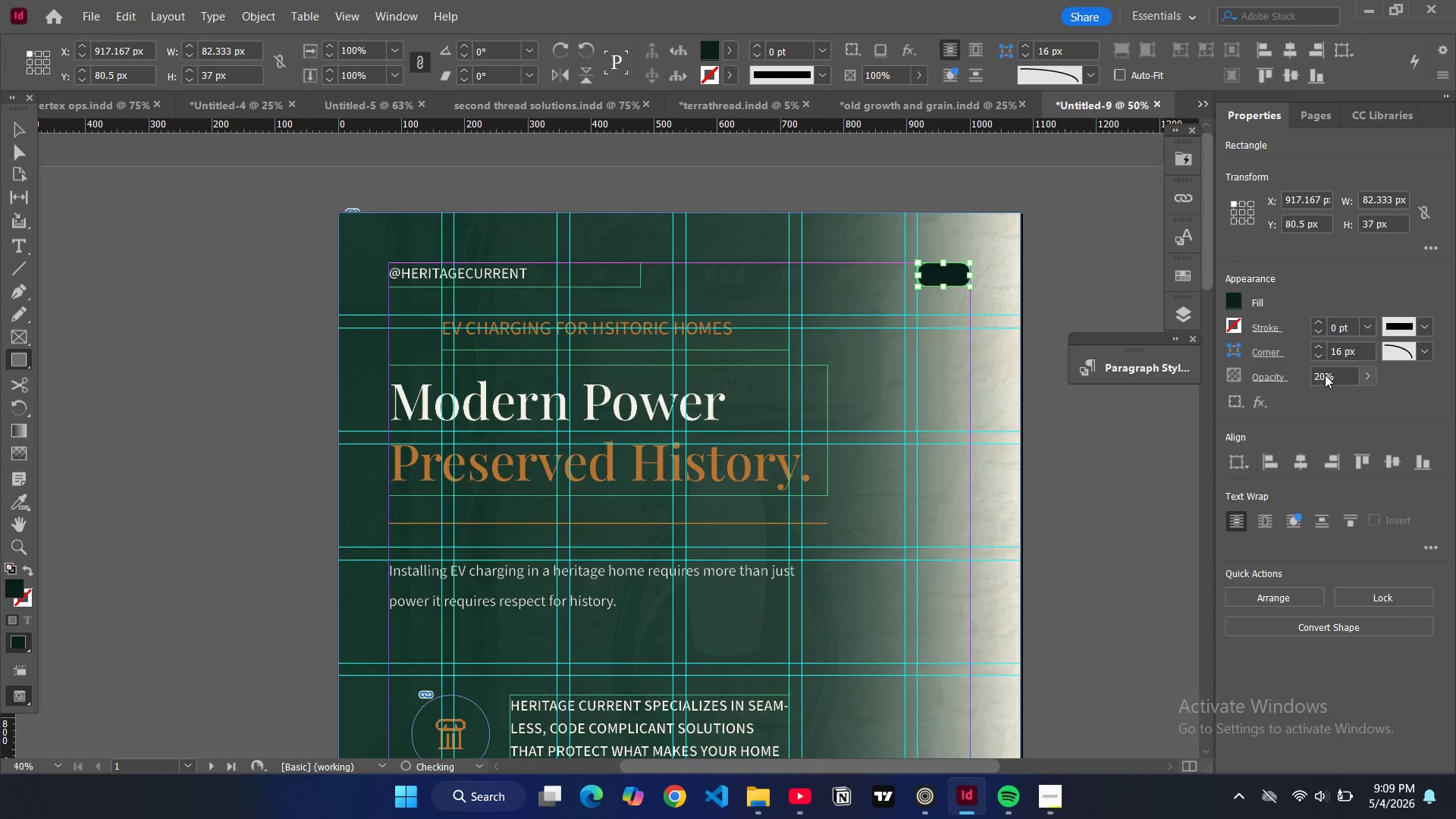 
key(Enter)
 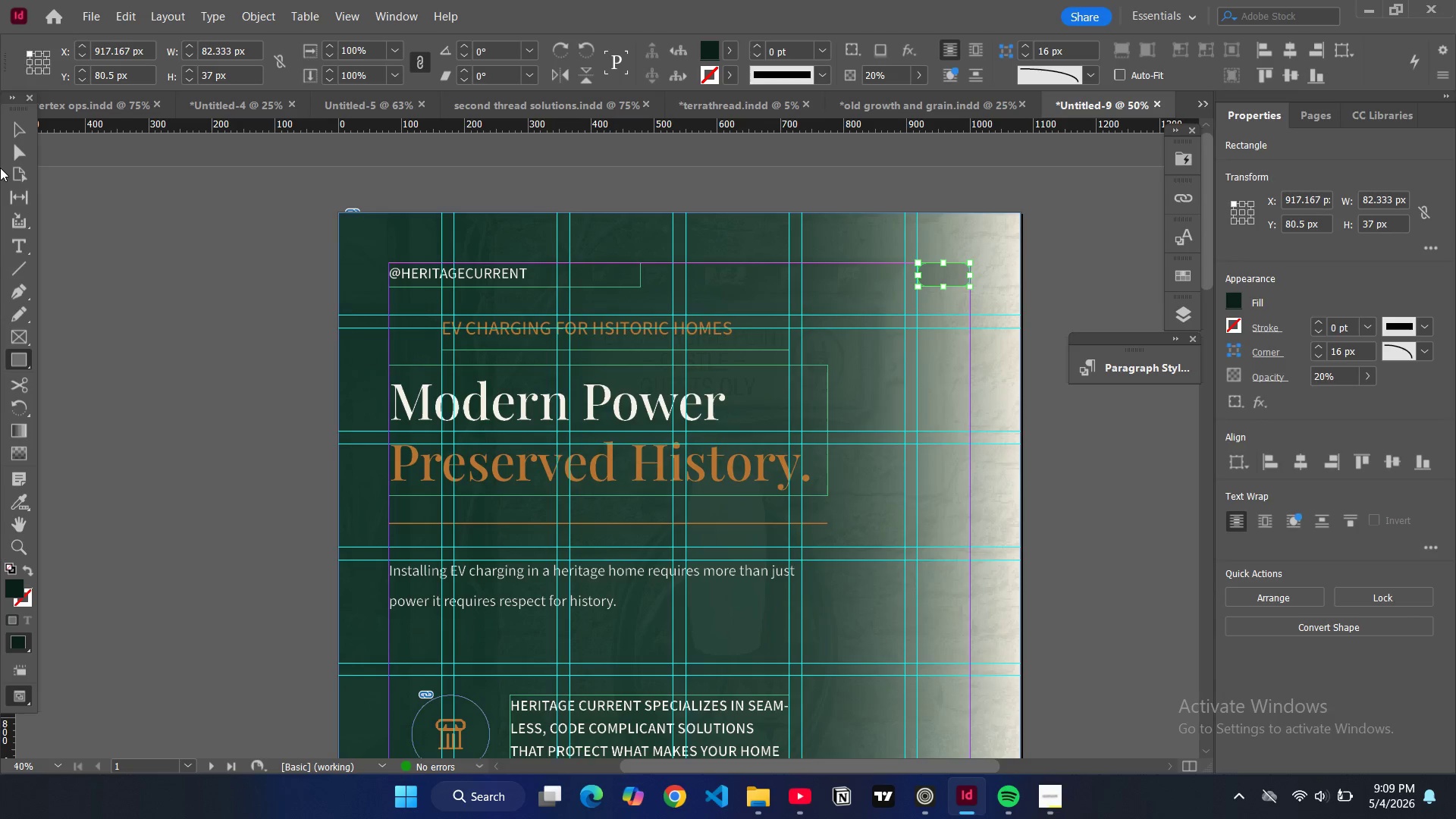 
left_click([17, 124])
 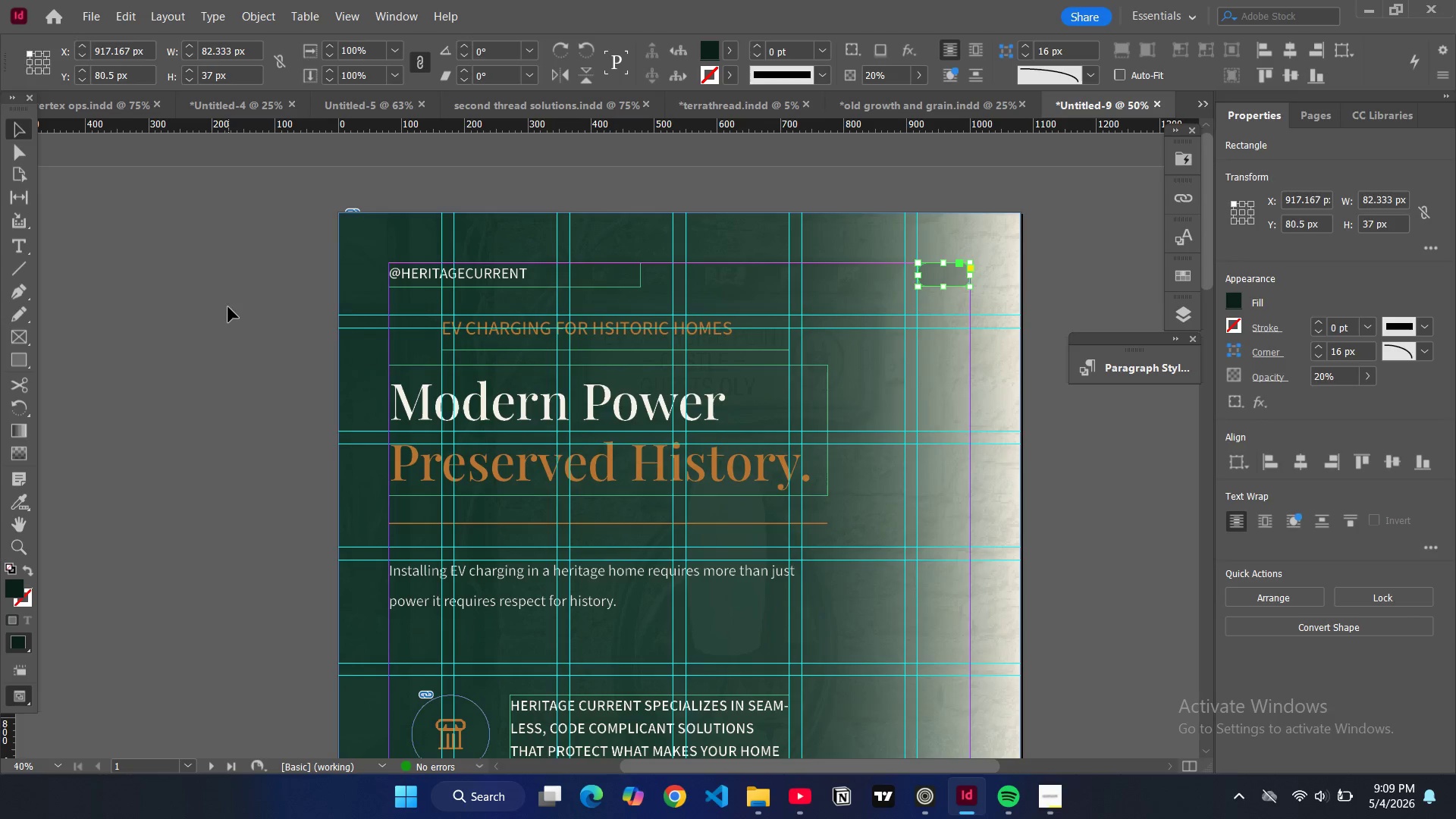 
double_click([228, 307])
 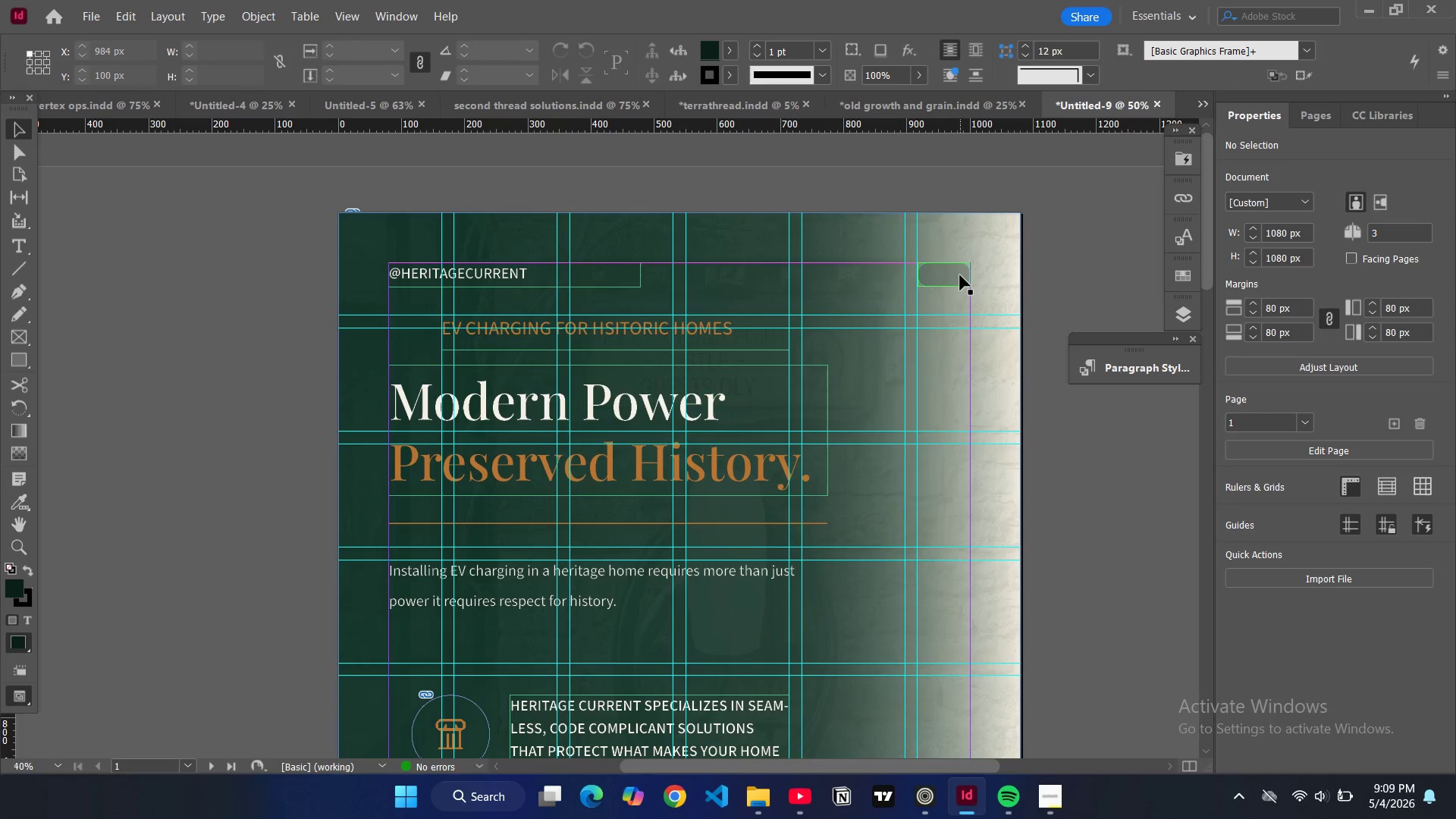 
double_click([1105, 271])
 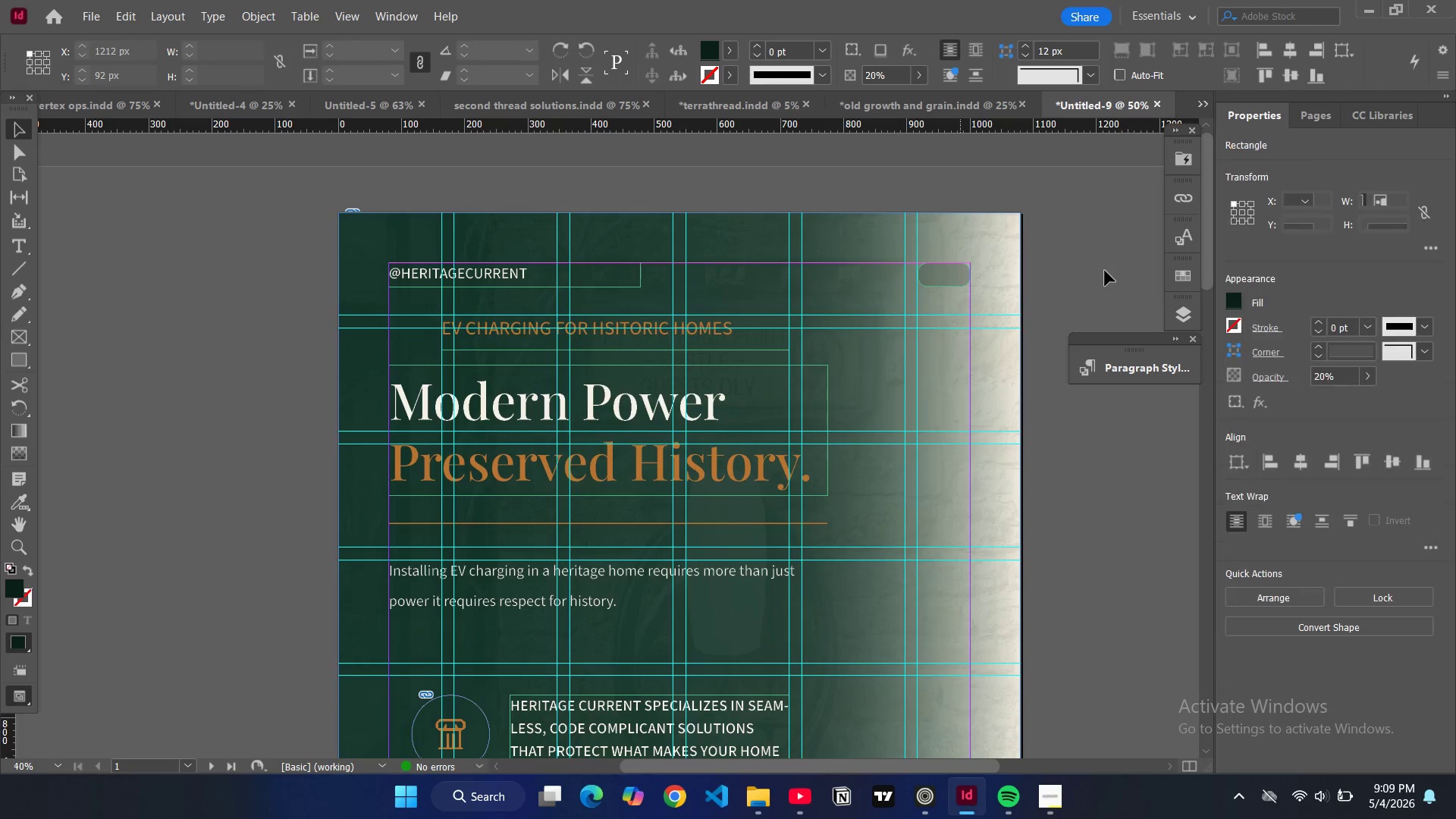 
type(ww)
 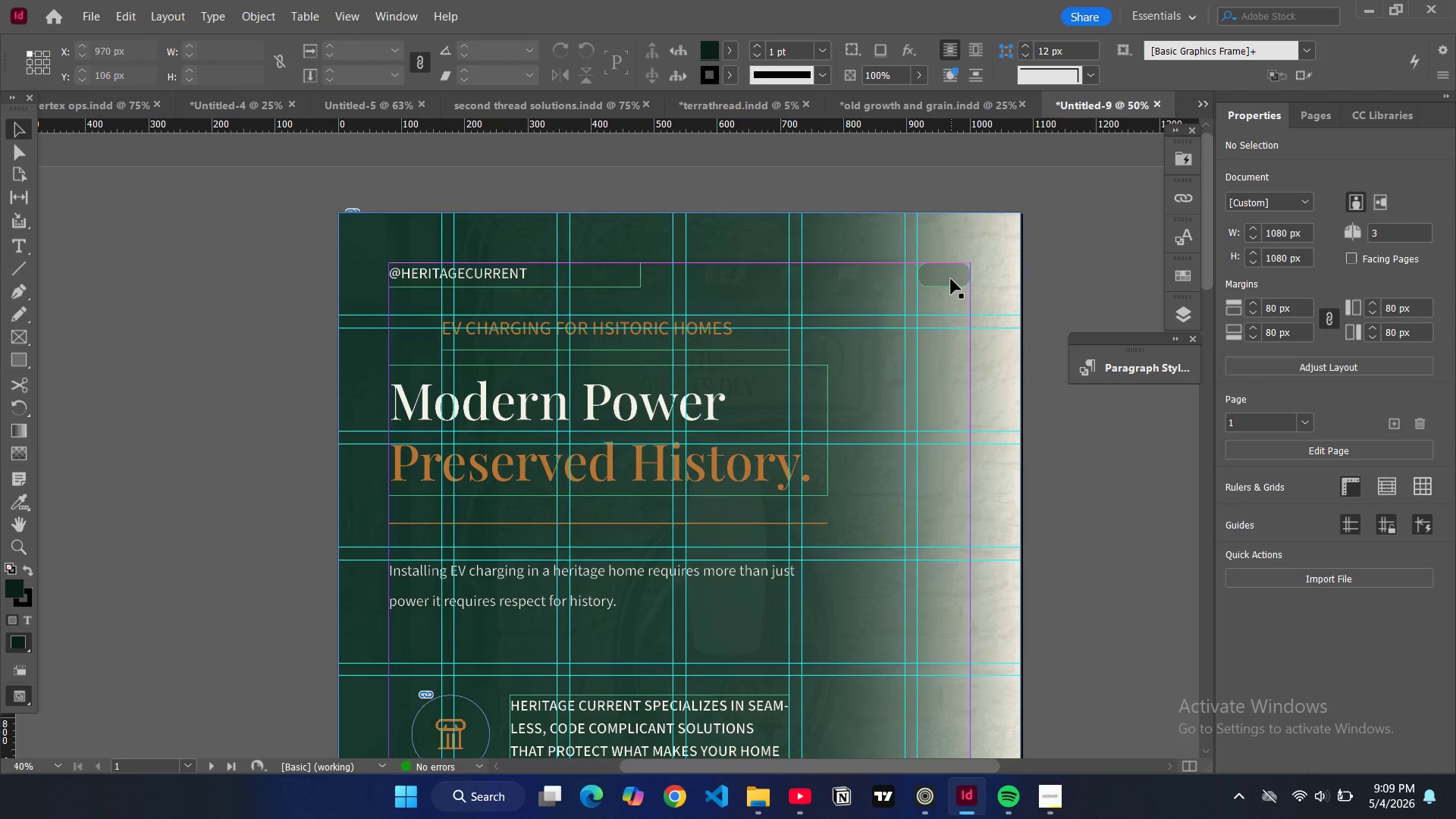 
left_click([951, 279])
 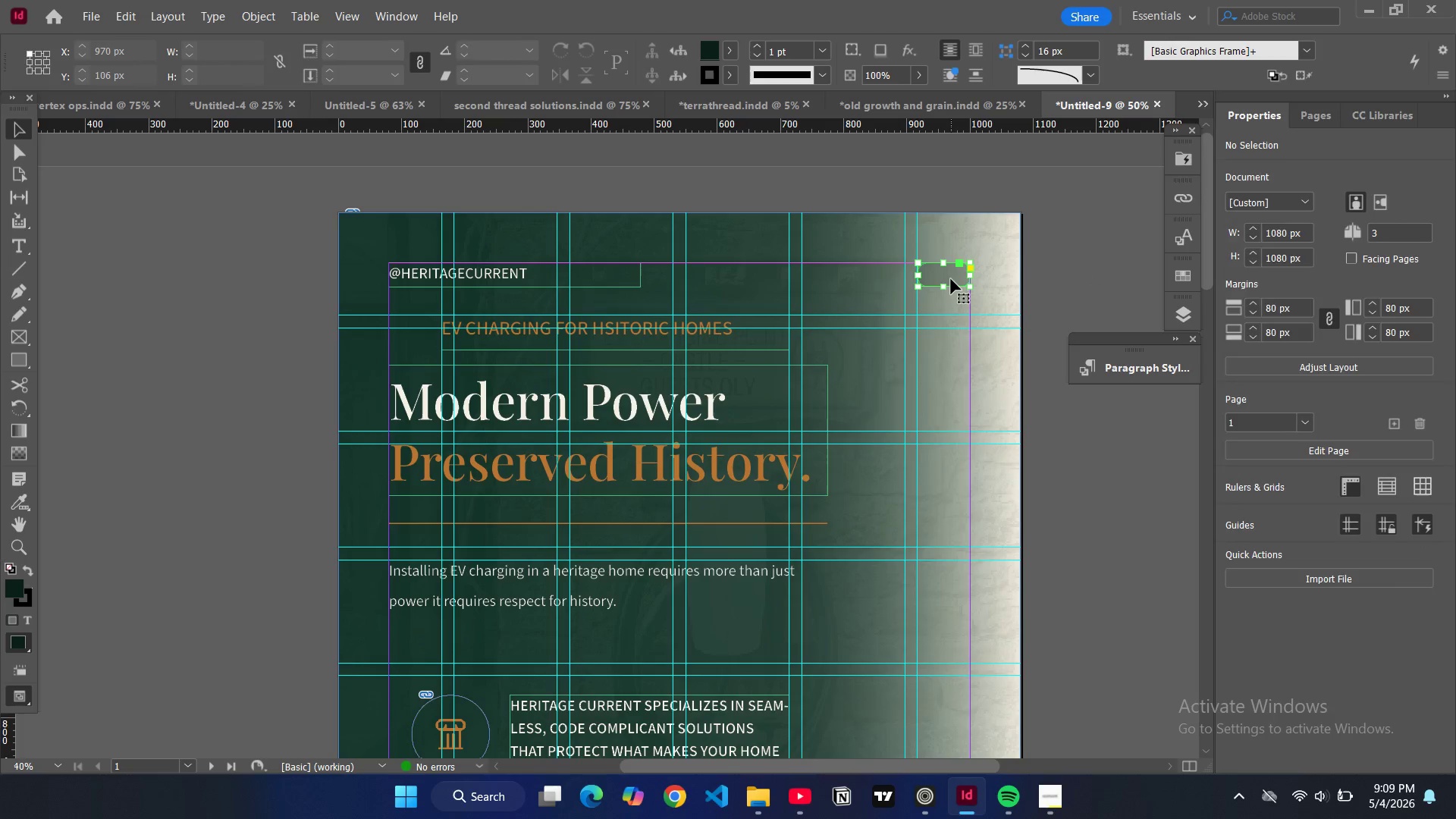 
key(Control+V)
 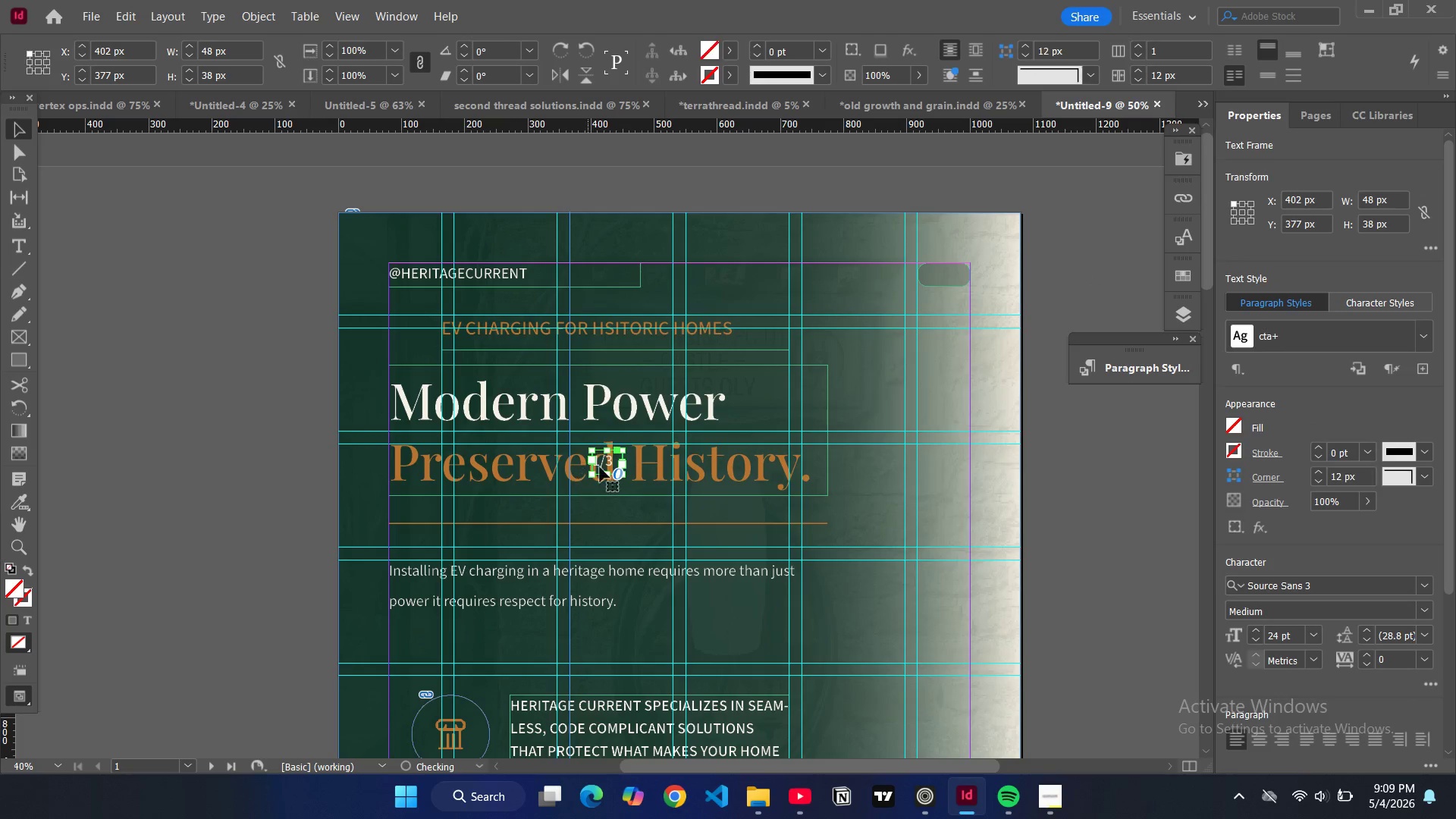 
left_click_drag(start_coordinate=[607, 466], to_coordinate=[945, 310])
 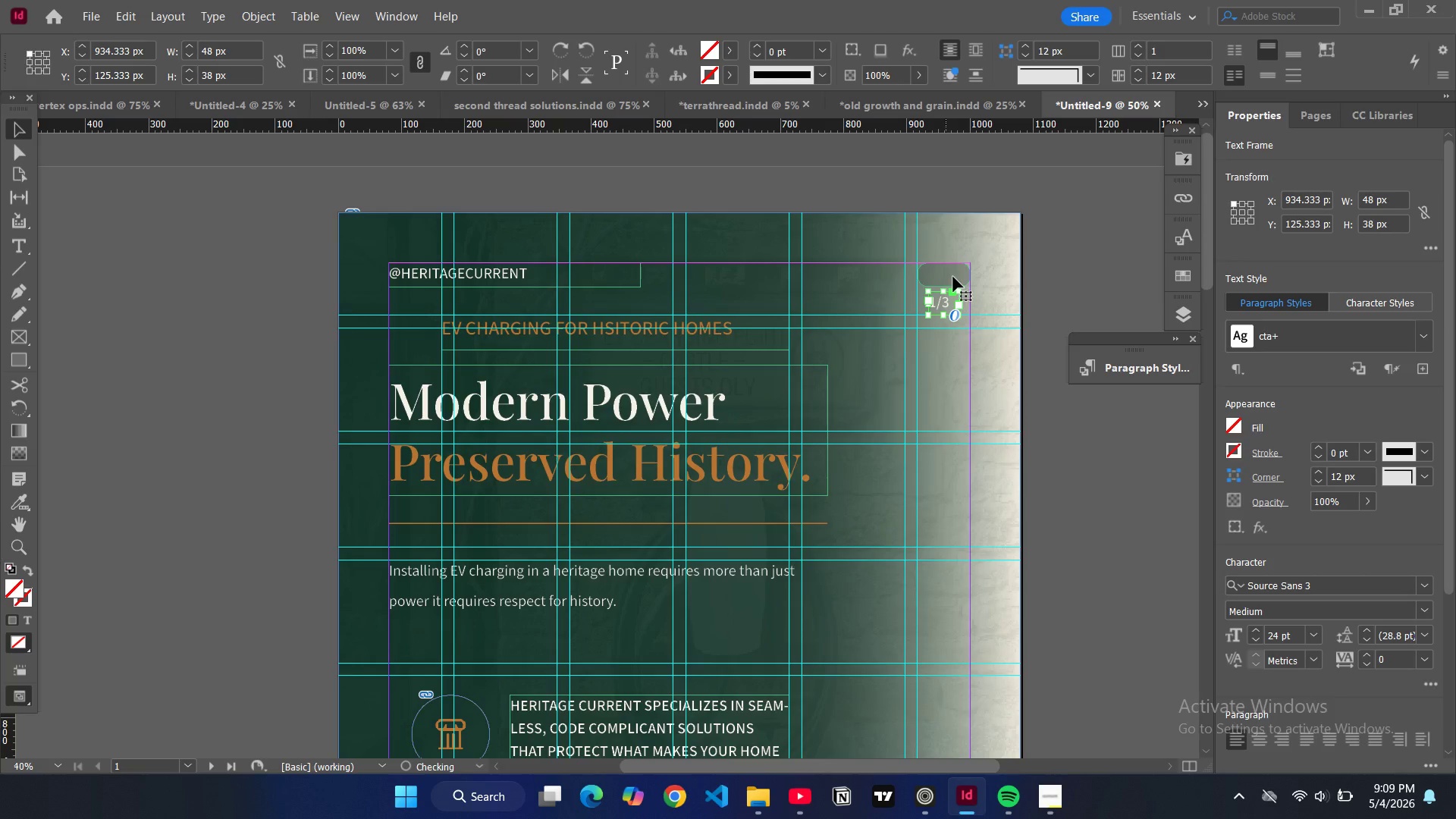 
left_click([953, 277])
 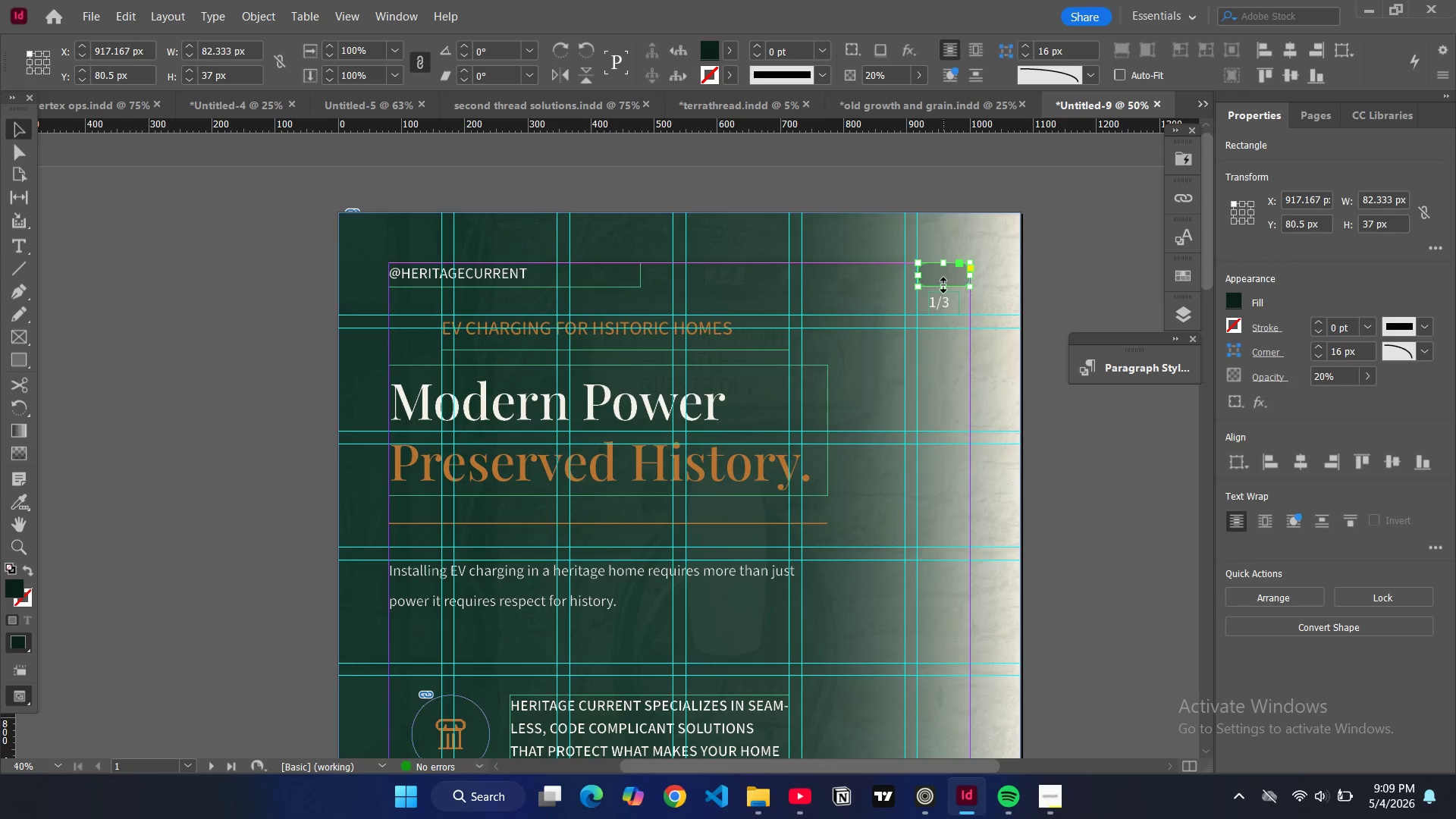 
left_click_drag(start_coordinate=[943, 285], to_coordinate=[948, 297])
 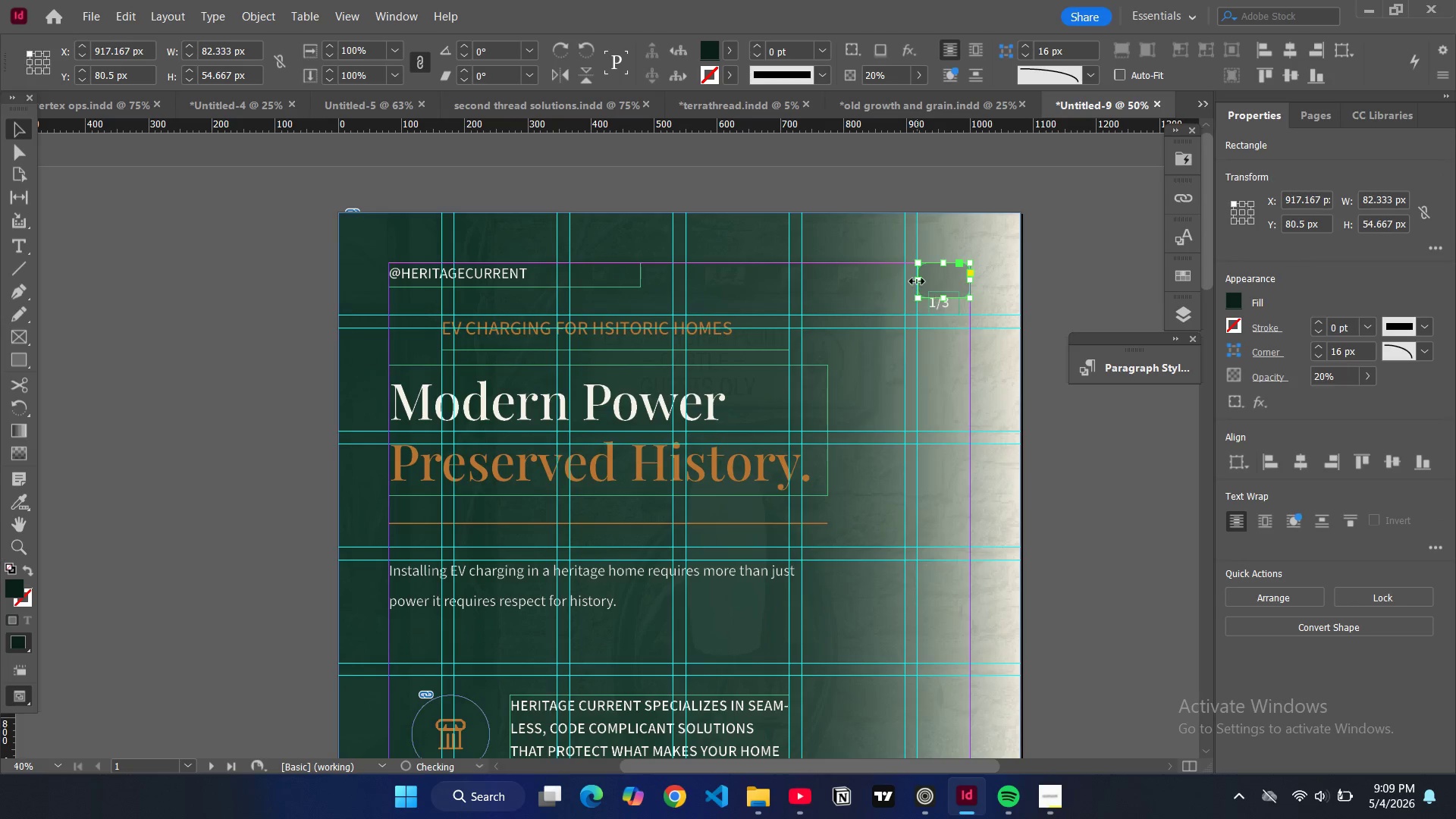 
left_click_drag(start_coordinate=[917, 281], to_coordinate=[885, 283])
 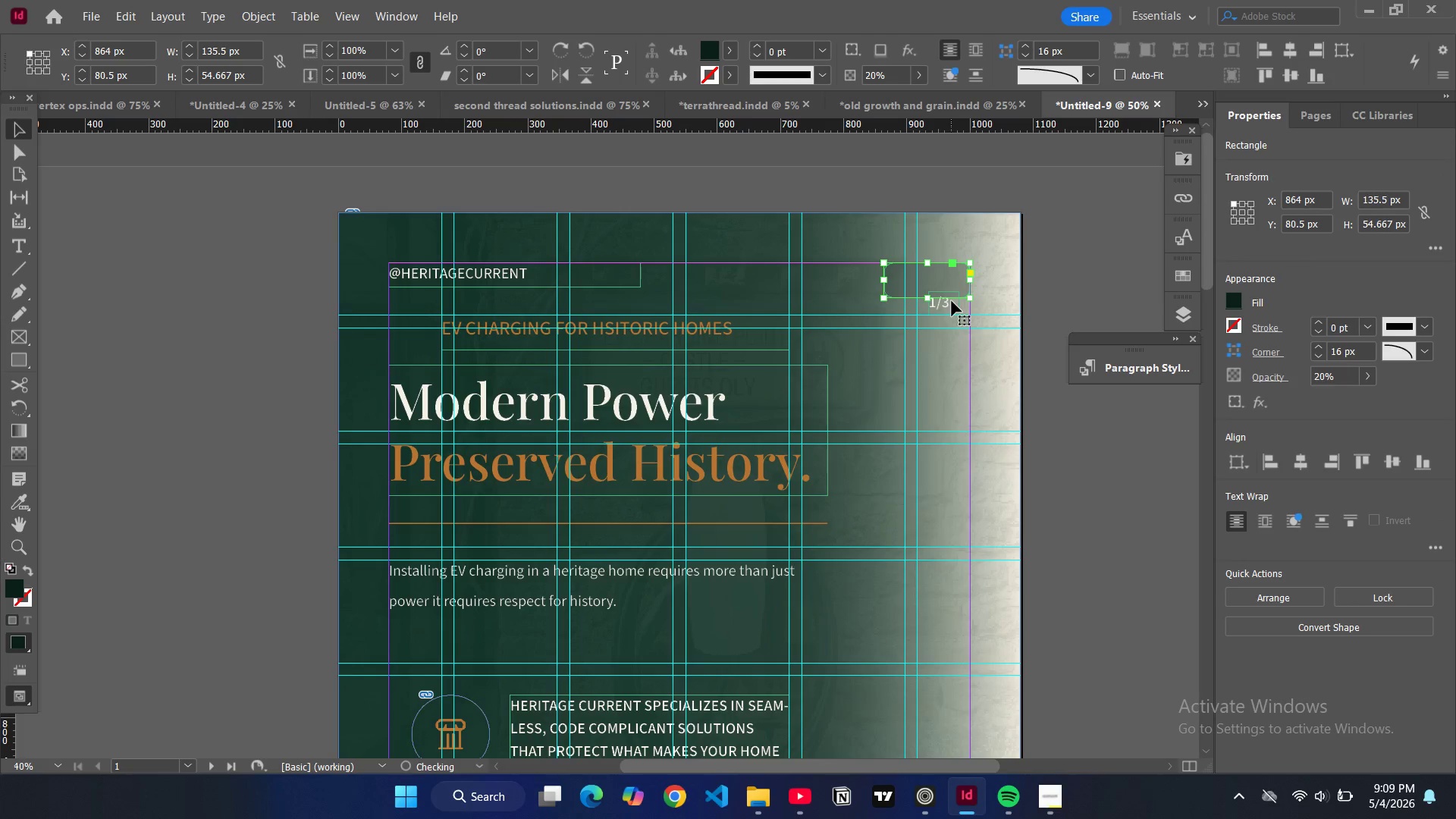 
left_click([952, 301])
 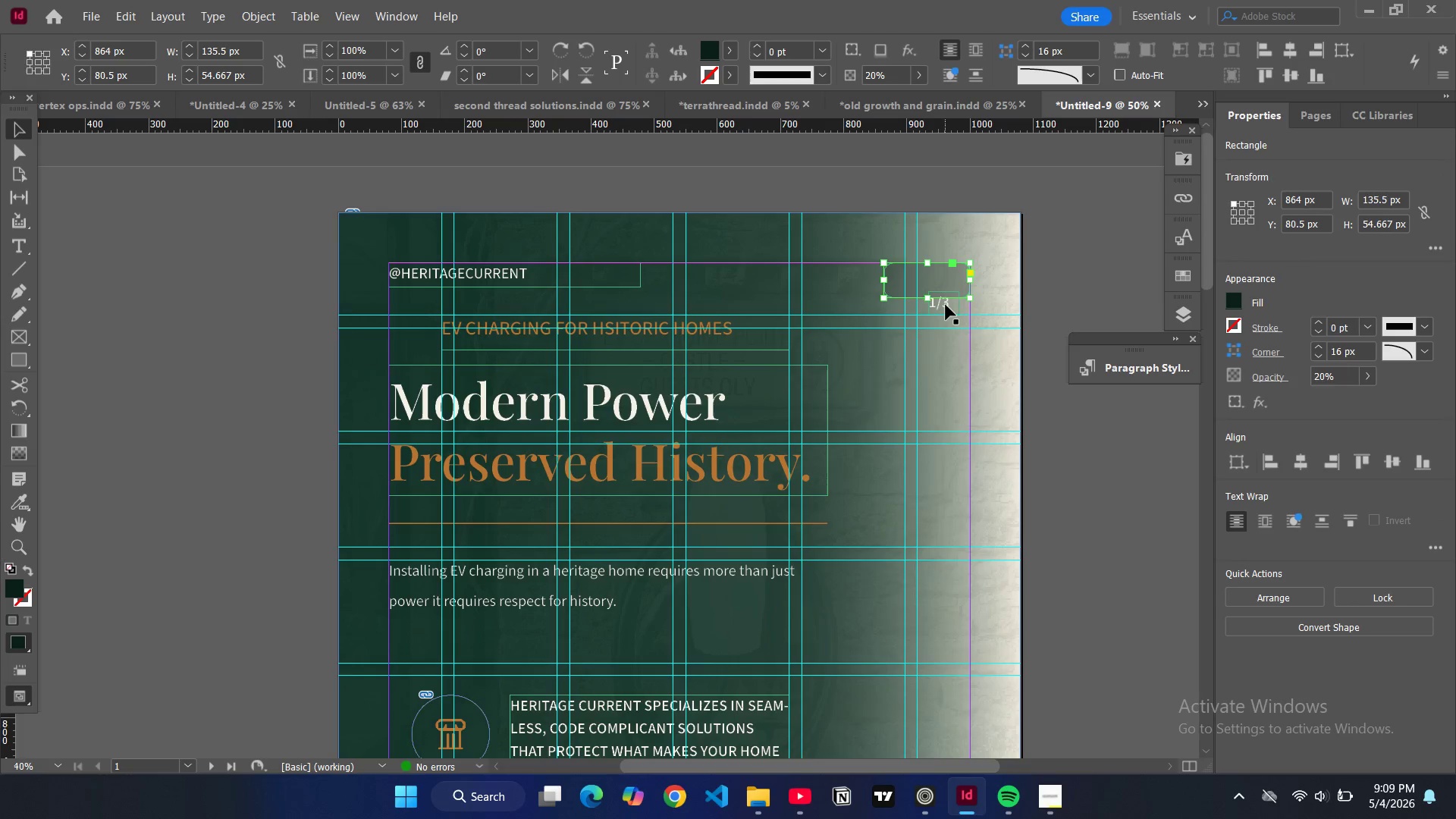 
left_click([946, 305])
 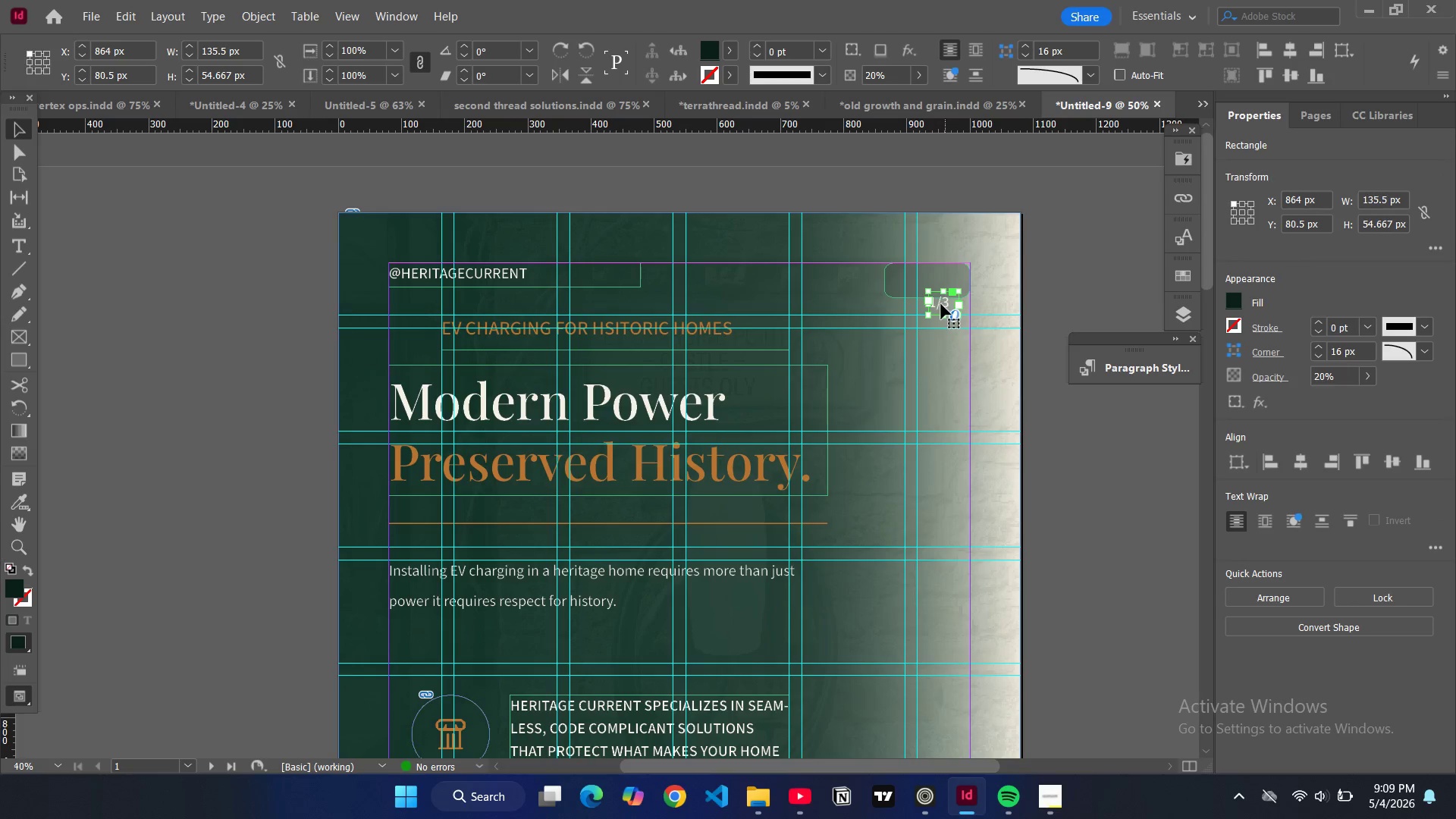 
left_click_drag(start_coordinate=[941, 304], to_coordinate=[924, 283])
 